 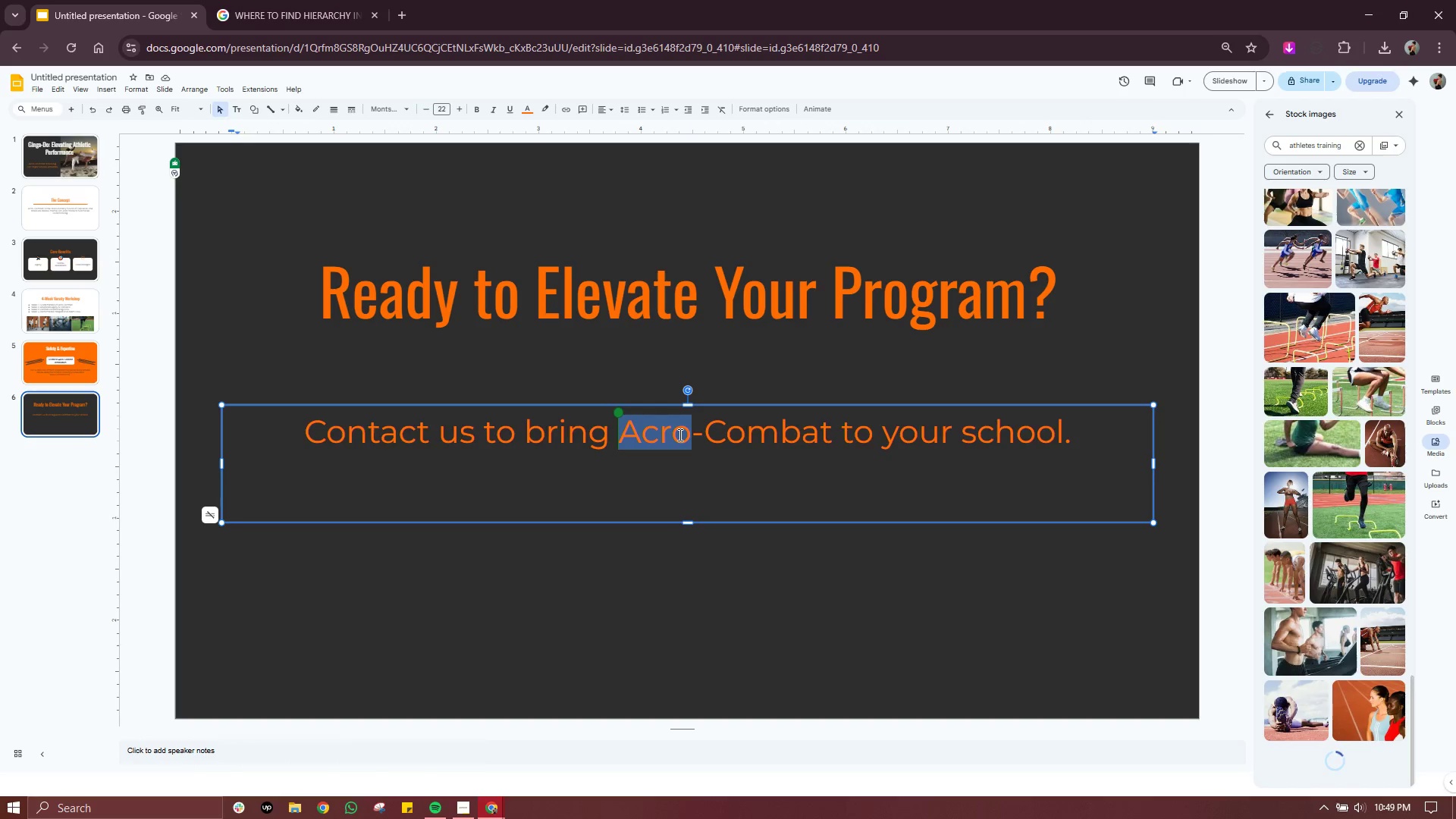 
triple_click([679, 435])
 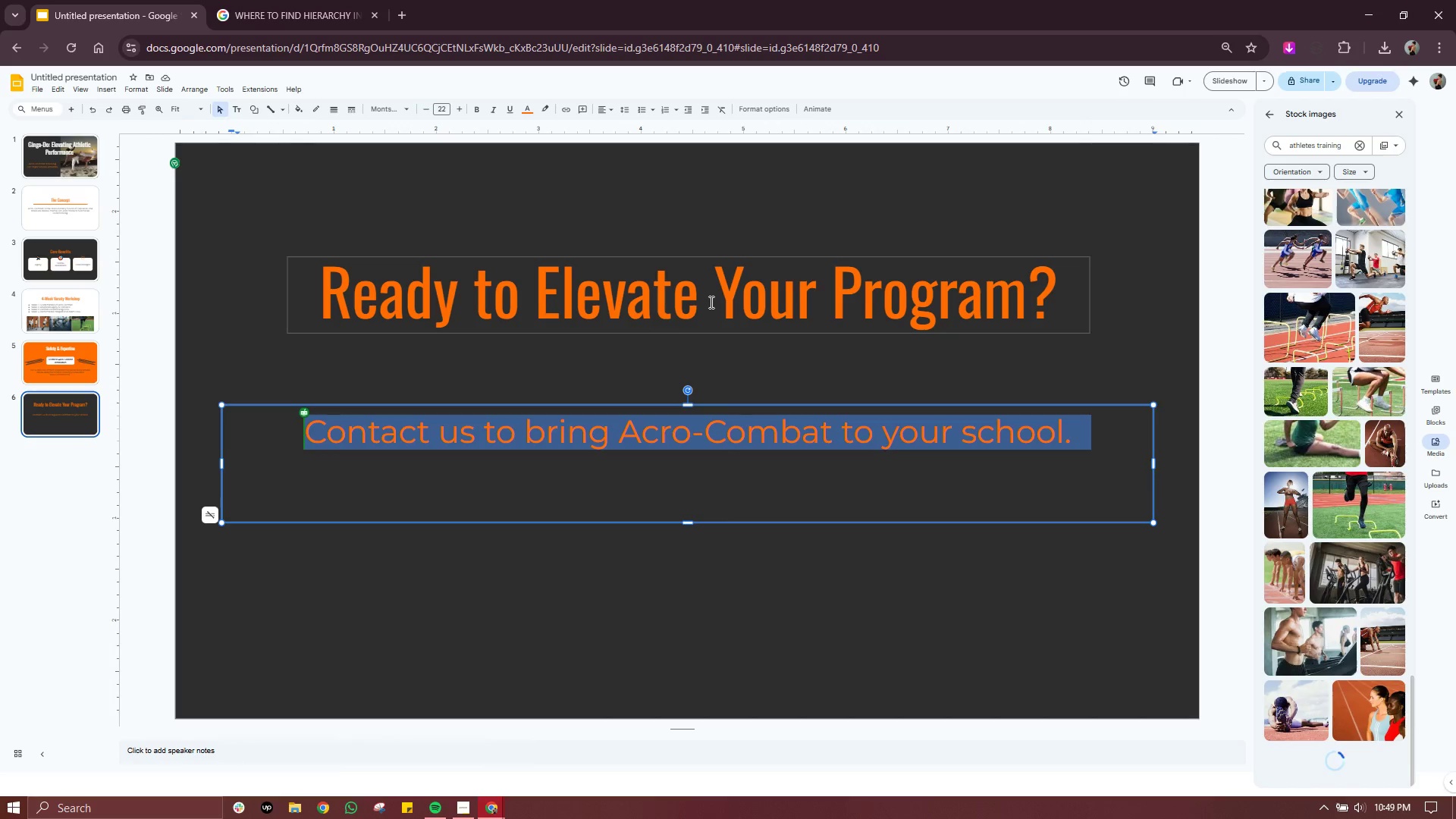 
double_click([710, 302])
 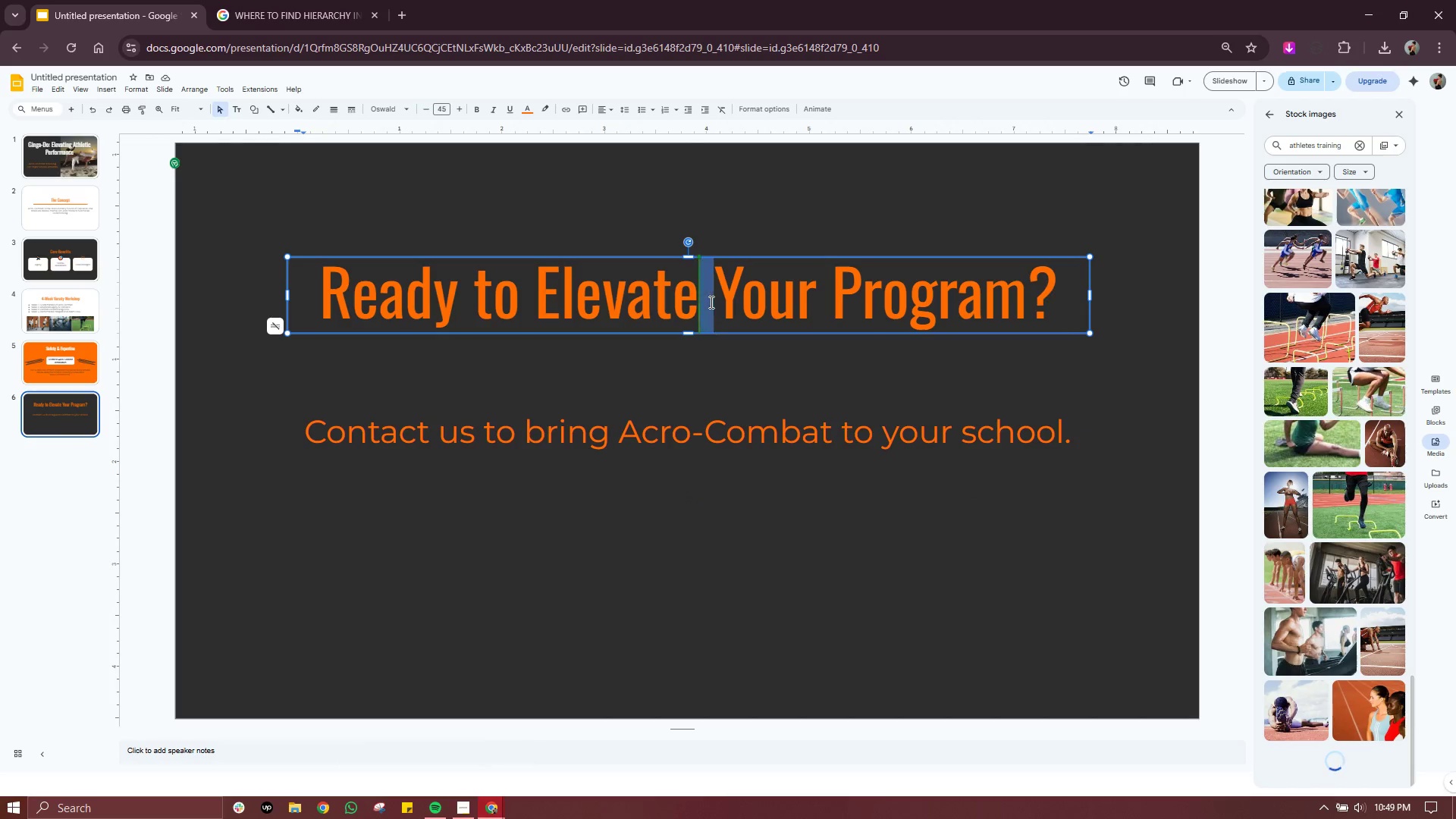 
triple_click([710, 302])
 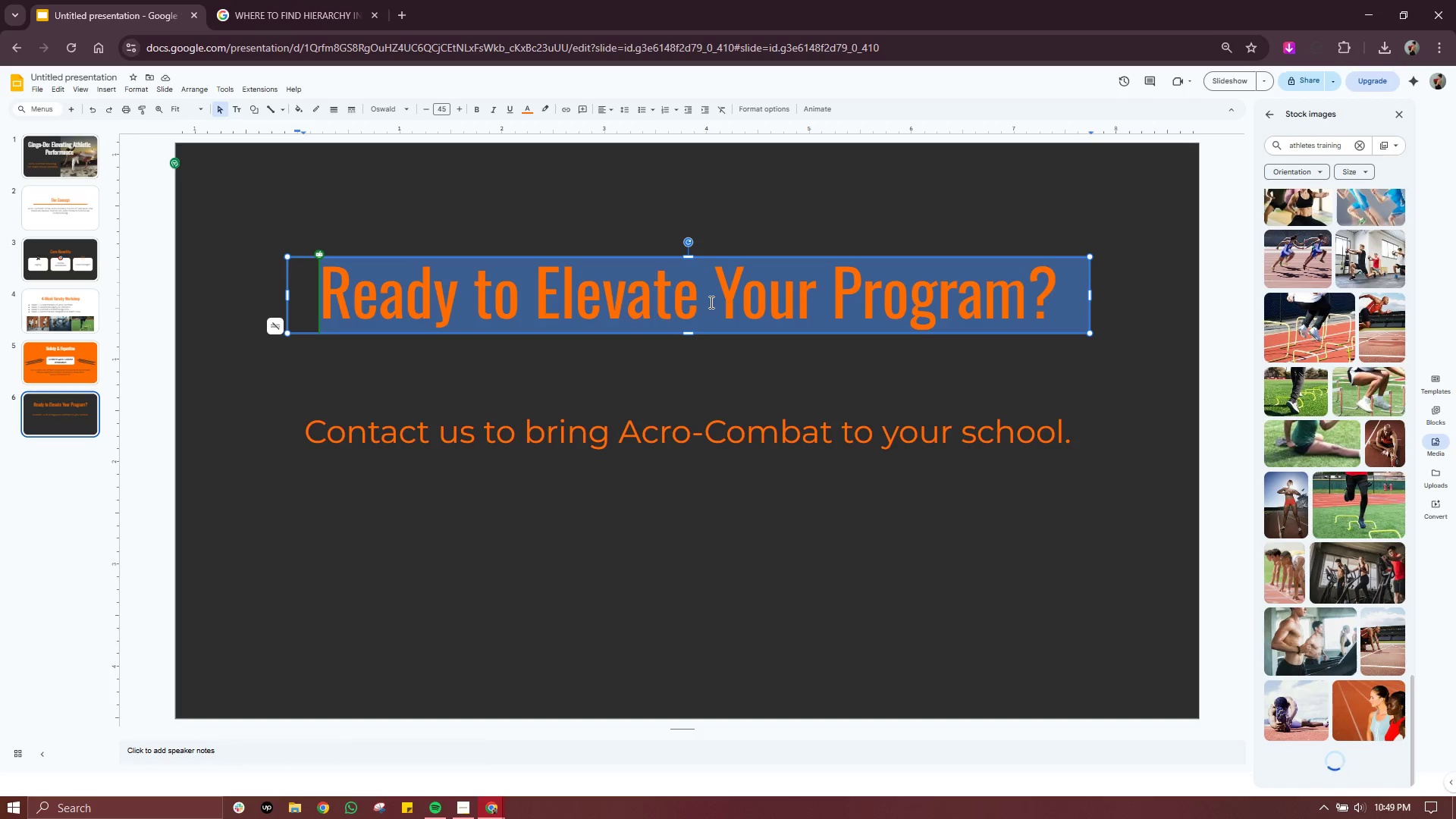 
wait(15.91)
 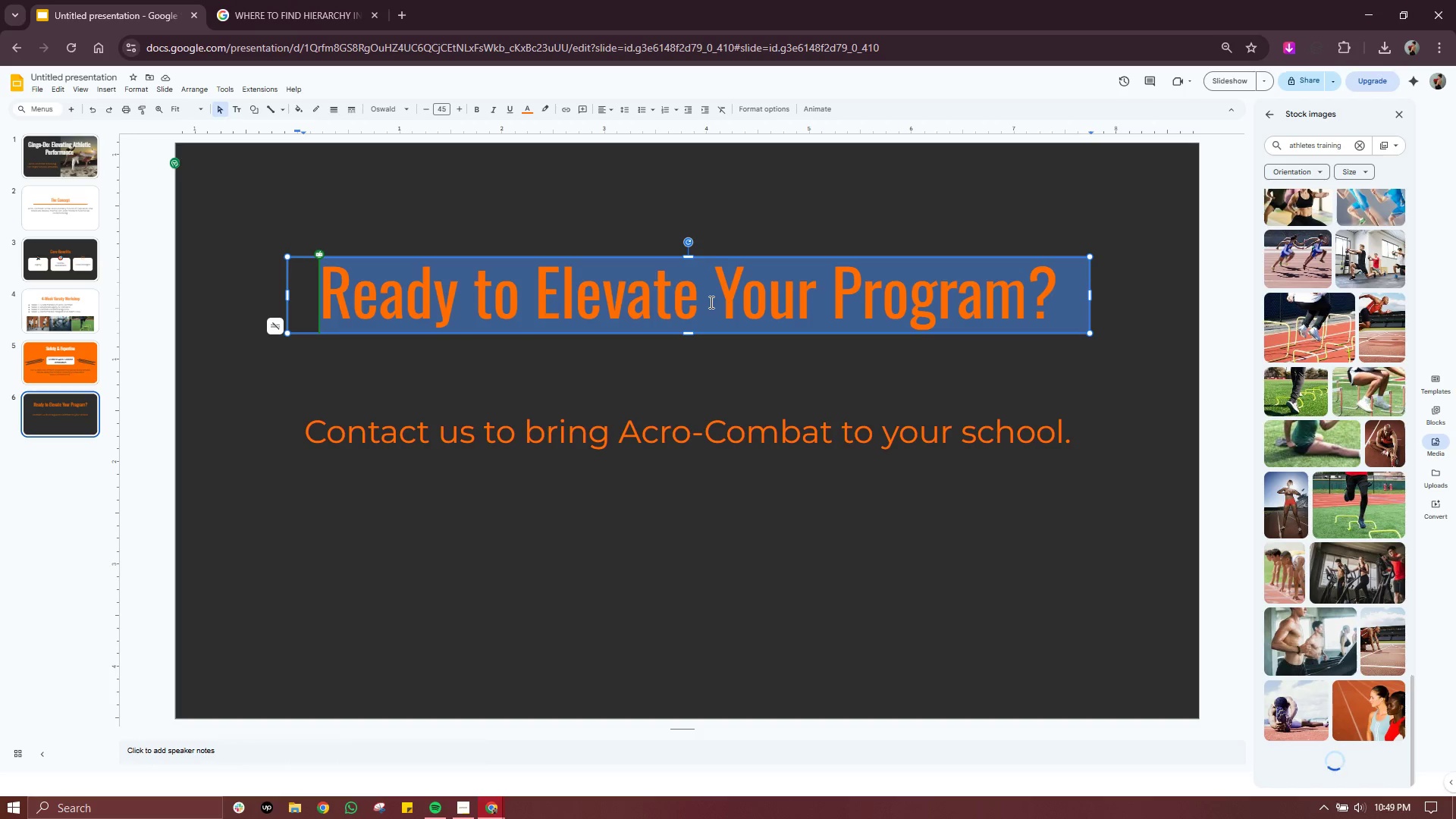 
left_click([55, 152])
 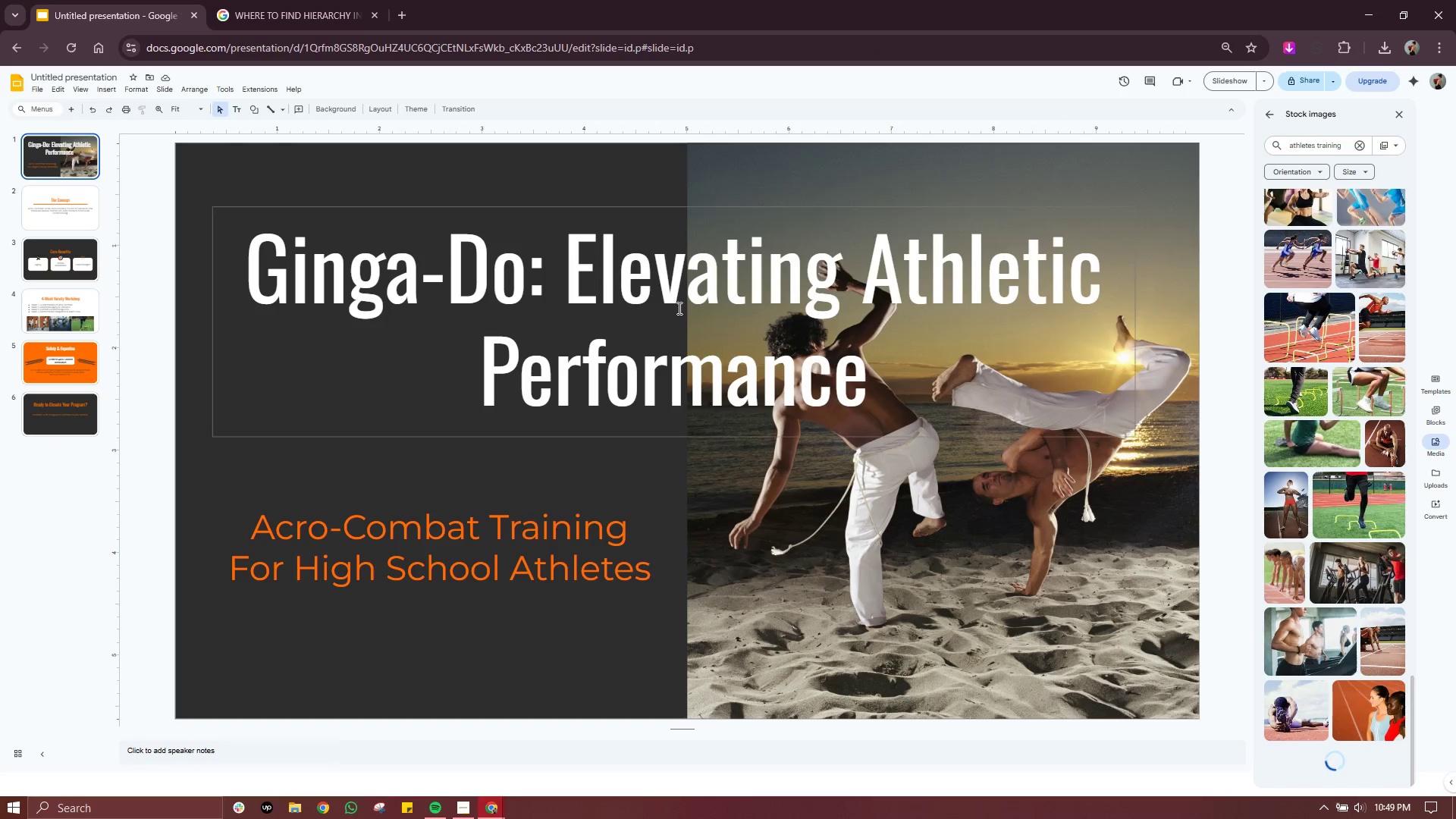 
double_click([678, 308])
 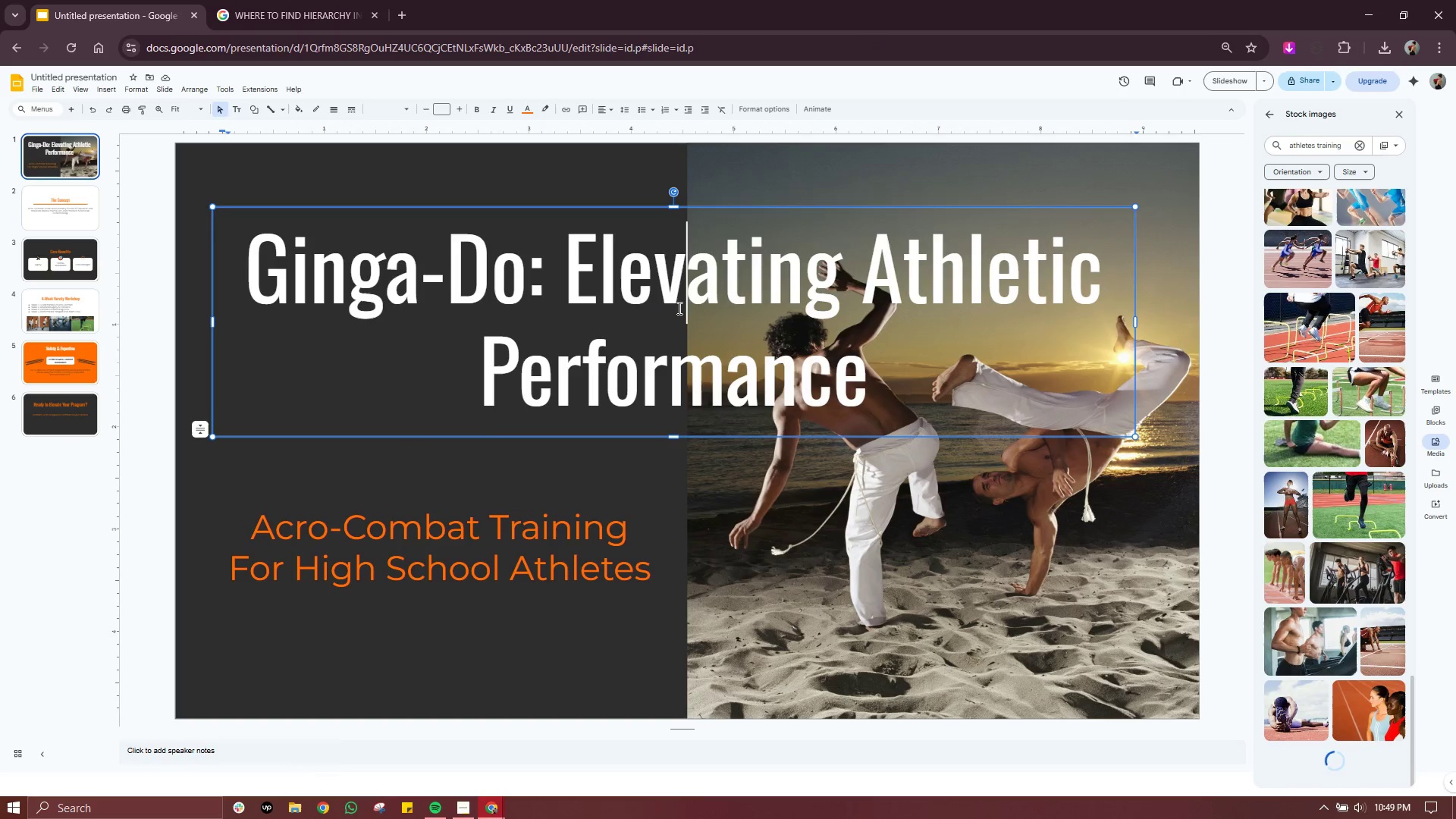 
triple_click([678, 308])
 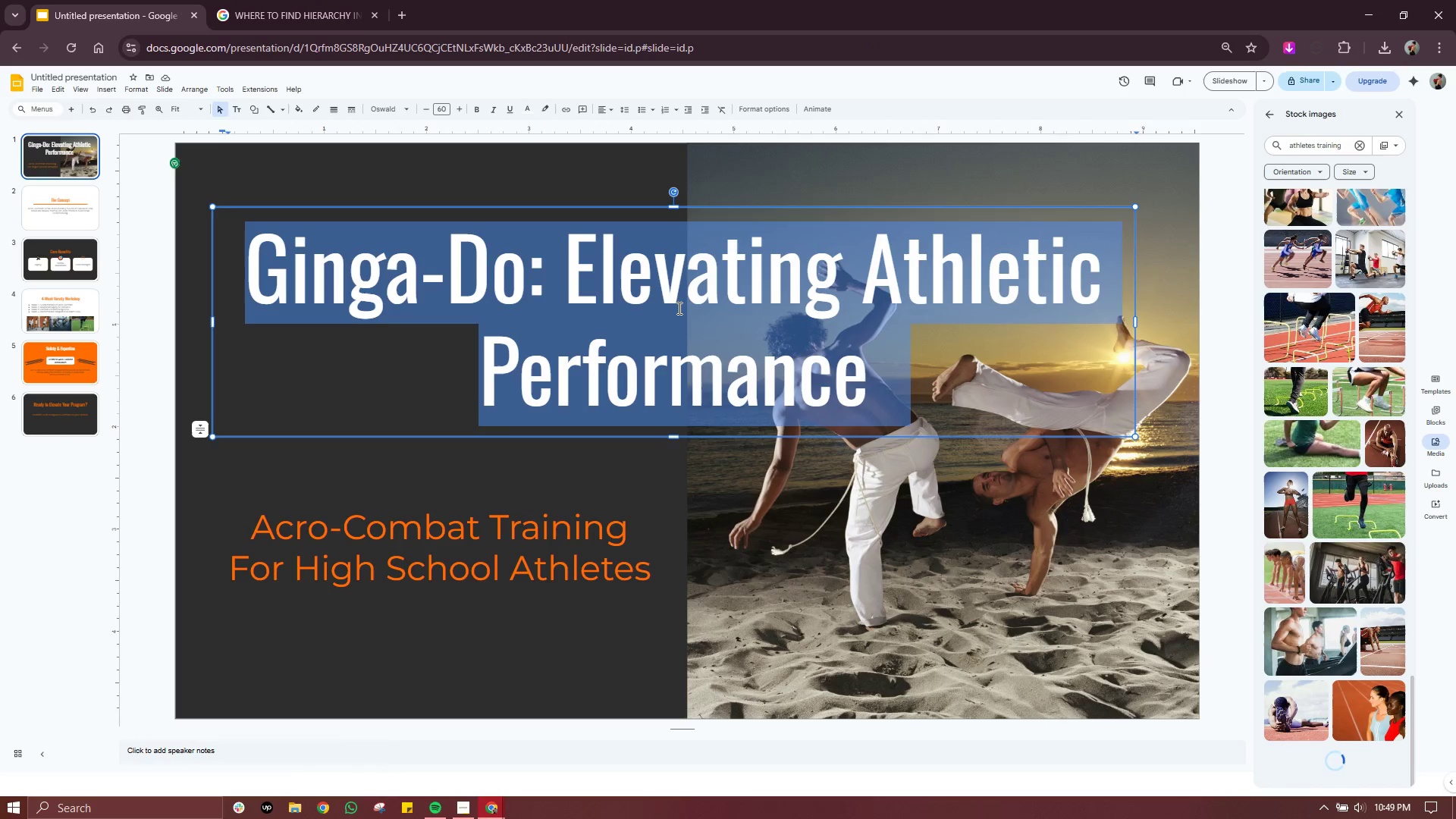 
key(Control+C)
 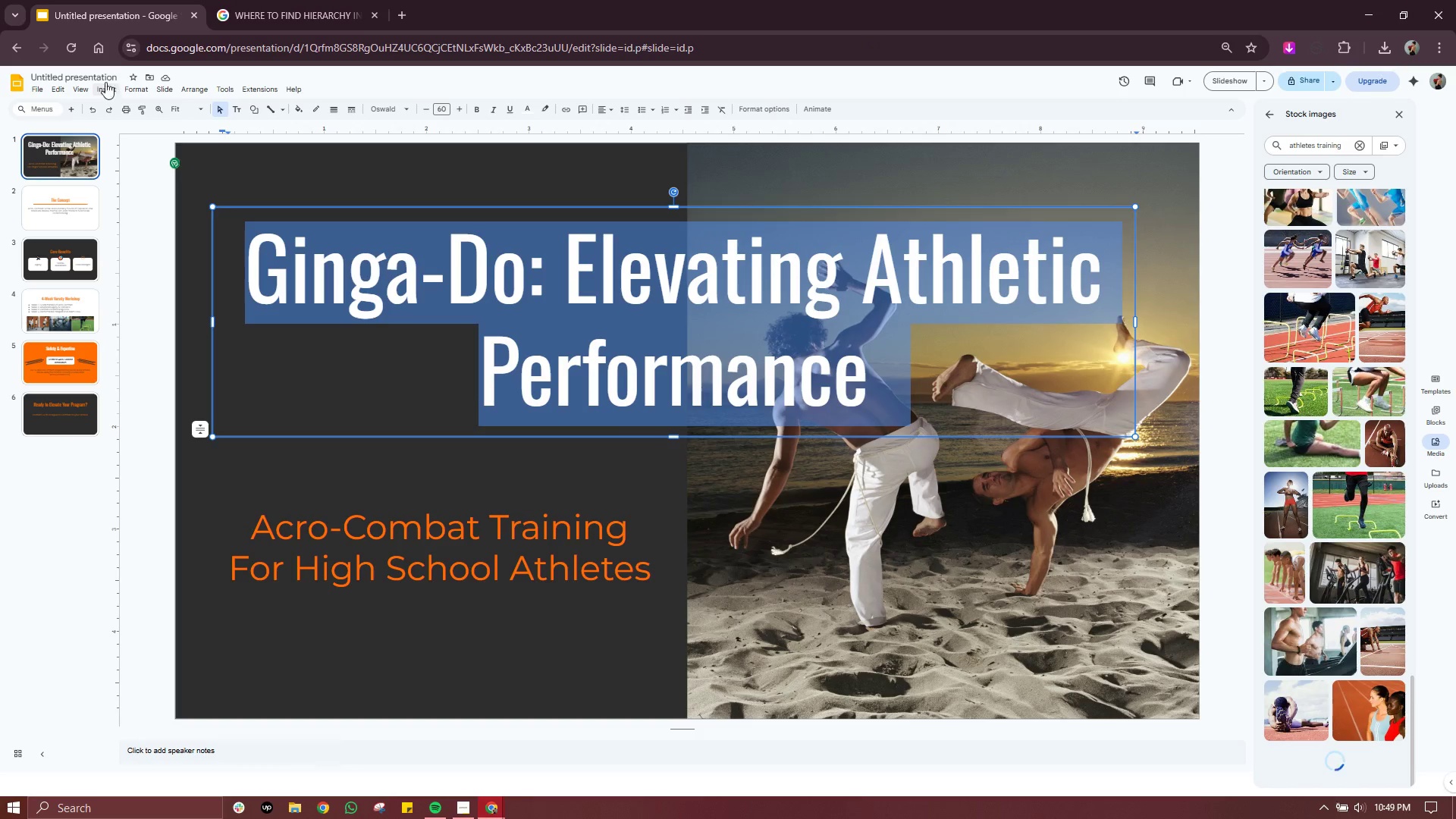 
left_click([100, 77])
 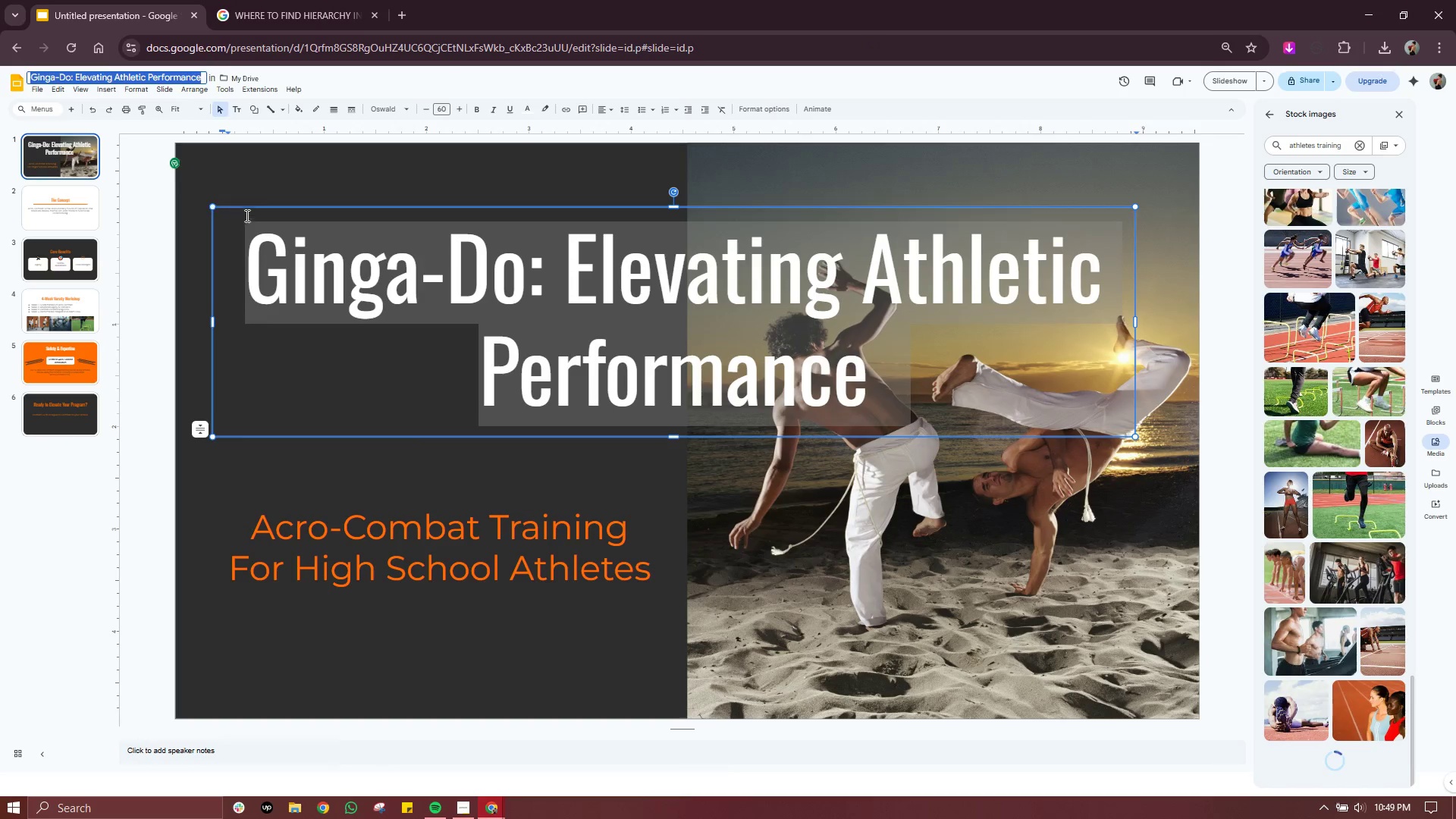 
left_click([298, 161])
 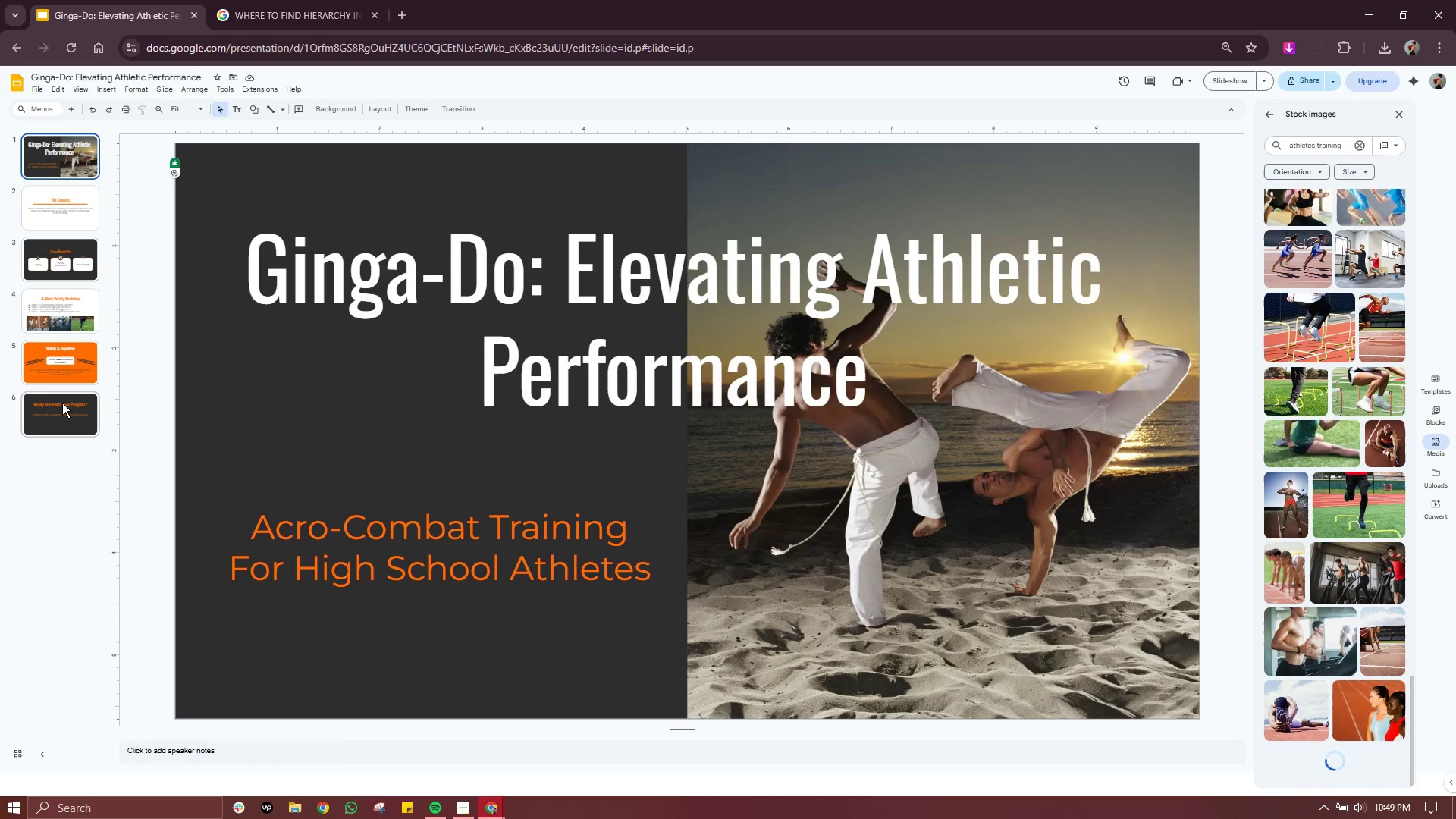 
left_click([60, 416])
 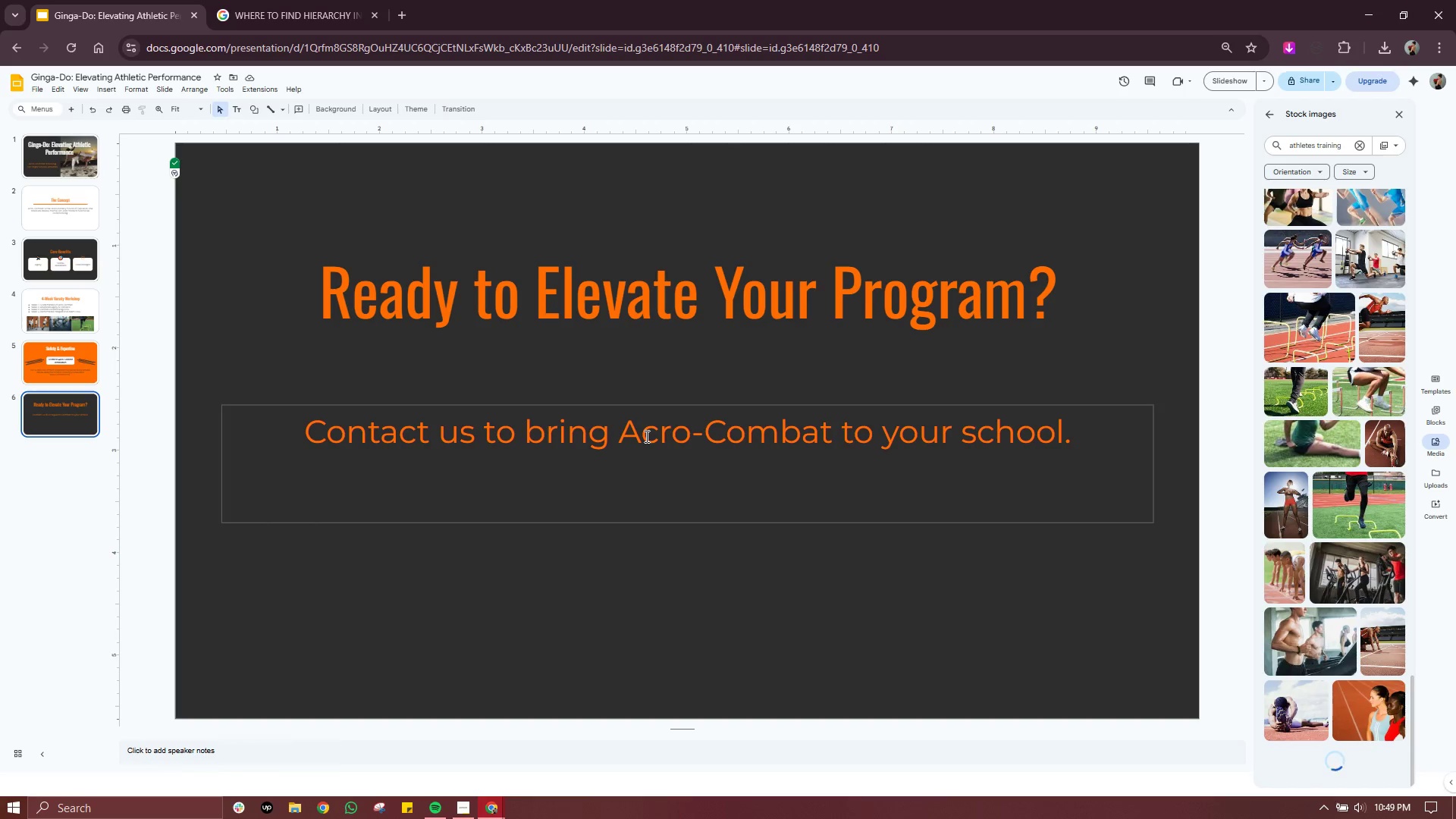 
double_click([694, 301])
 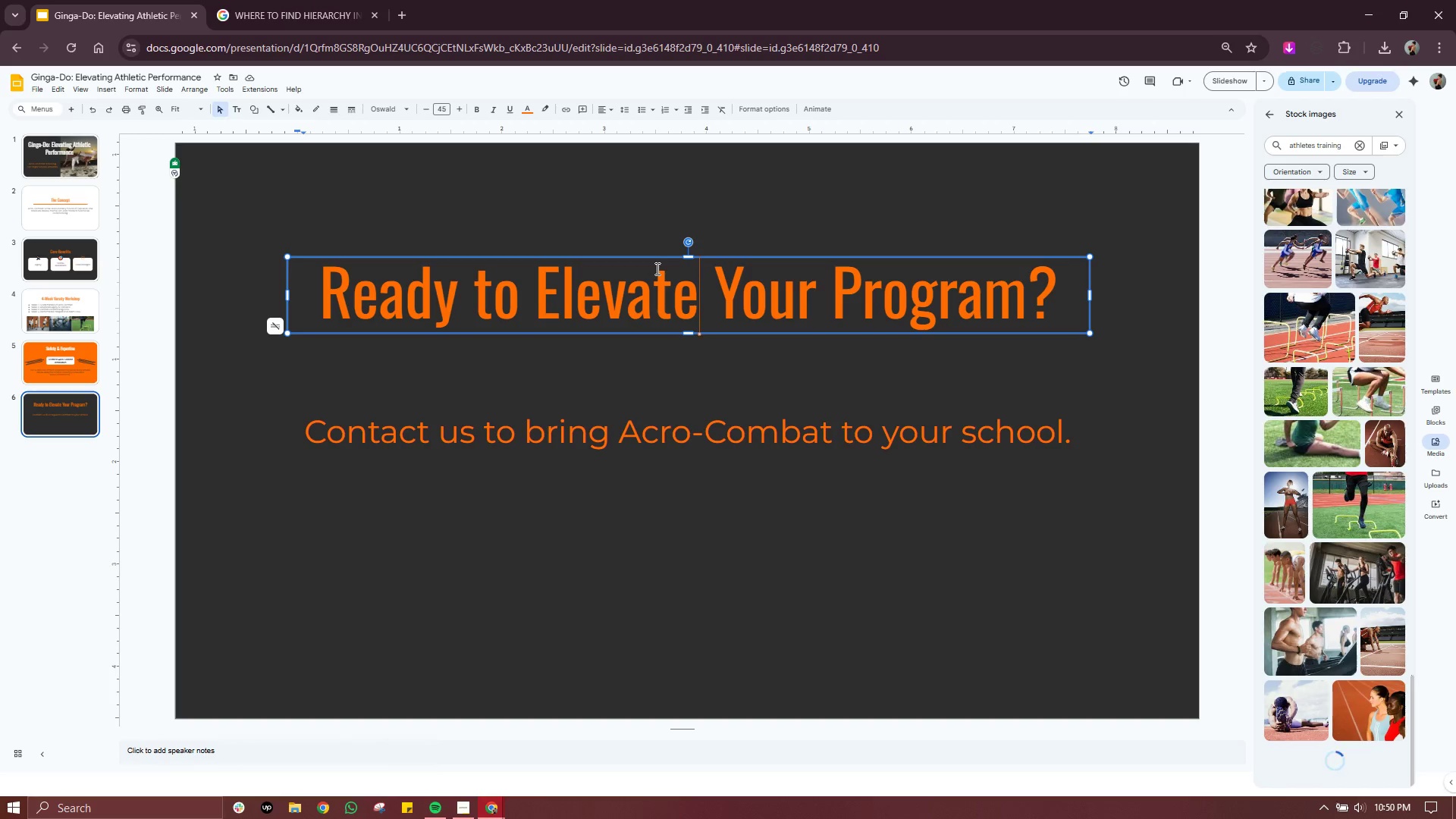 
wait(29.14)
 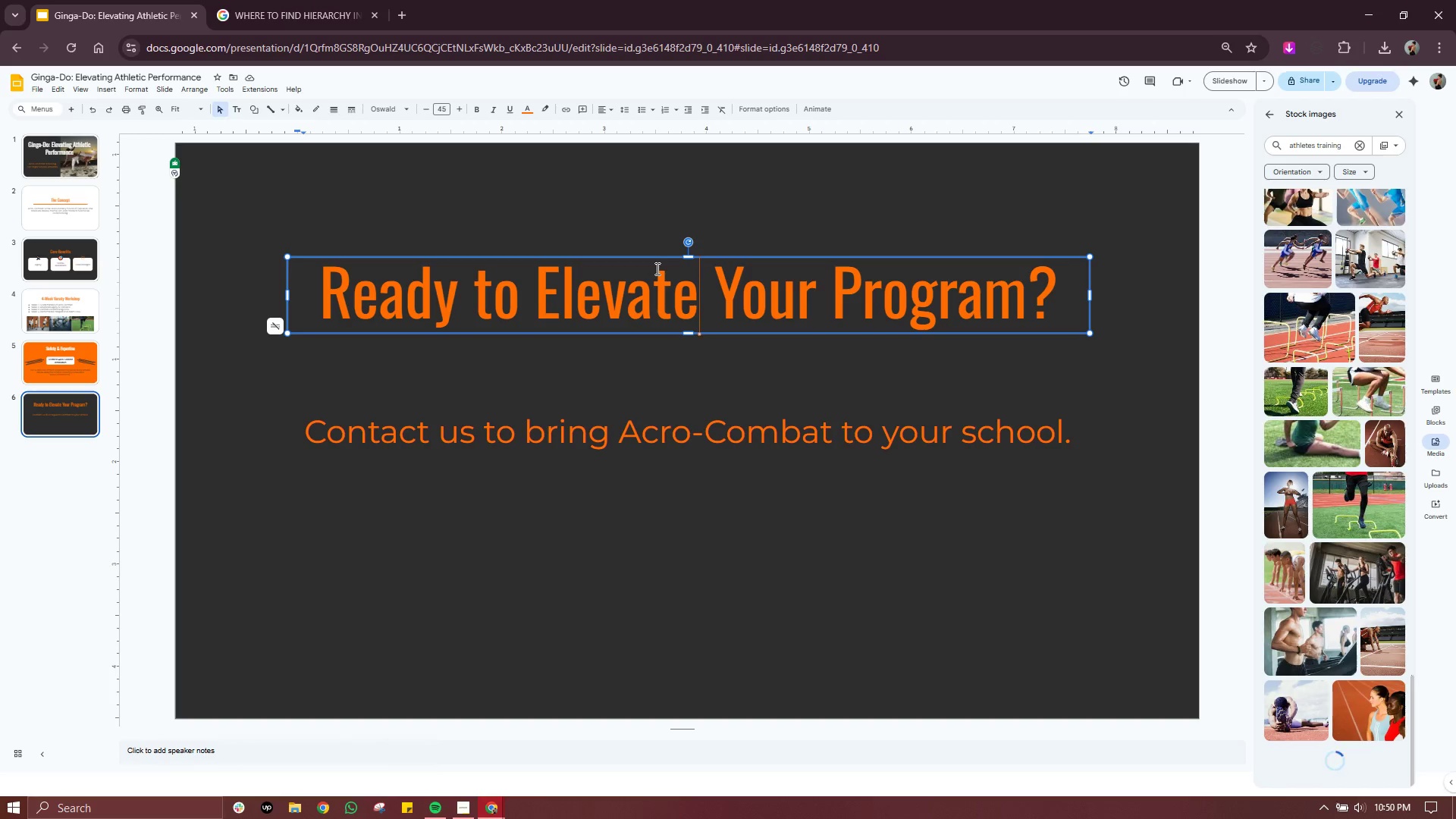 
left_click([790, 425])
 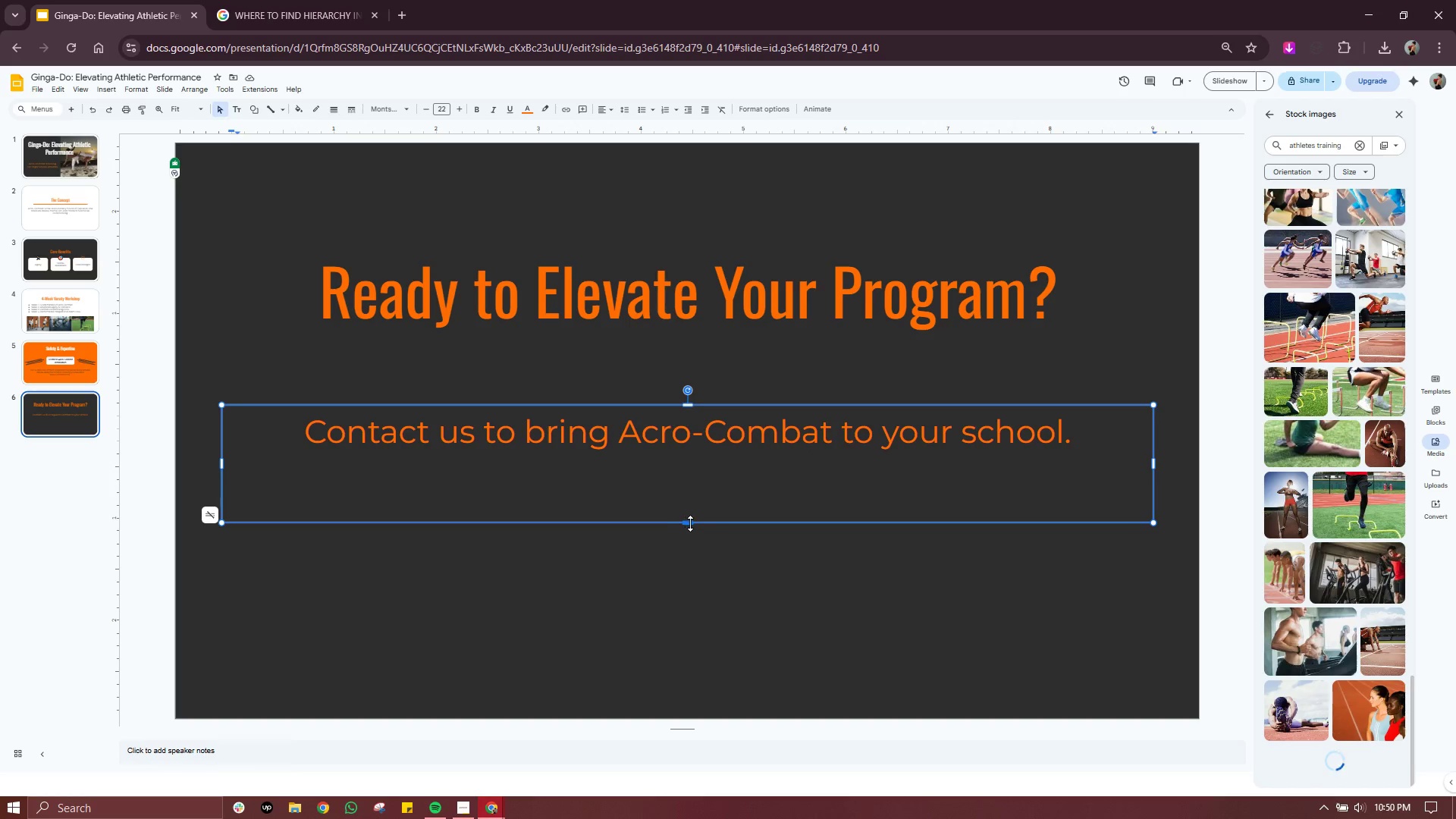 
left_click_drag(start_coordinate=[691, 523], to_coordinate=[691, 459])
 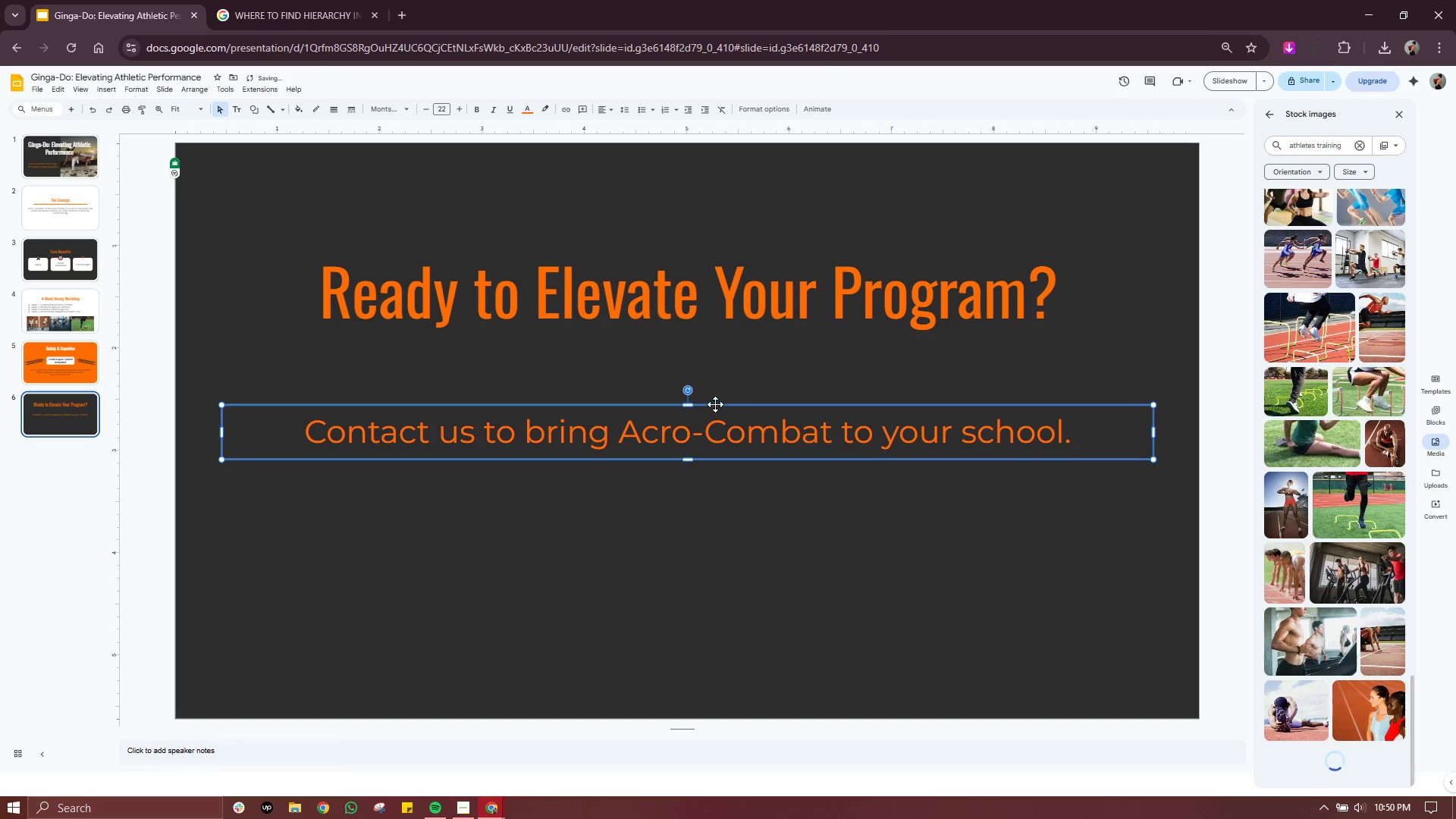 
left_click_drag(start_coordinate=[715, 404], to_coordinate=[716, 356])
 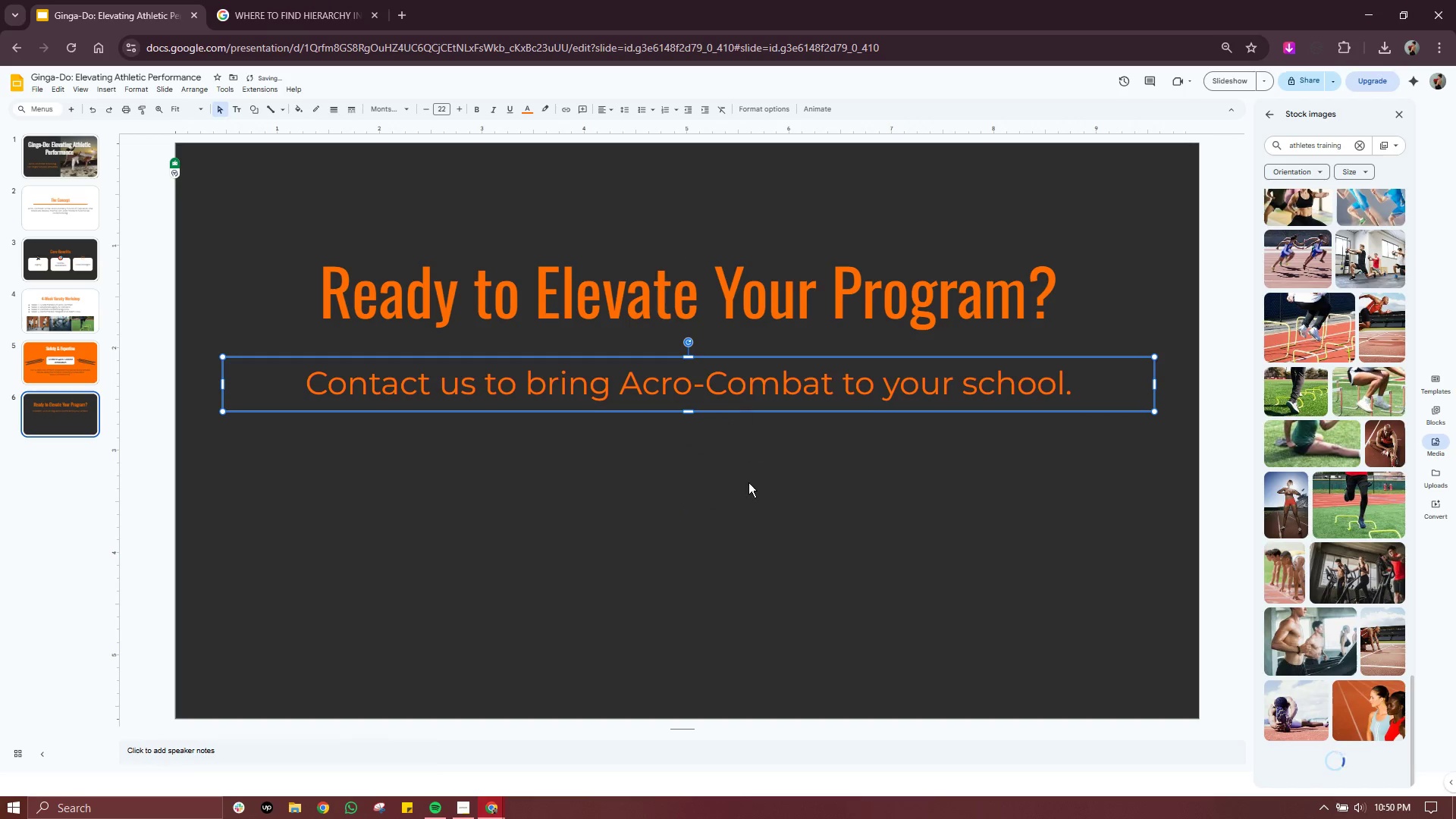 
left_click([748, 483])
 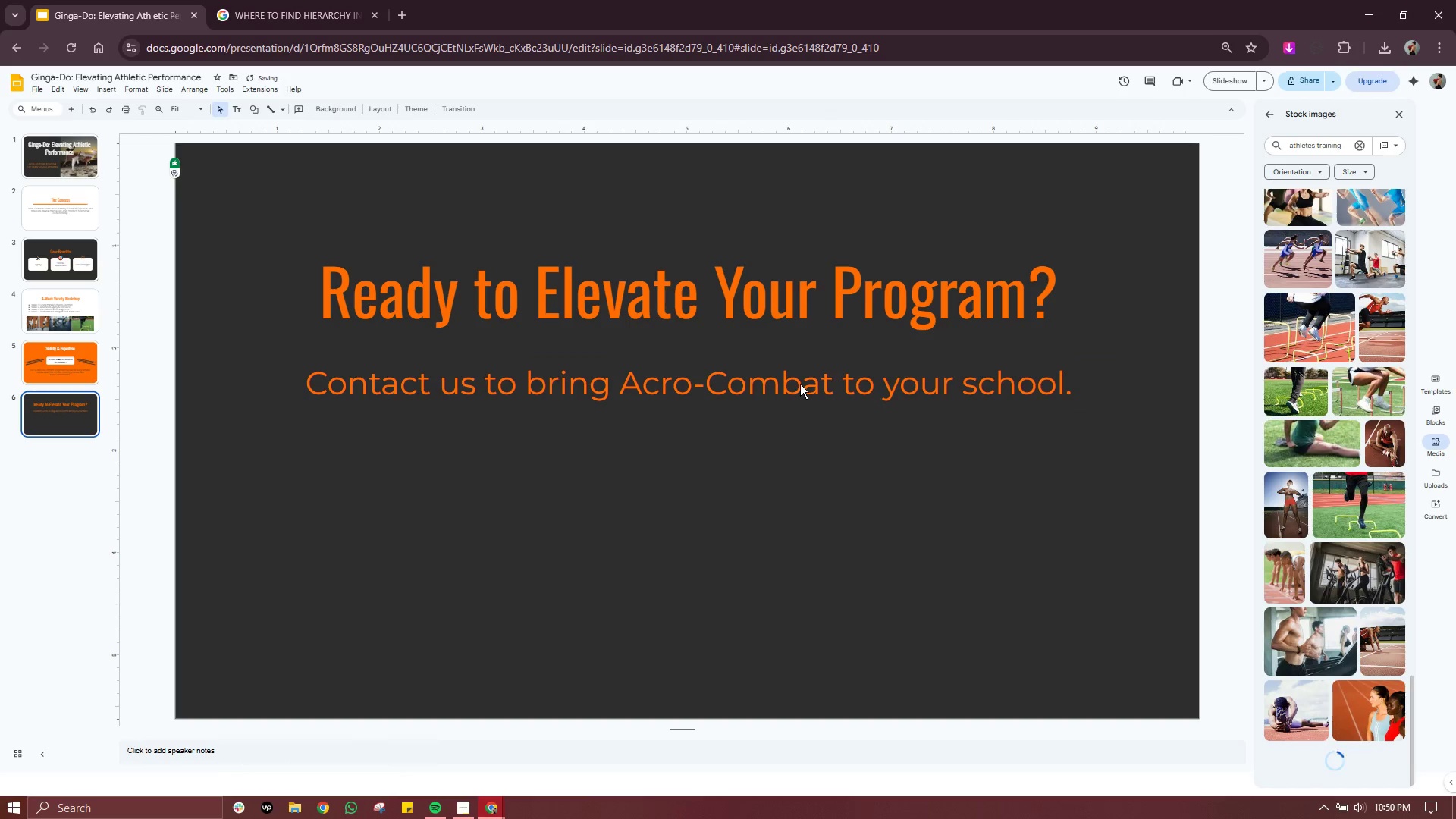 
left_click([800, 384])
 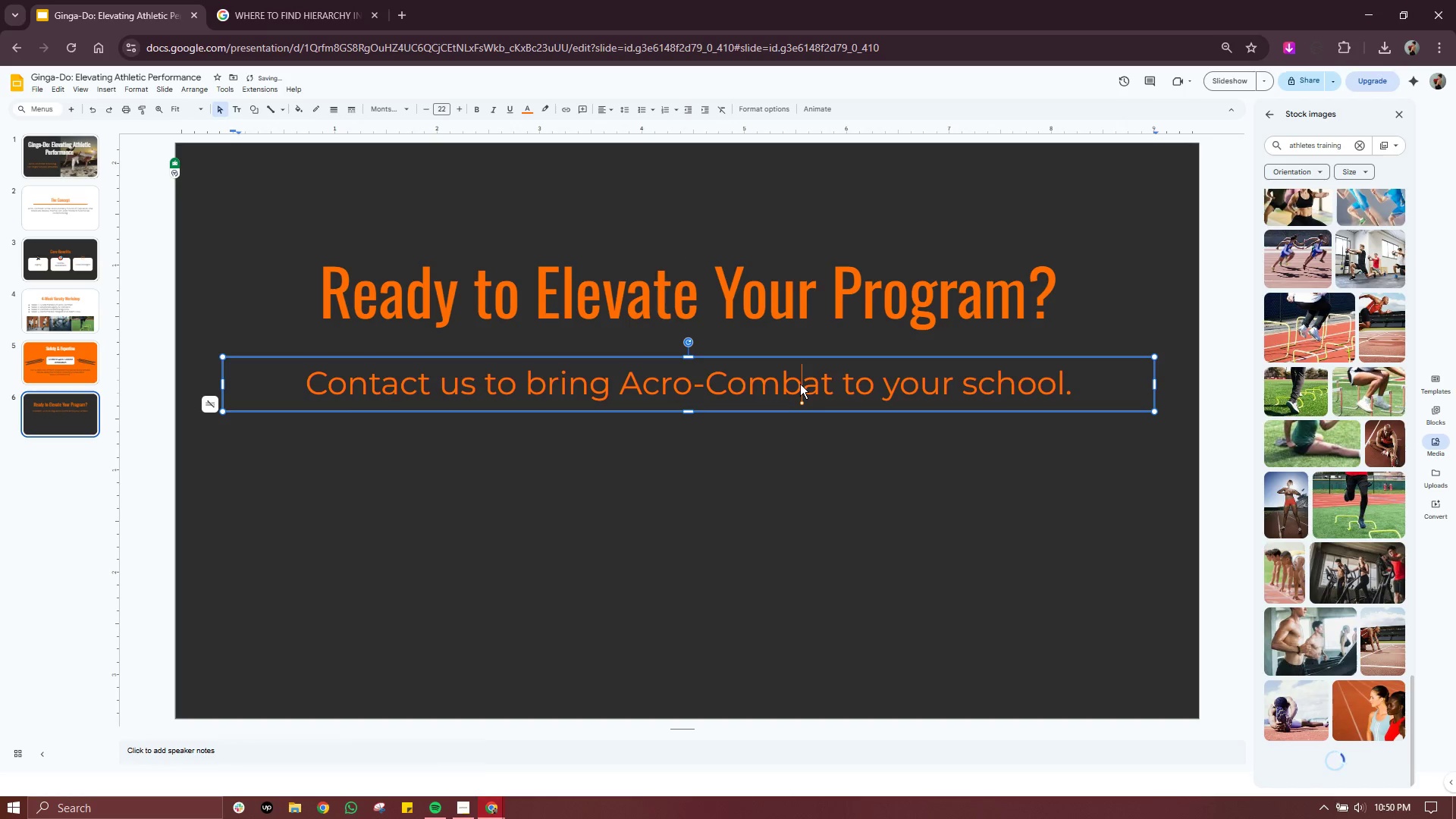 
key(Control+C)
 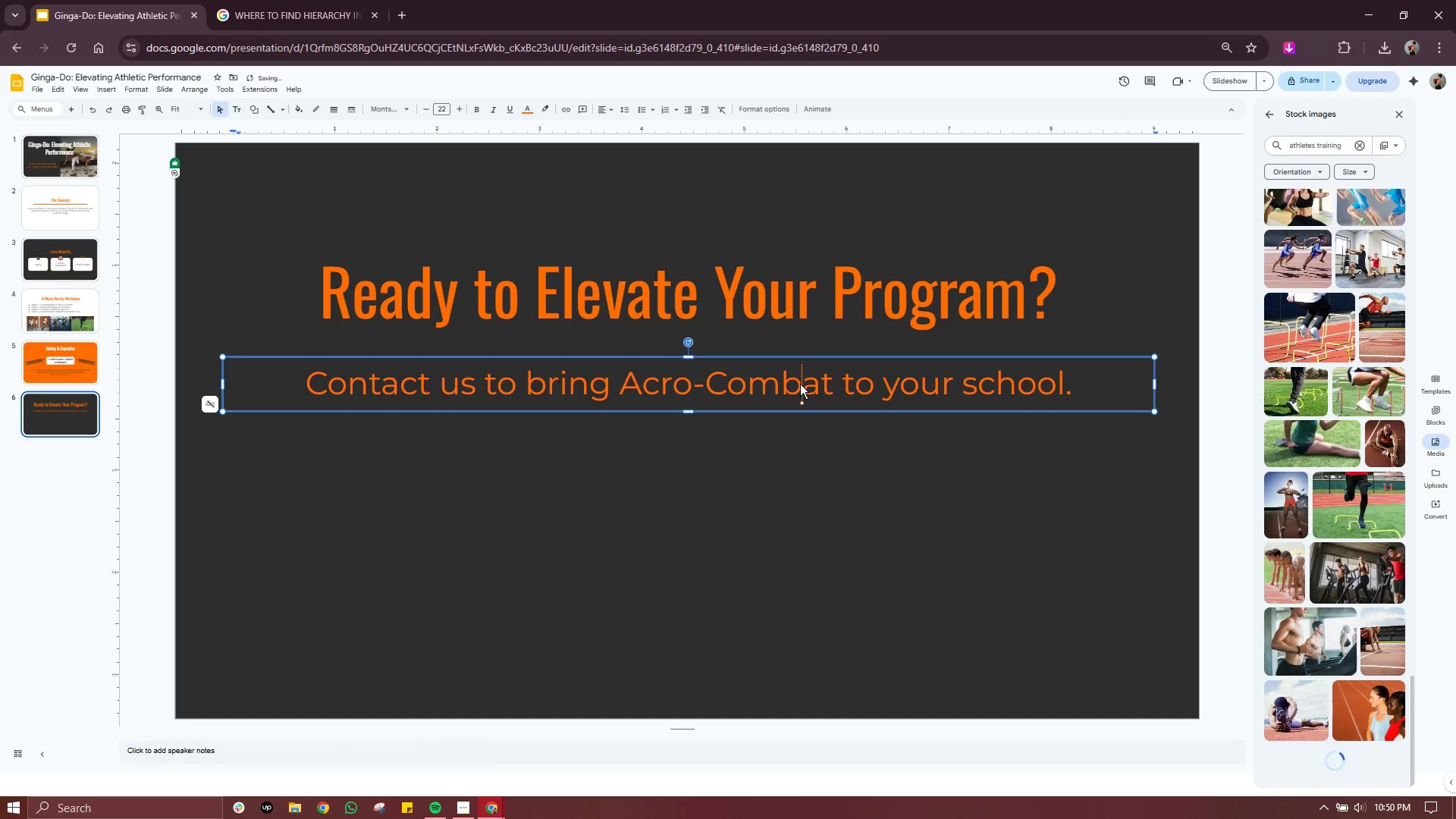 
key(Control+V)
 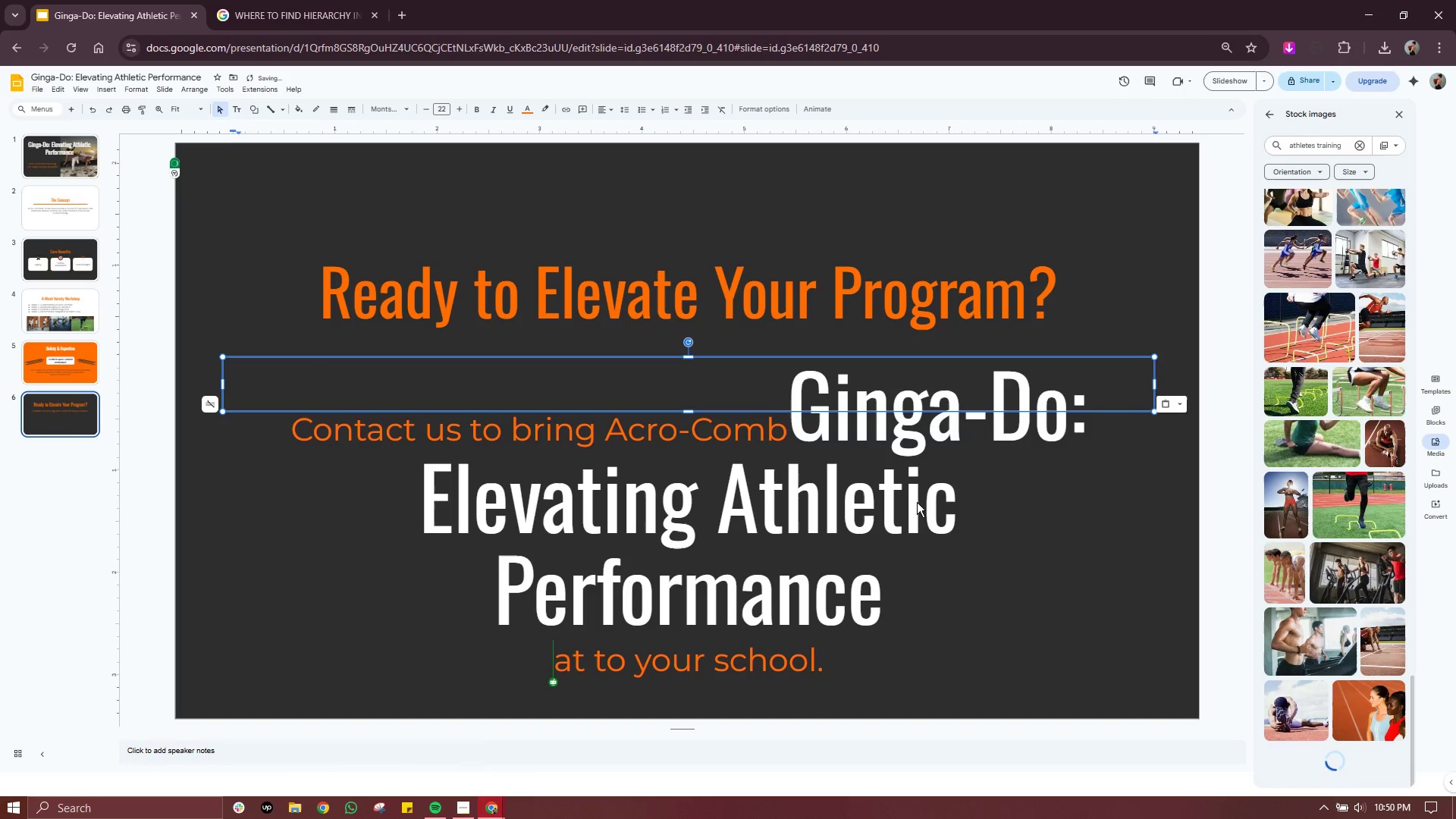 
left_click([917, 526])
 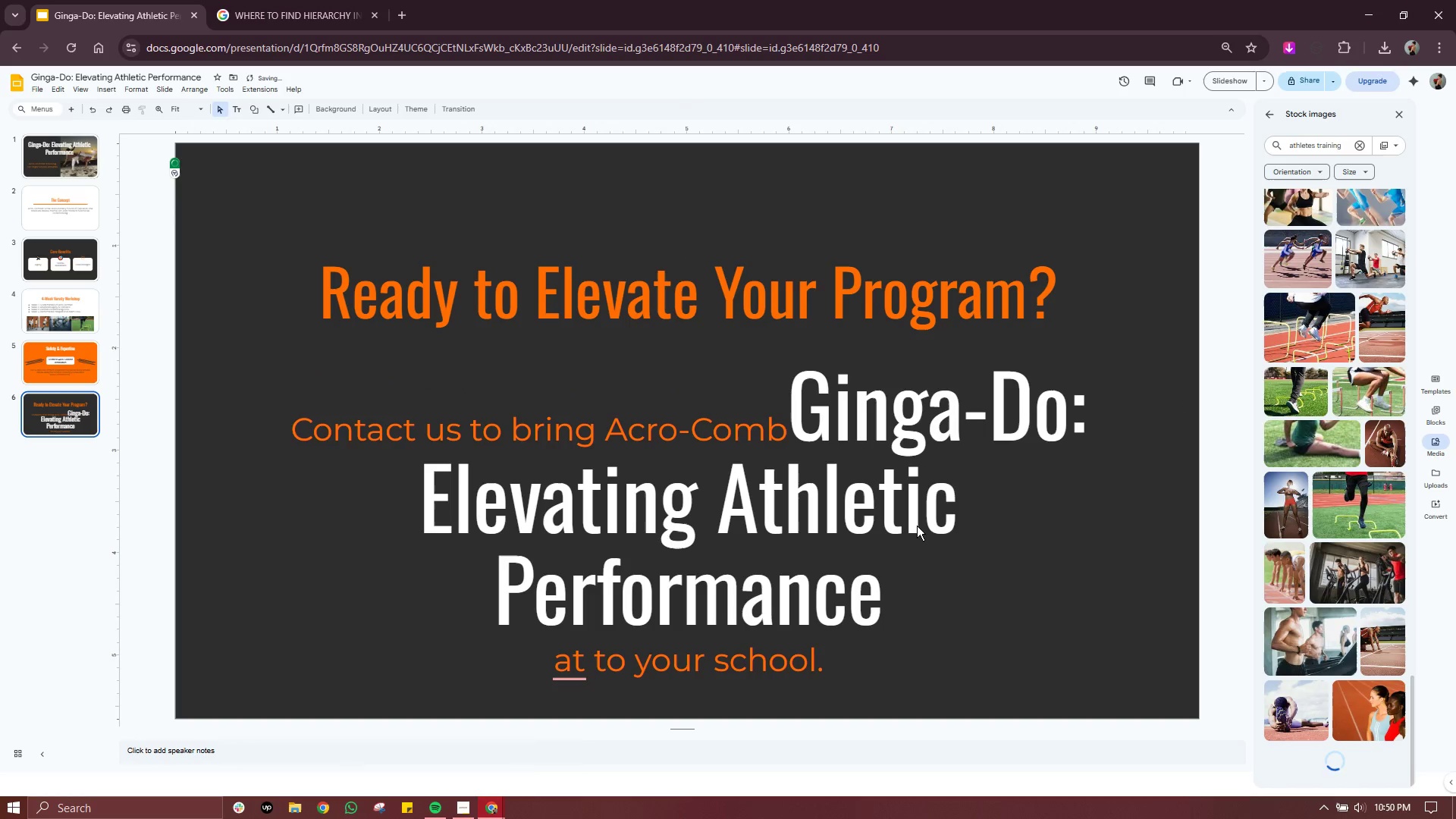 
key(Control+ControlLeft)
 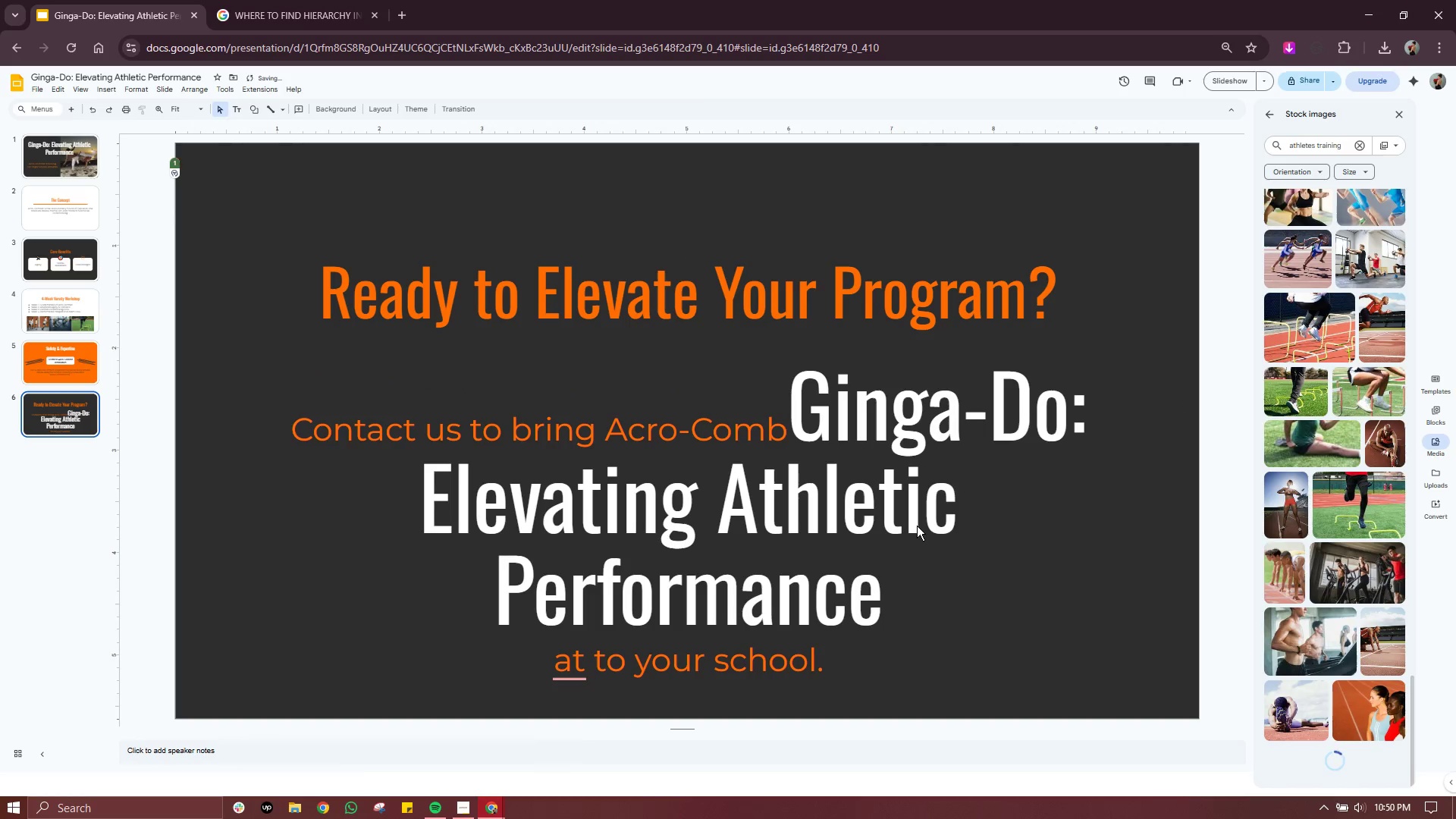 
key(Control+Z)
 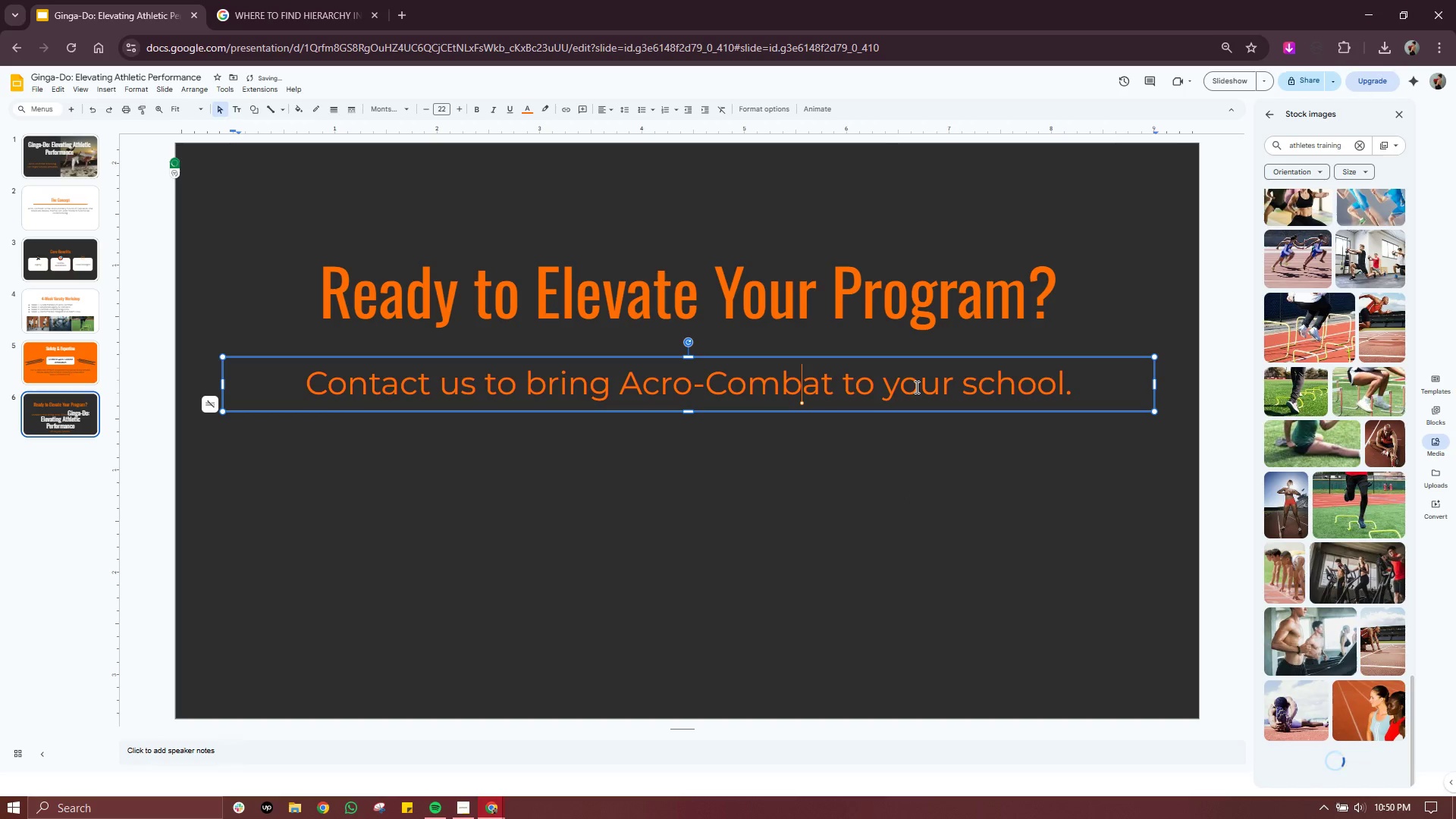 
left_click([924, 361])
 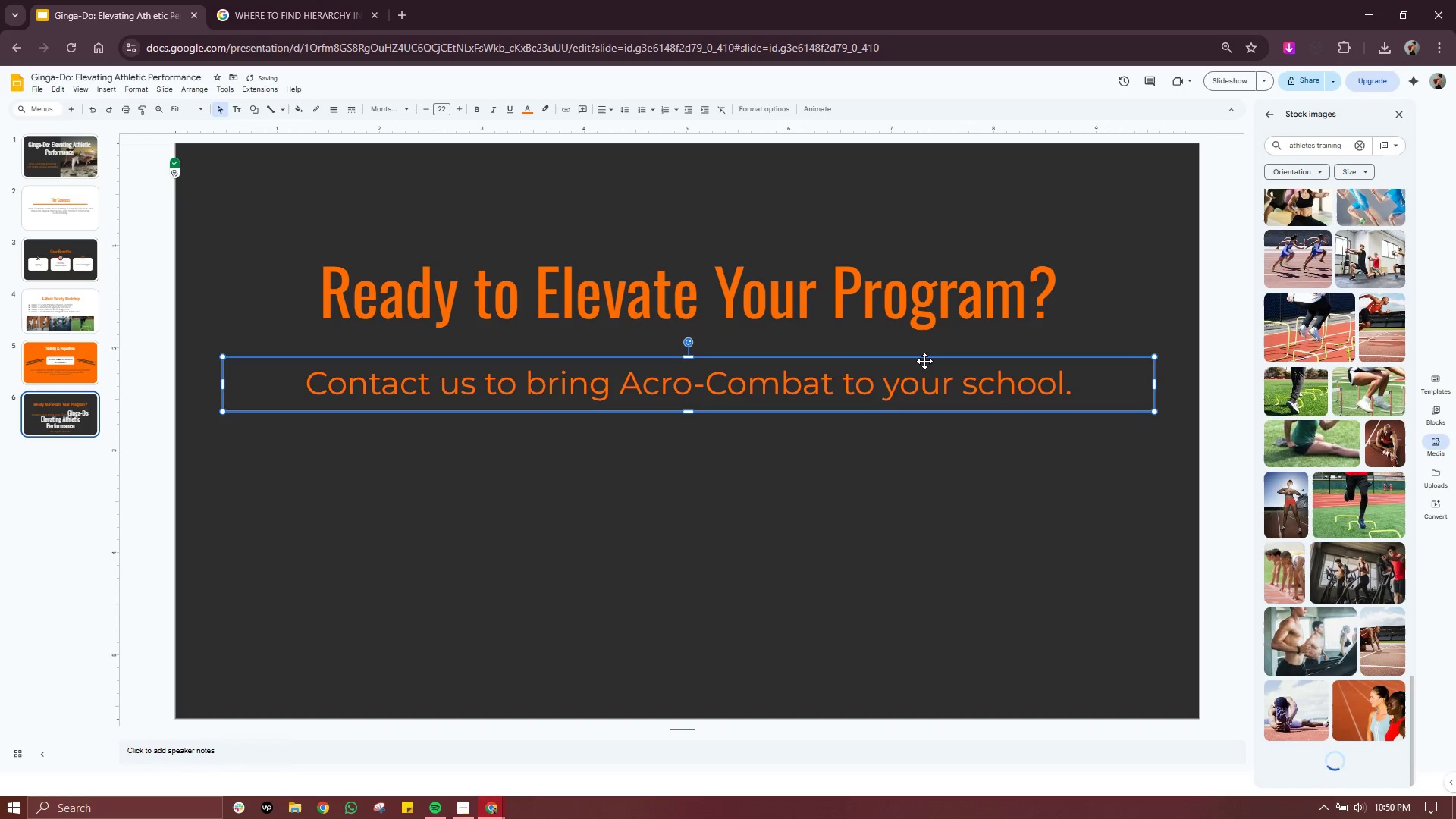 
key(Control+C)
 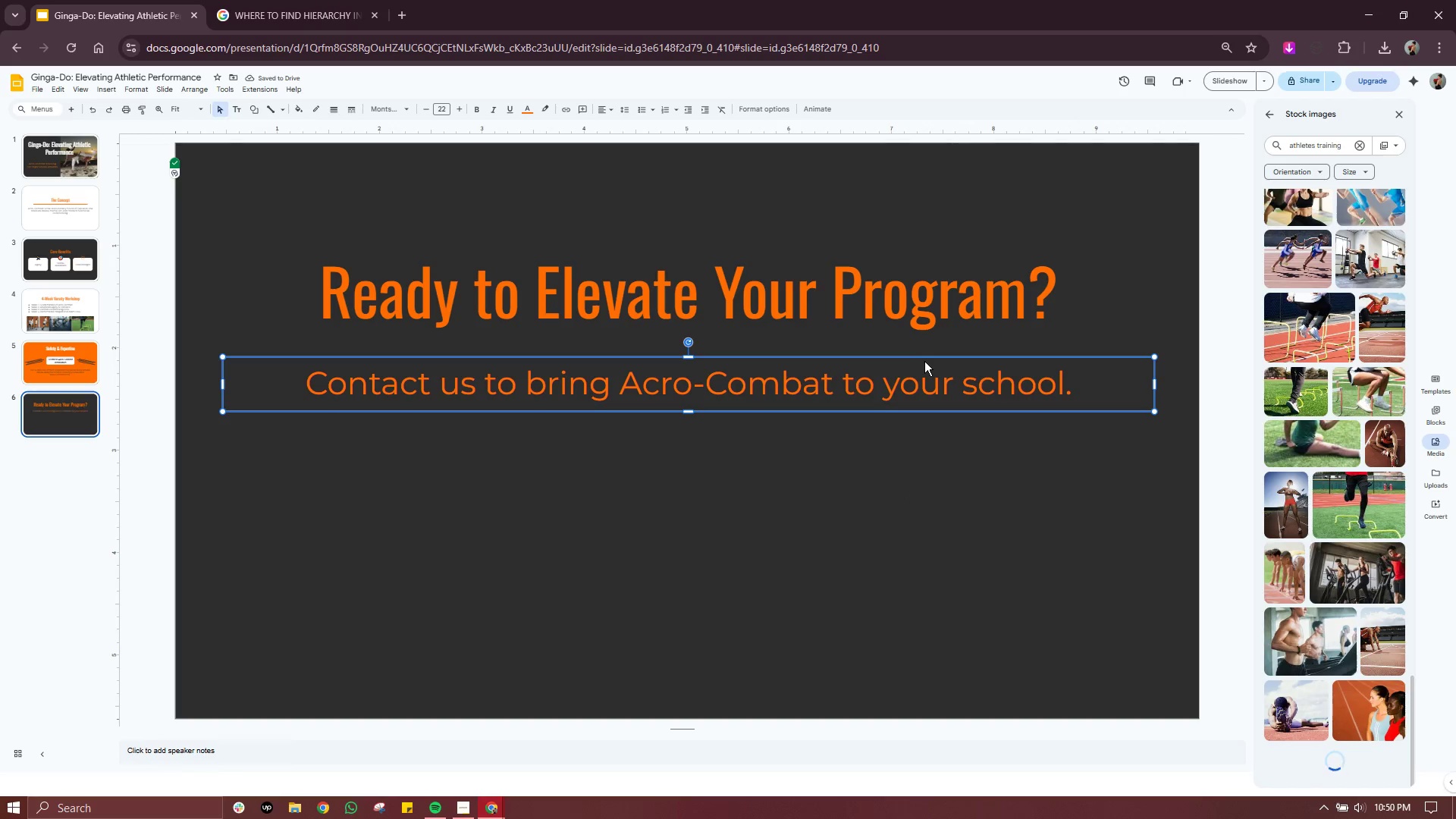 
key(Control+V)
 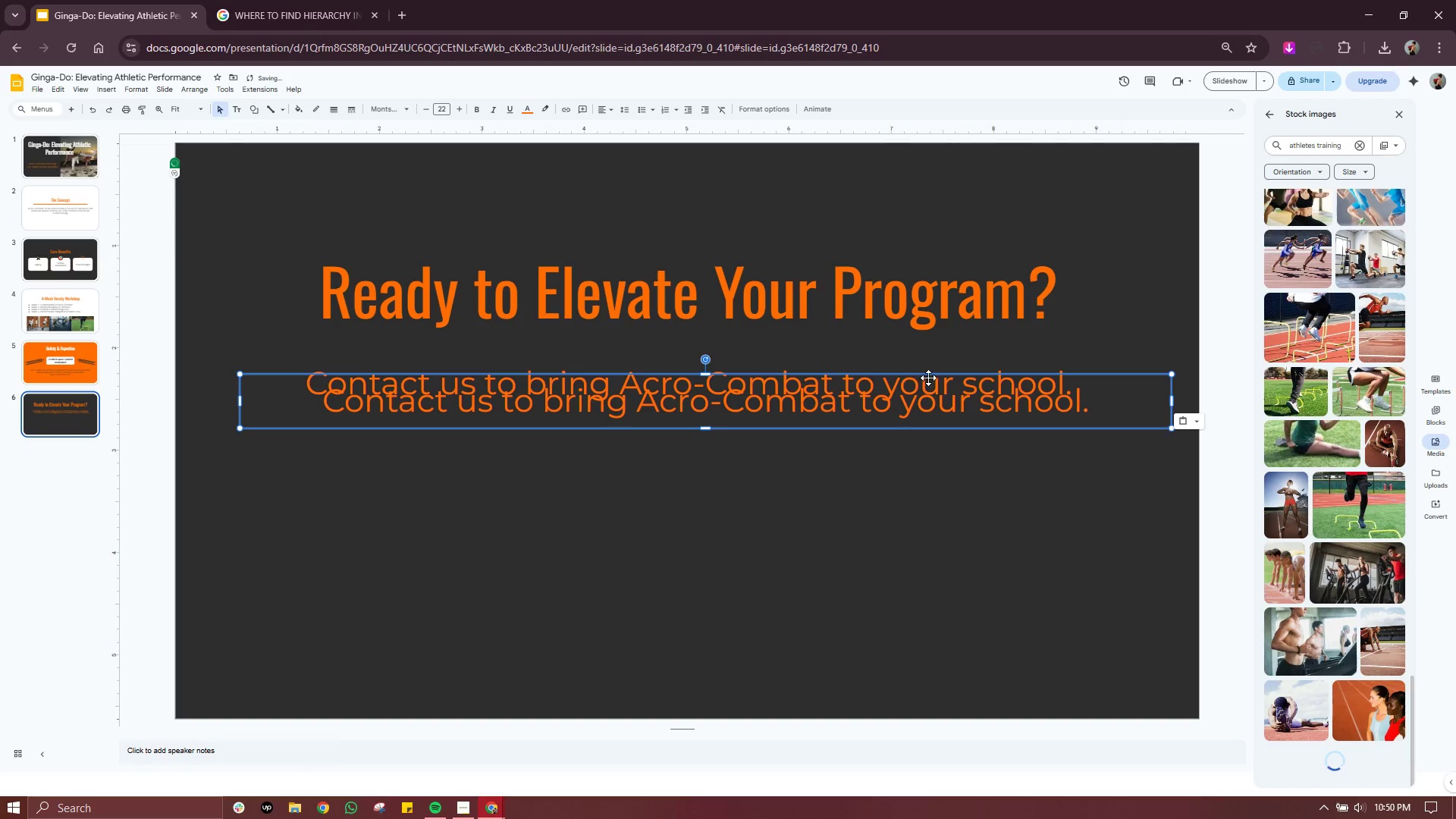 
left_click_drag(start_coordinate=[930, 376], to_coordinate=[914, 411])
 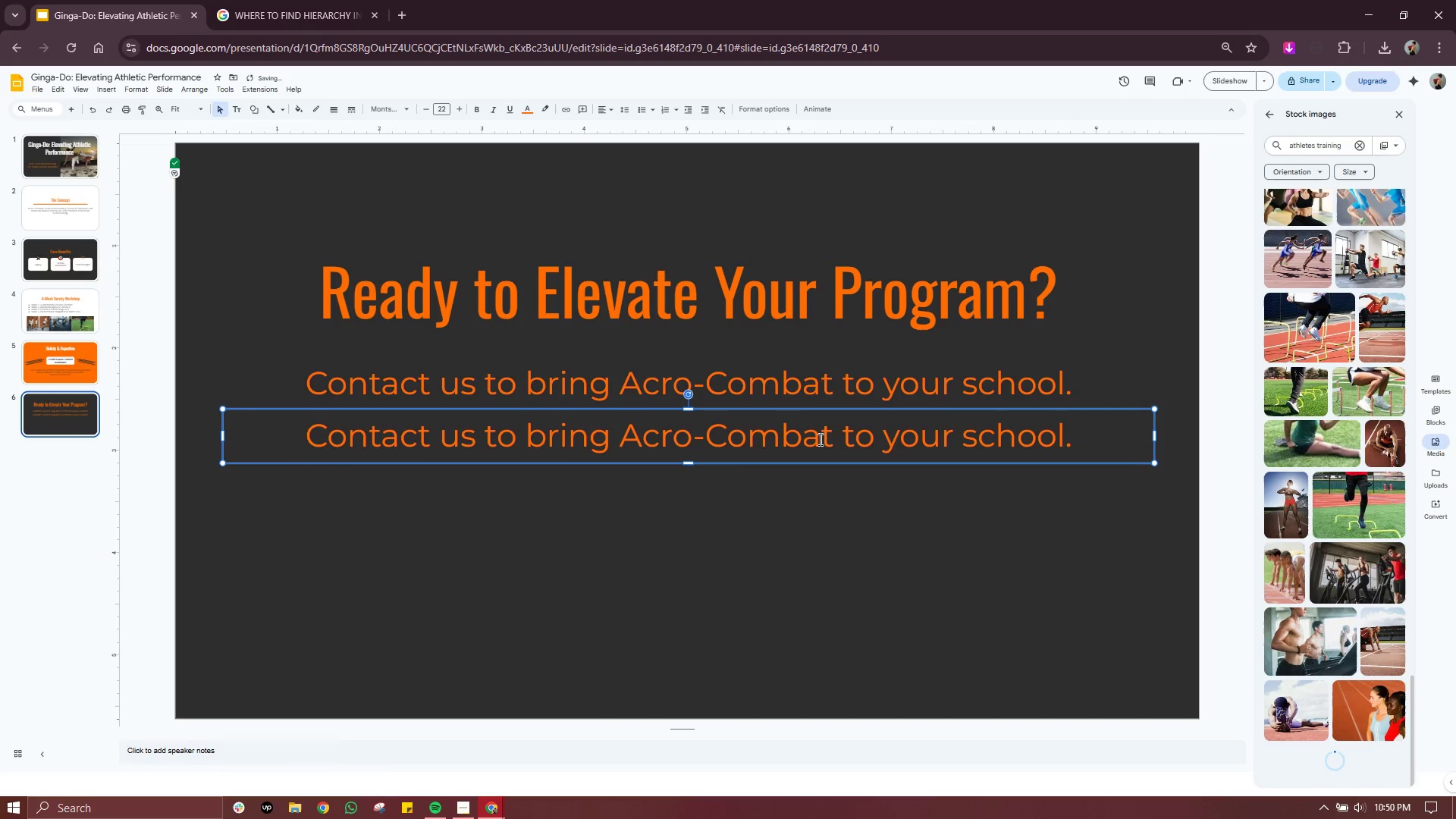 
double_click([819, 439])
 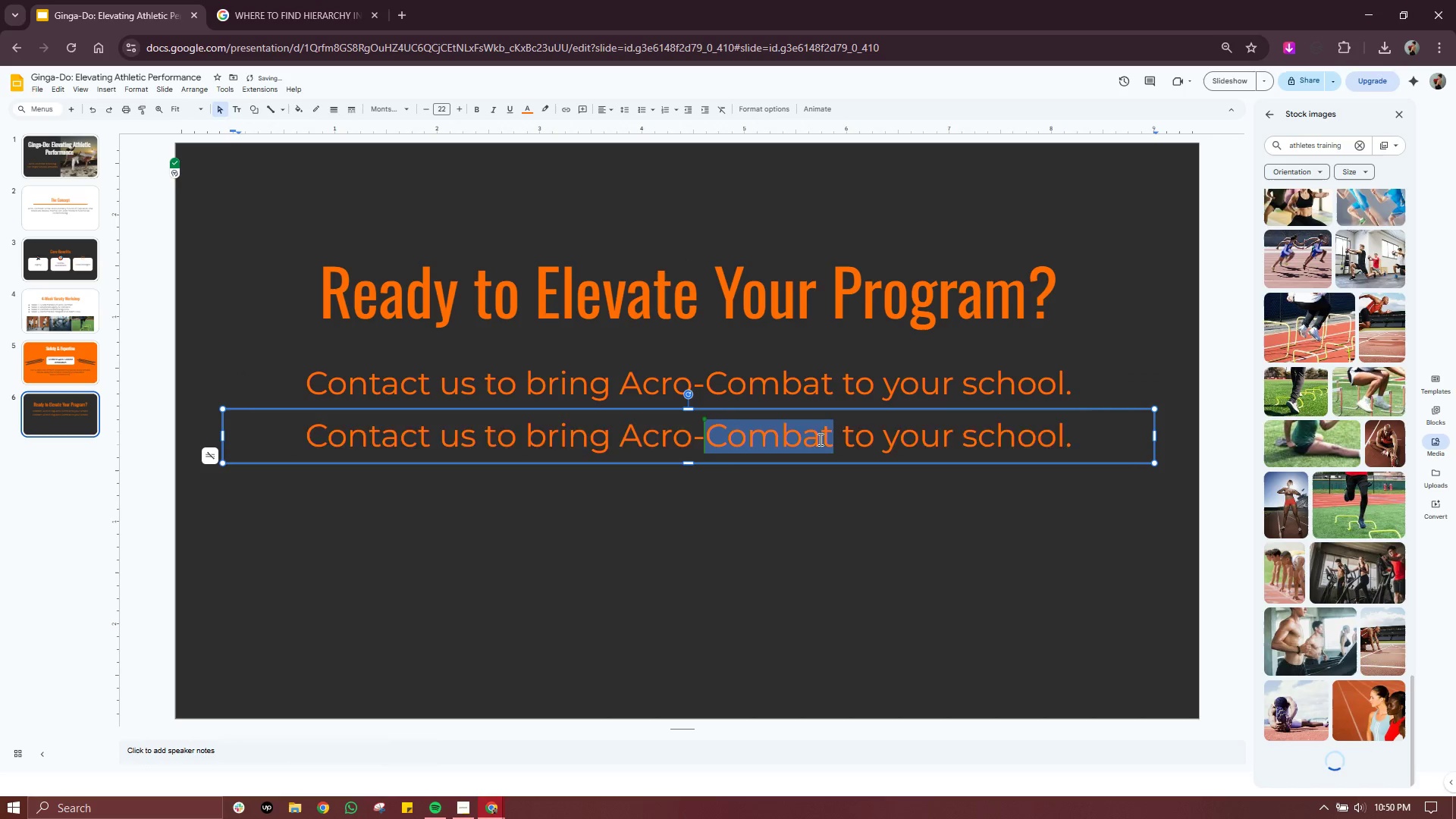 
triple_click([819, 439])
 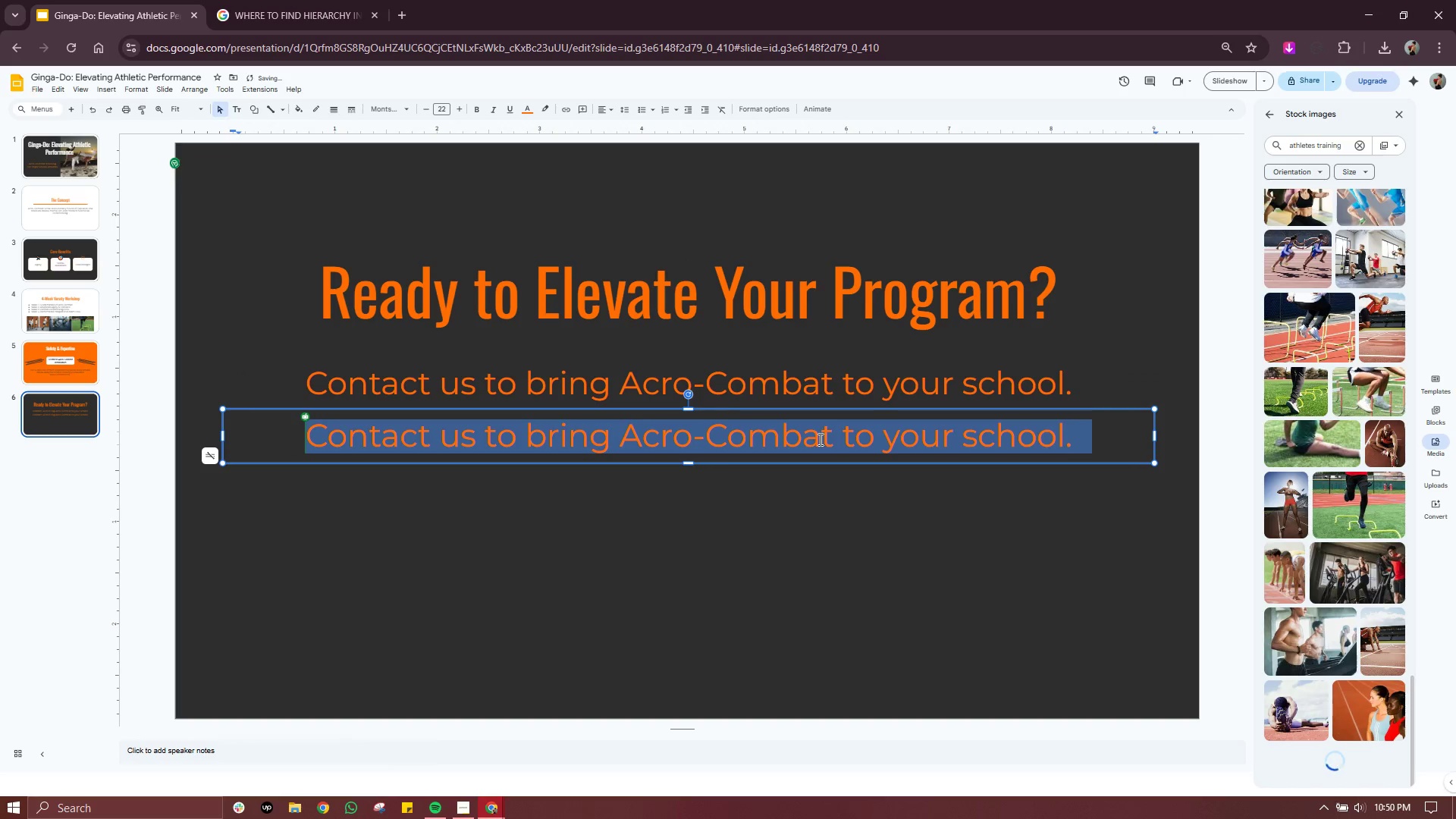 
key(Meta+Period)
 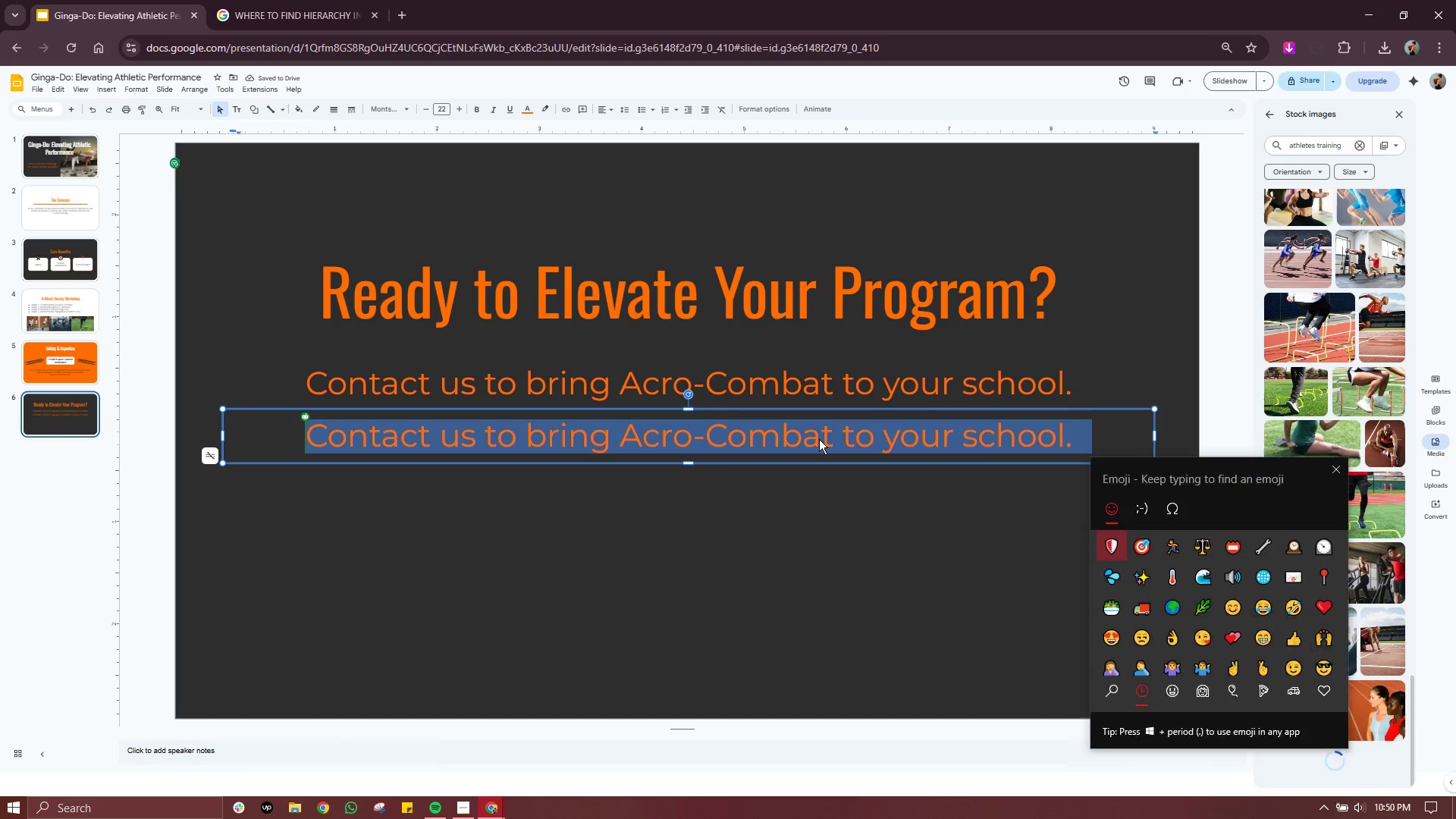 
type(mail)
 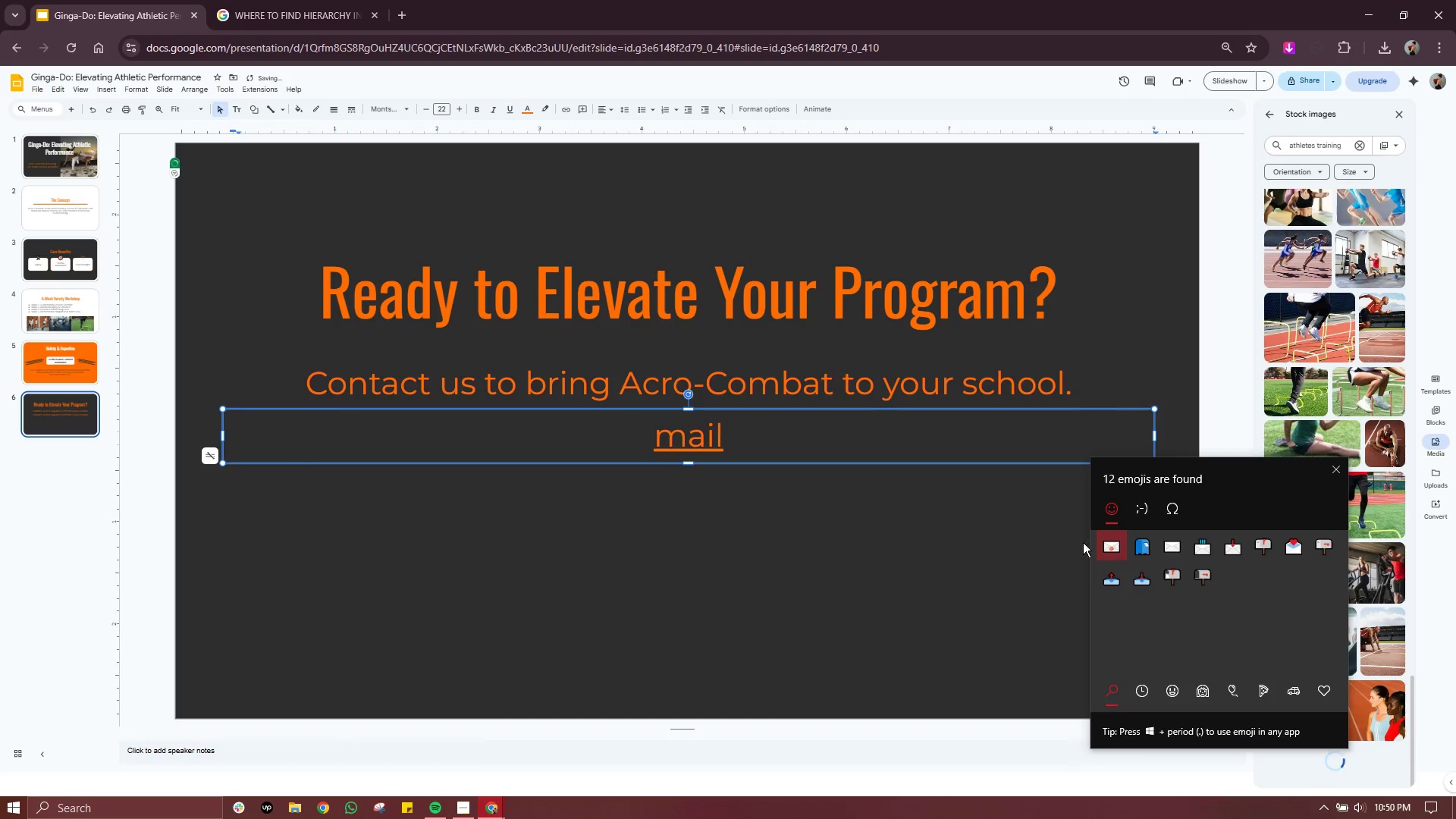 
left_click([1113, 545])
 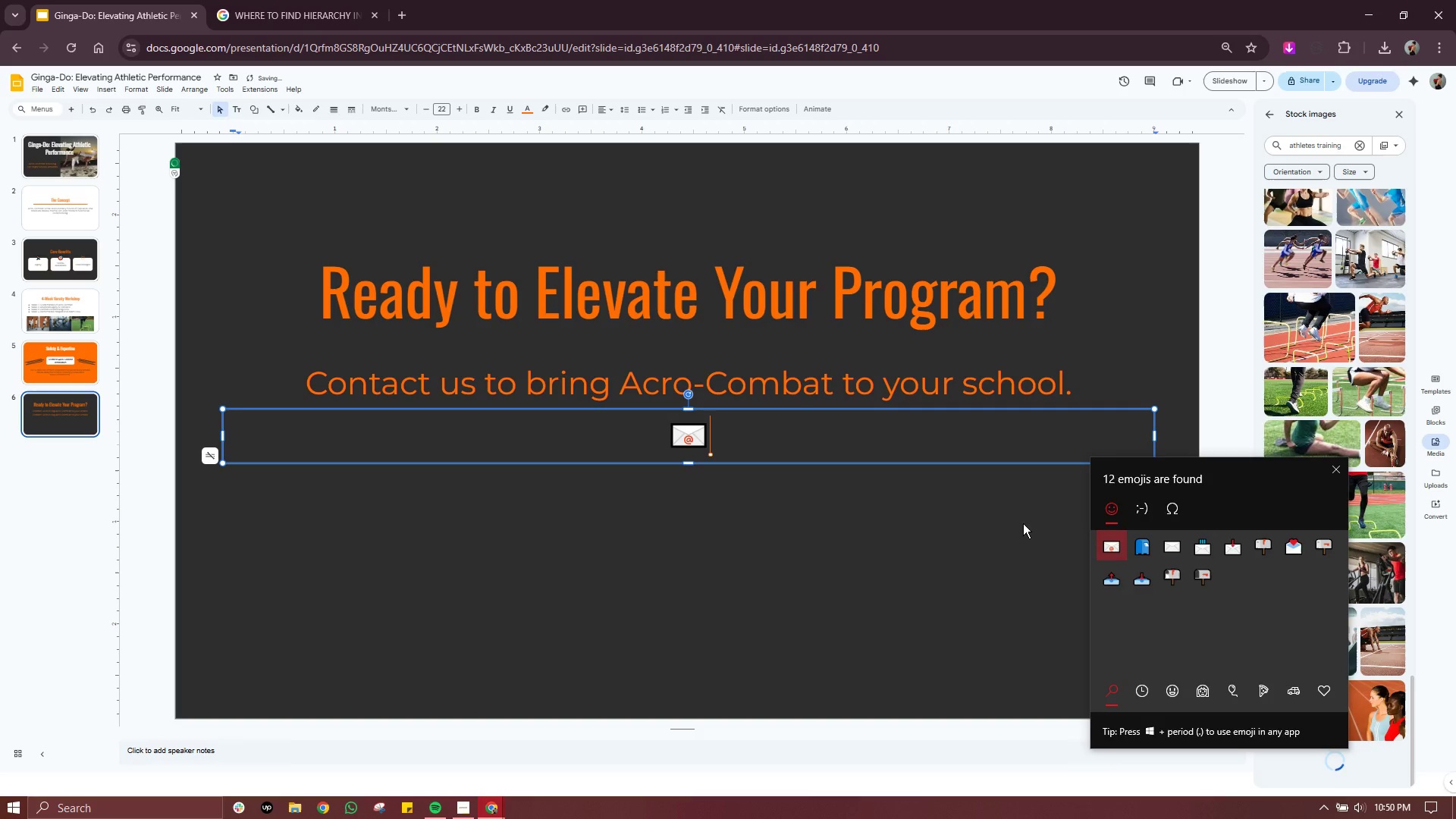 
type( phone)
key(Backspace)
key(Backspace)
key(Backspace)
key(Backspace)
key(Backspace)
key(Backspace)
type( )
 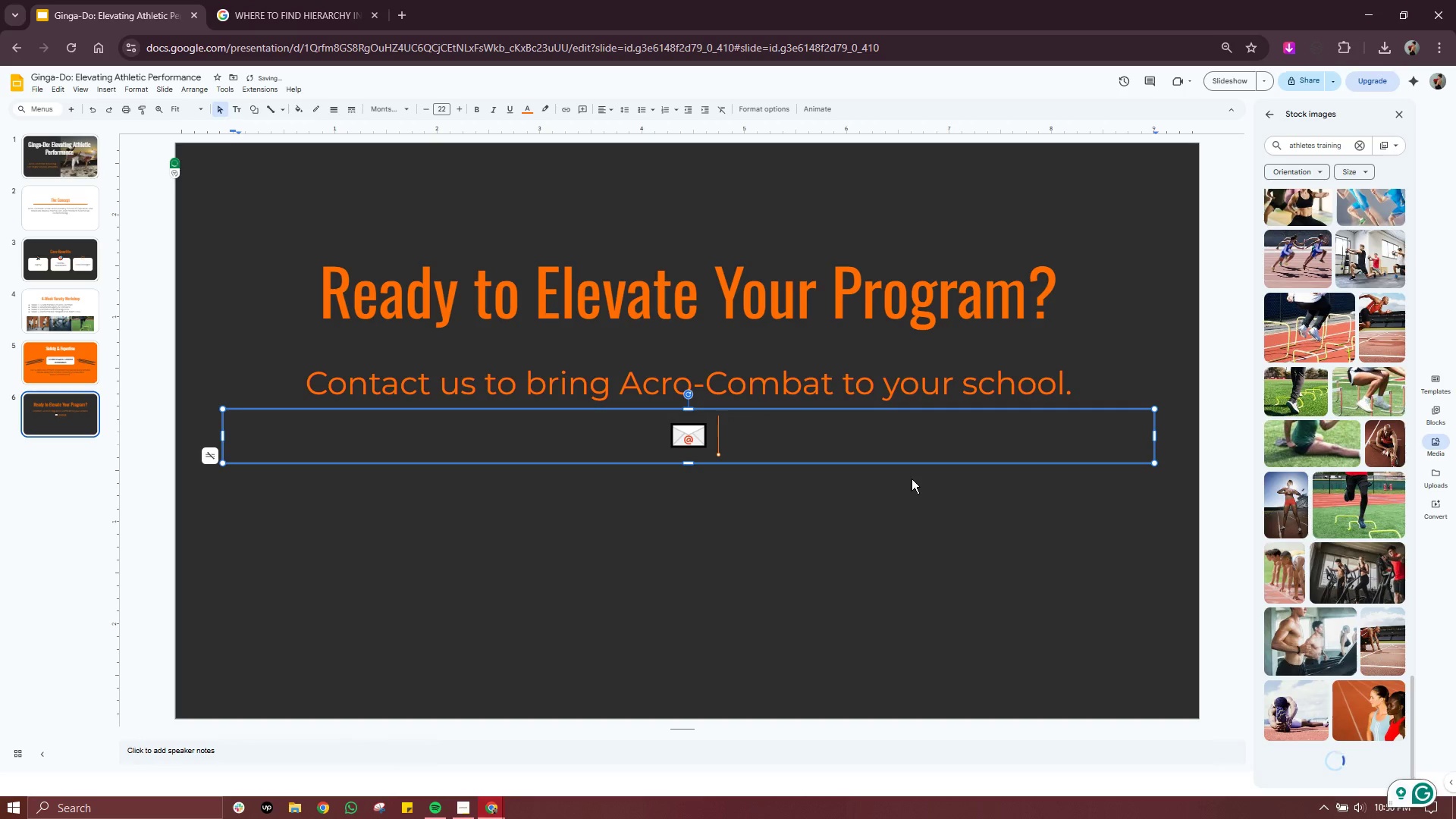 
key(Meta+Period)
 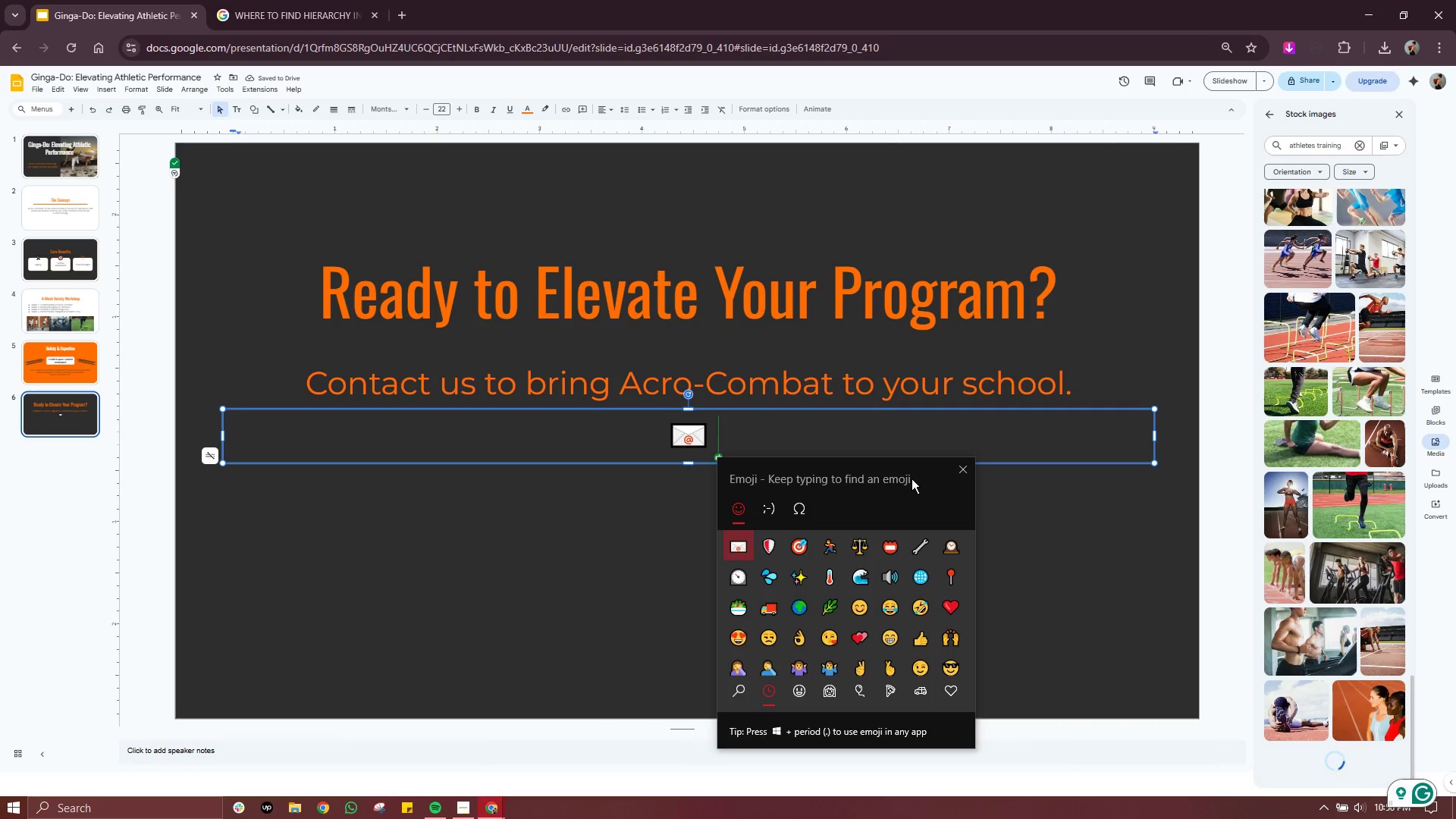 
type(phone)
 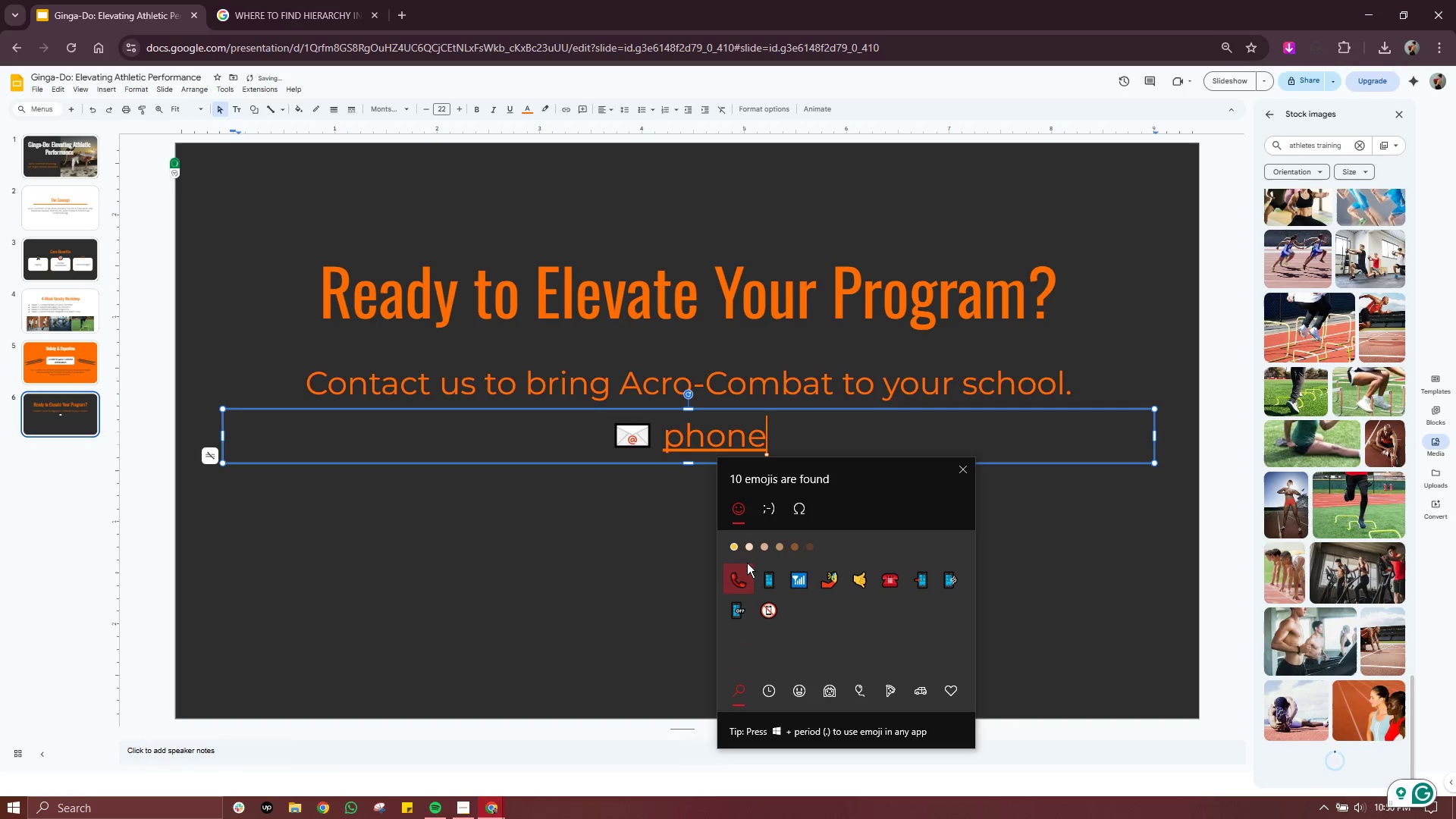 
left_click([748, 570])
 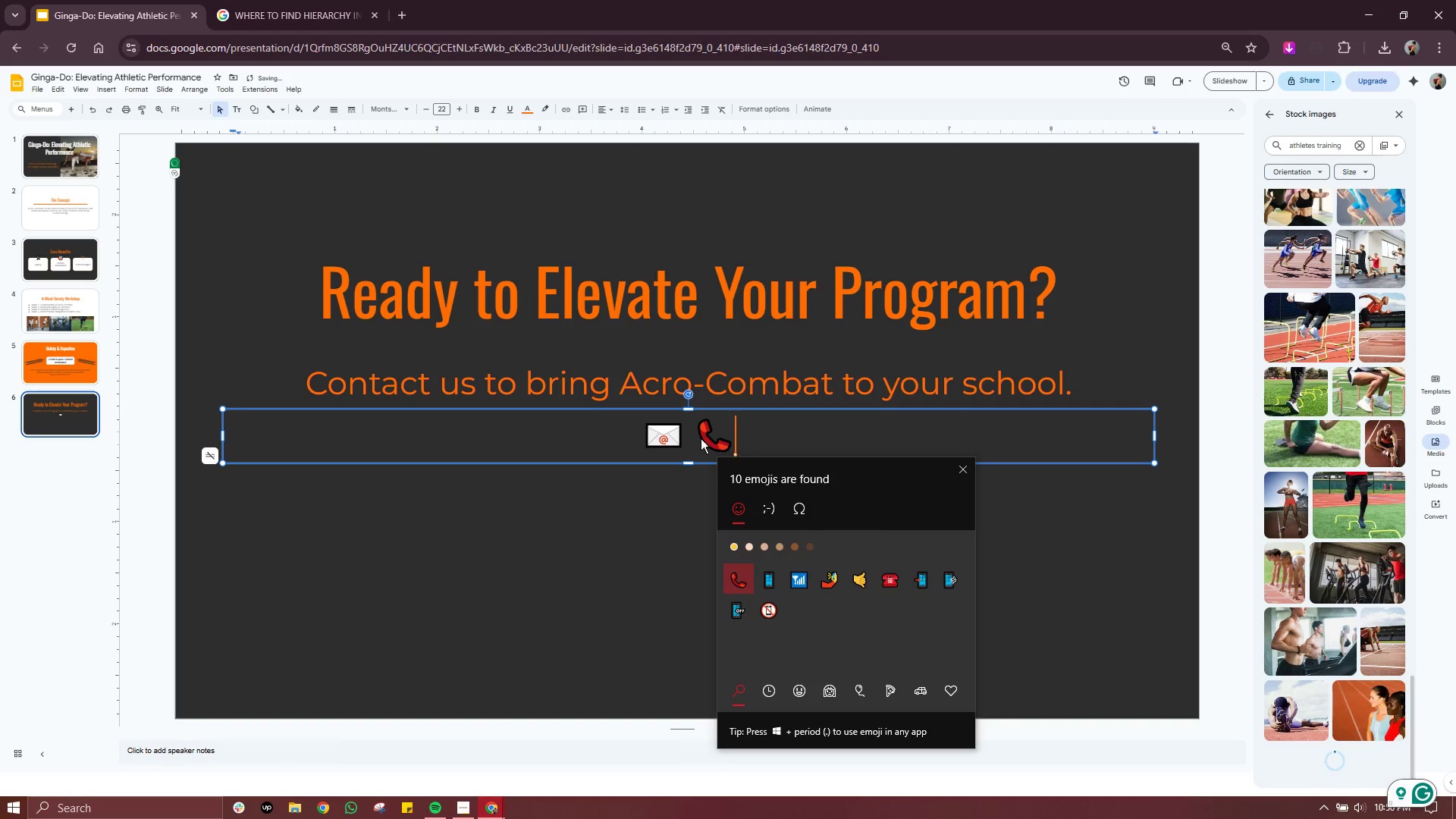 
left_click([692, 437])
 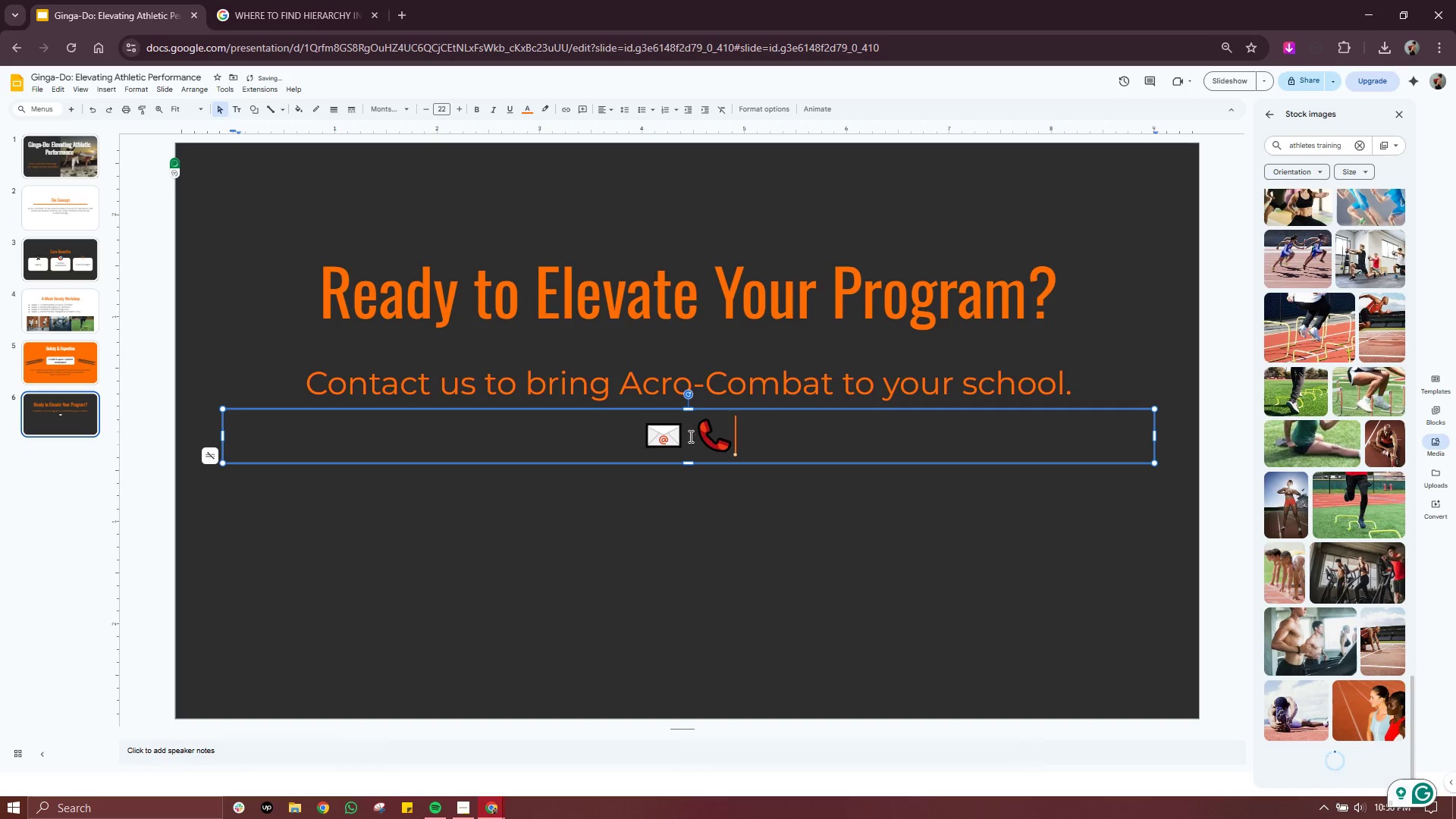 
left_click([689, 436])
 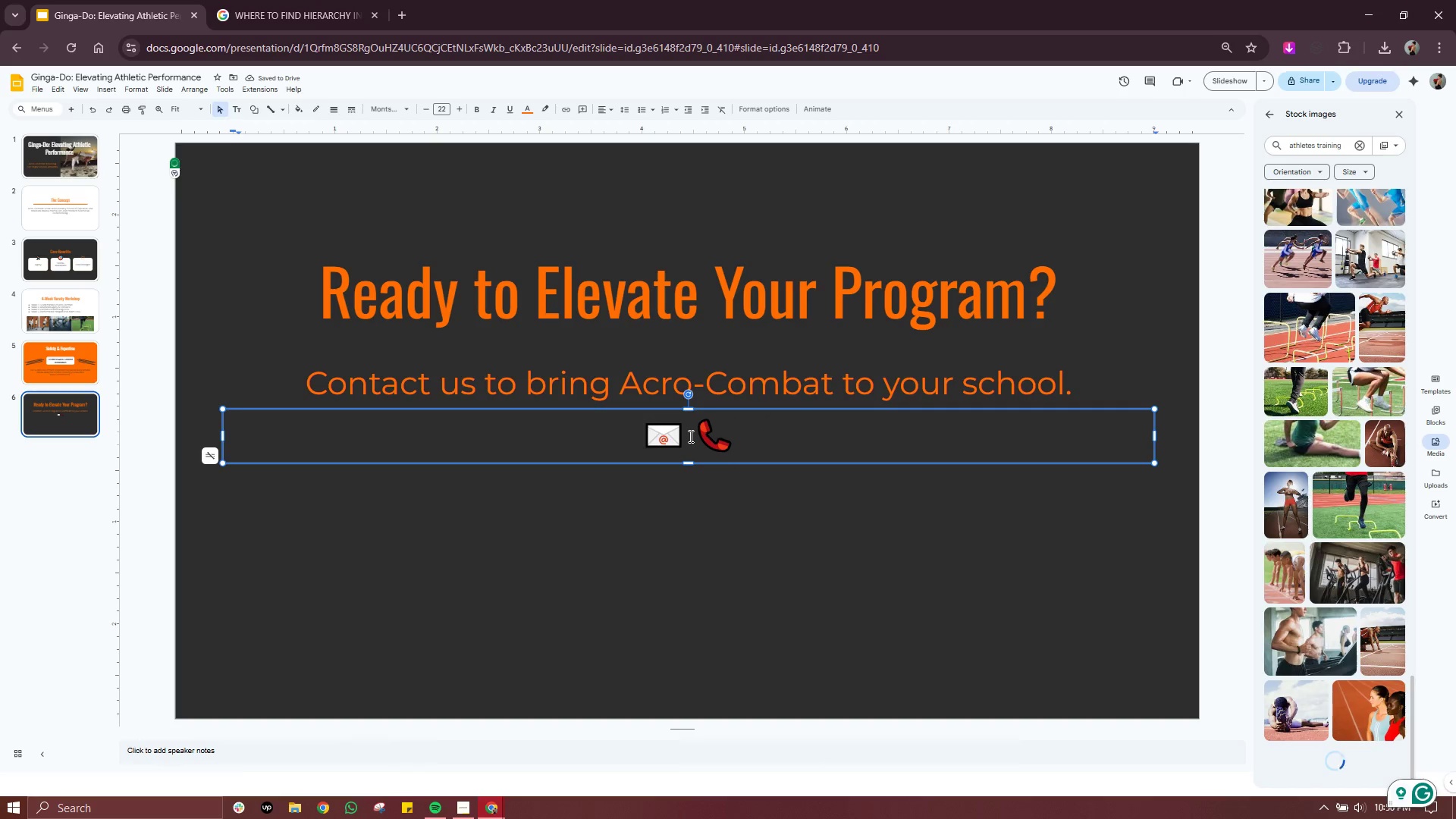 
key(Enter)
 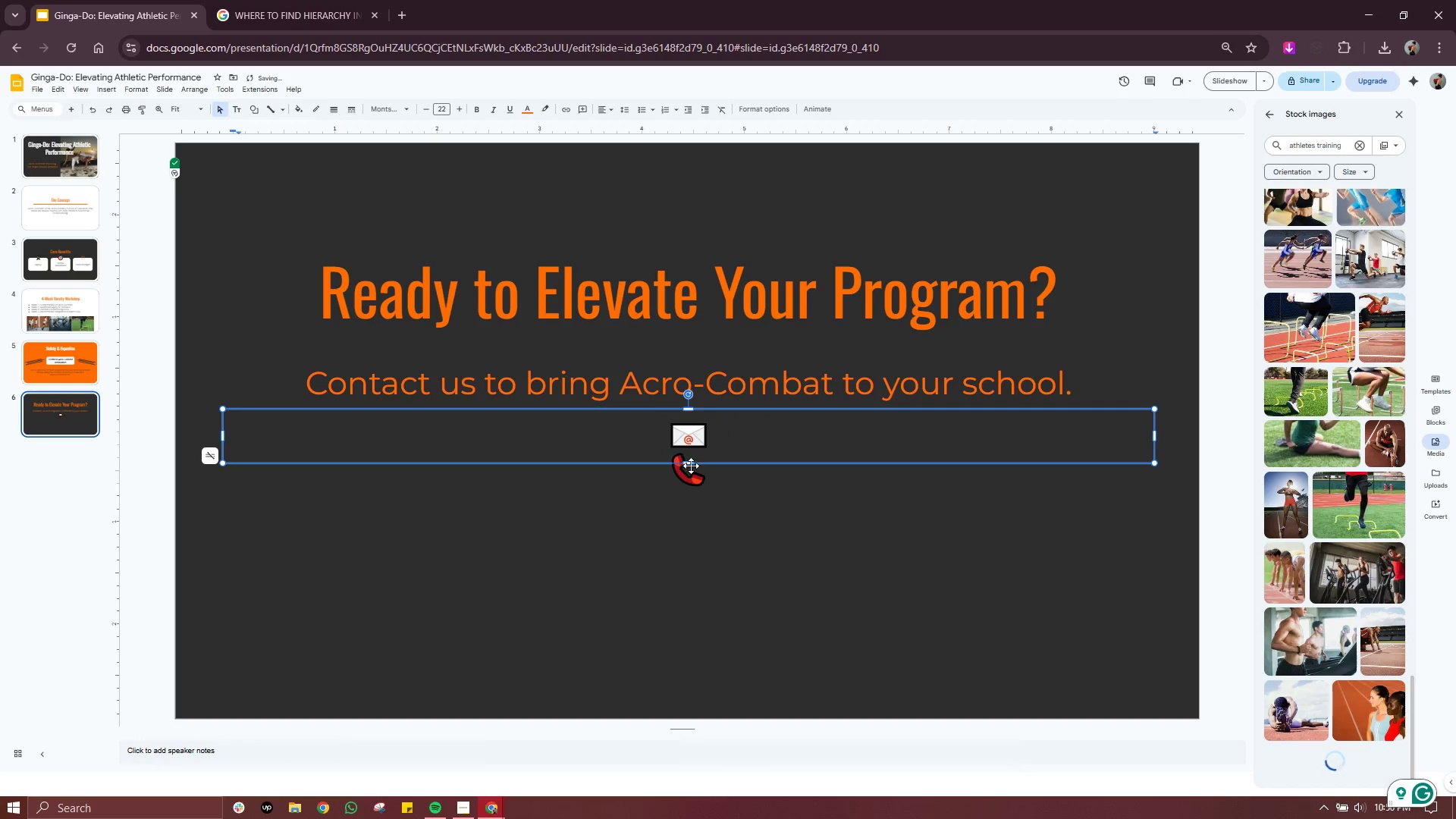 
left_click_drag(start_coordinate=[692, 462], to_coordinate=[684, 535])
 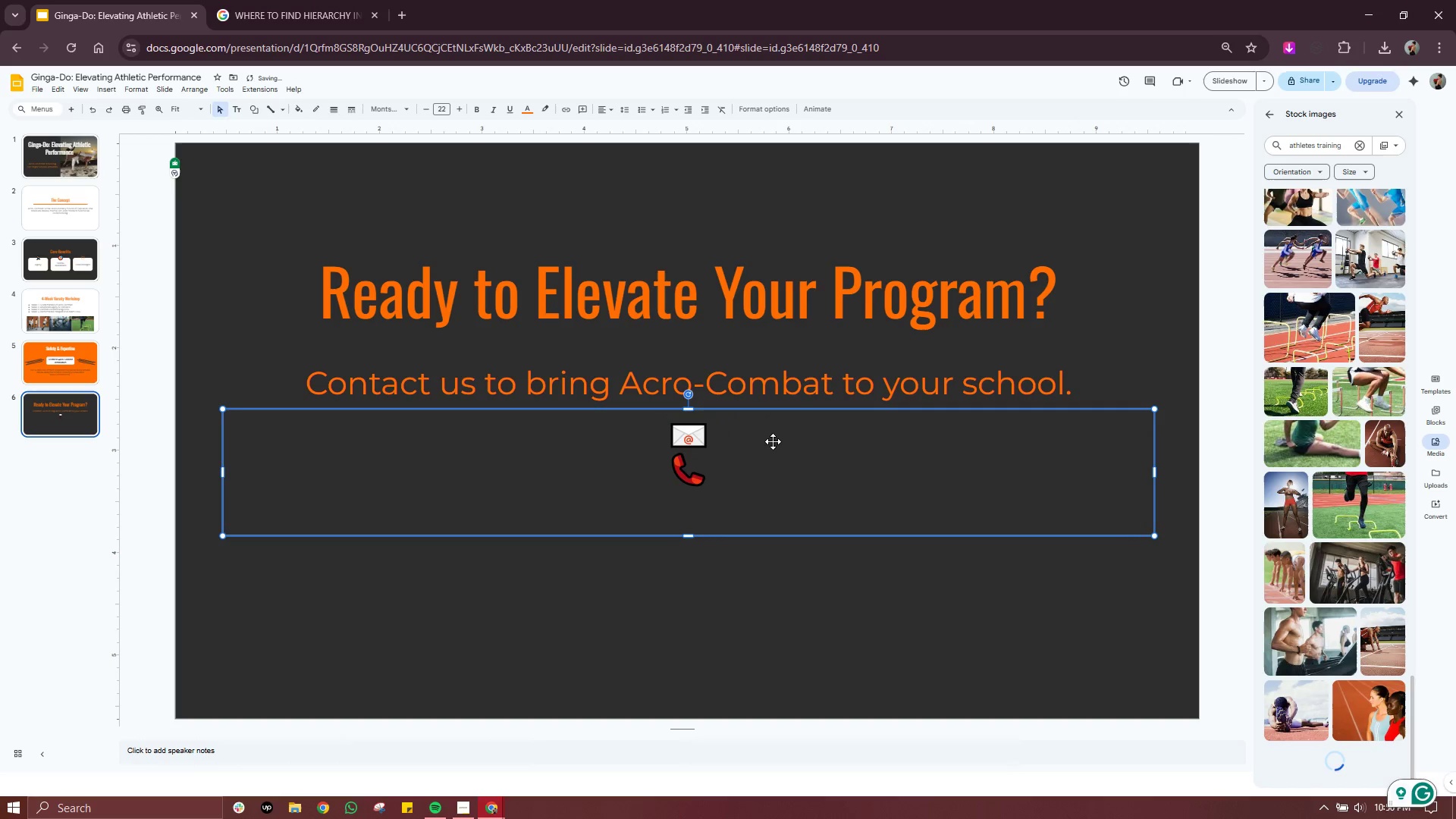 
double_click([773, 441])
 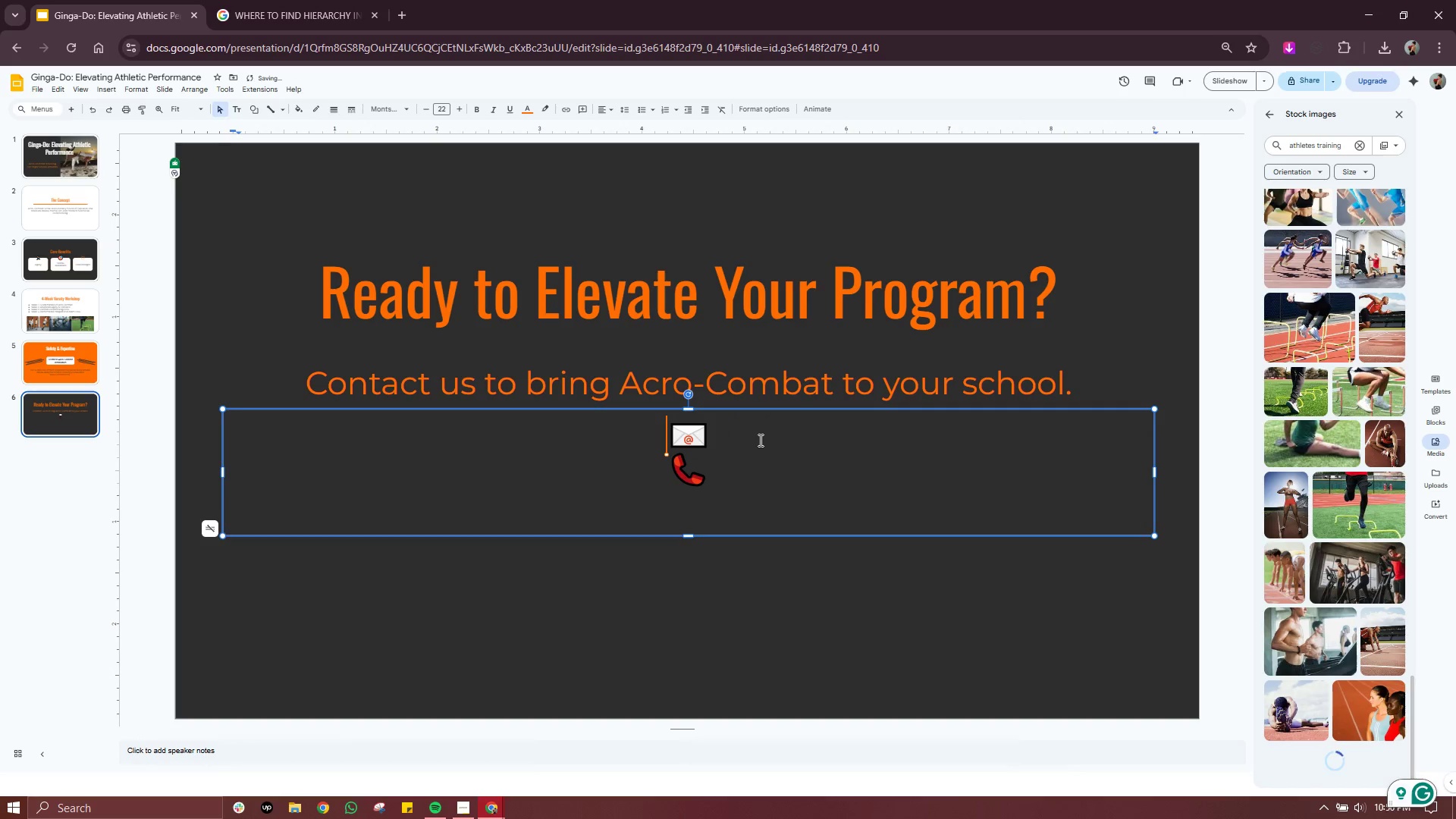 
left_click([759, 439])
 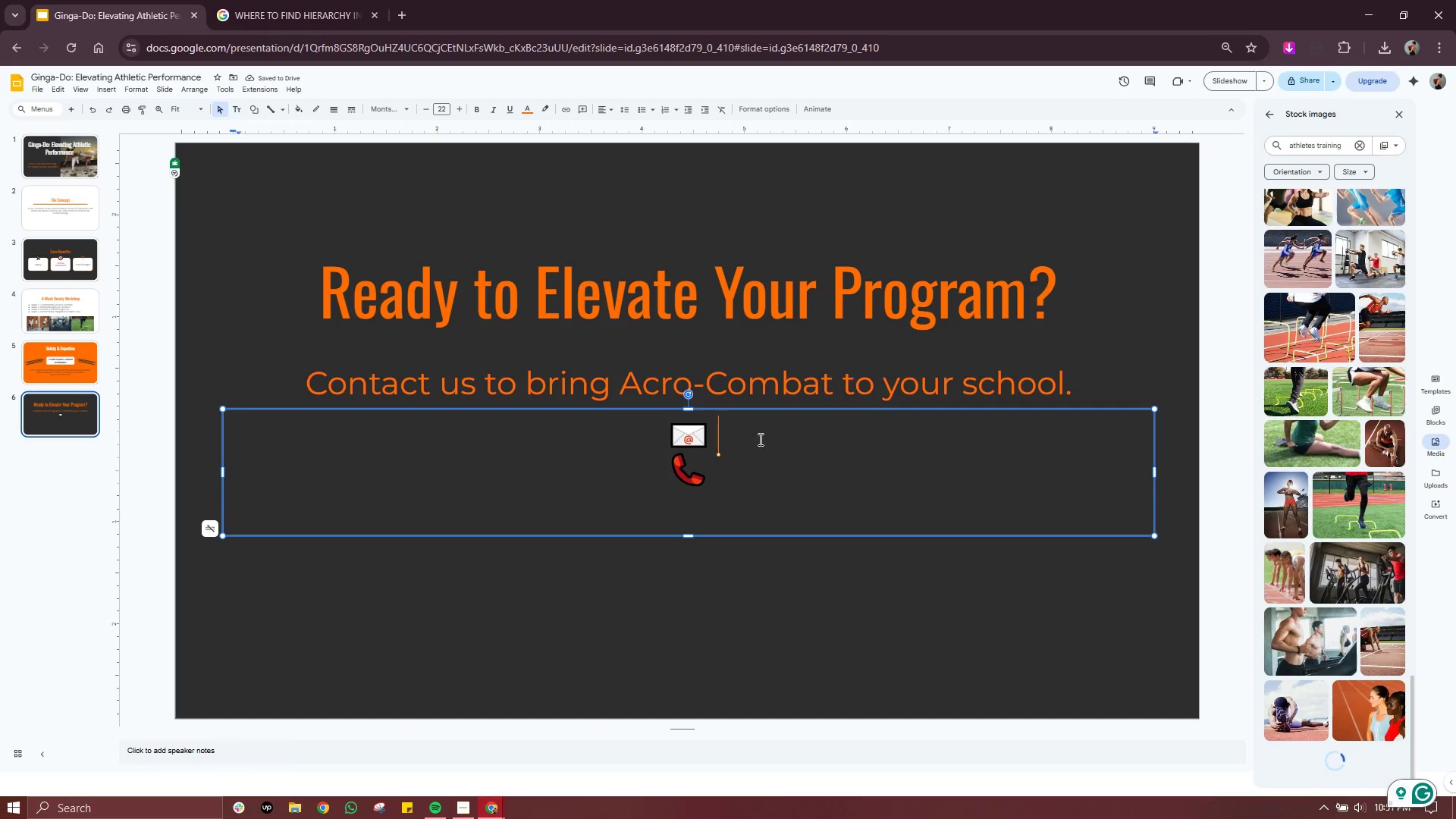 
type(hello@gingado.com)
 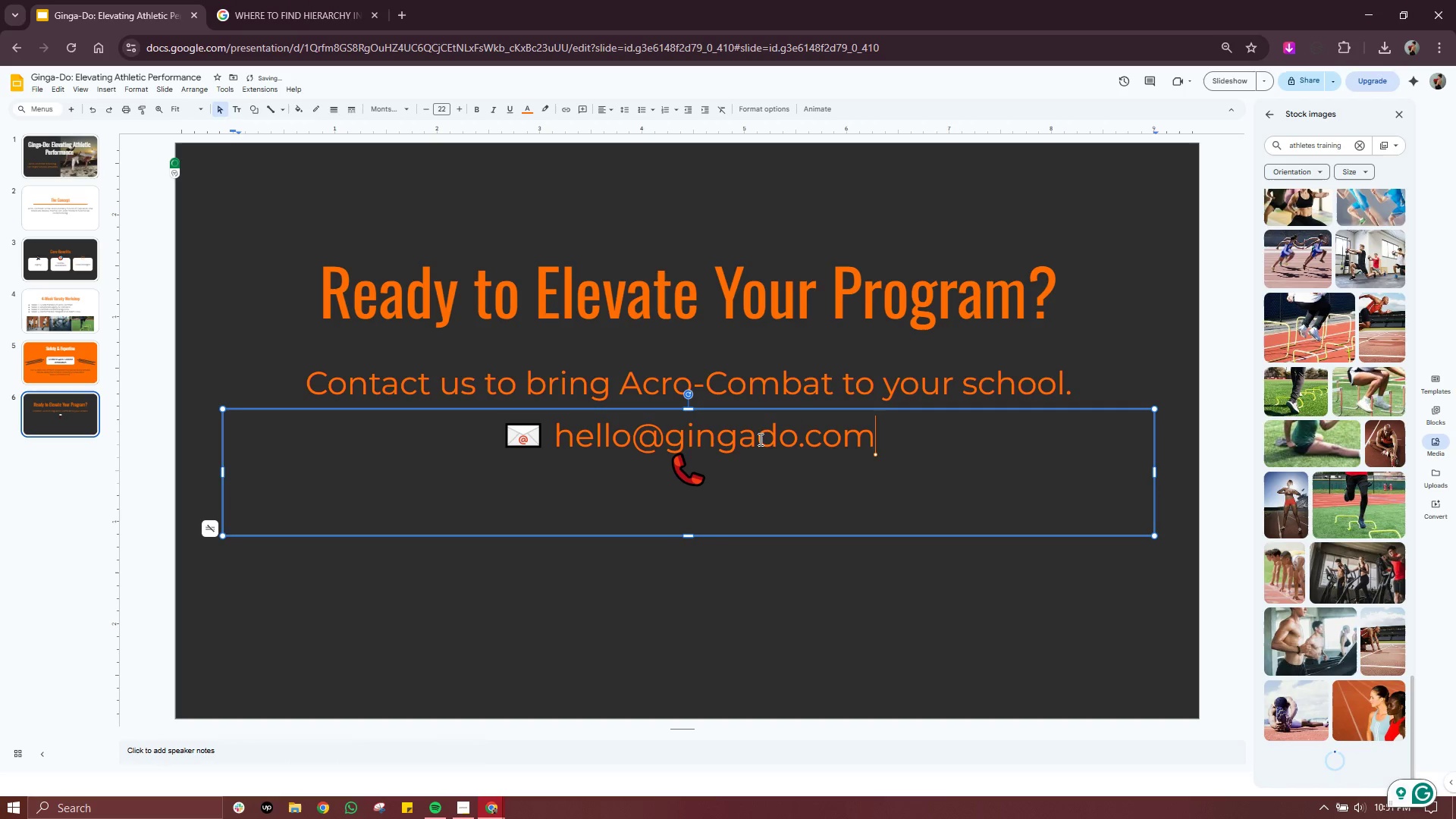 
left_click([755, 483])
 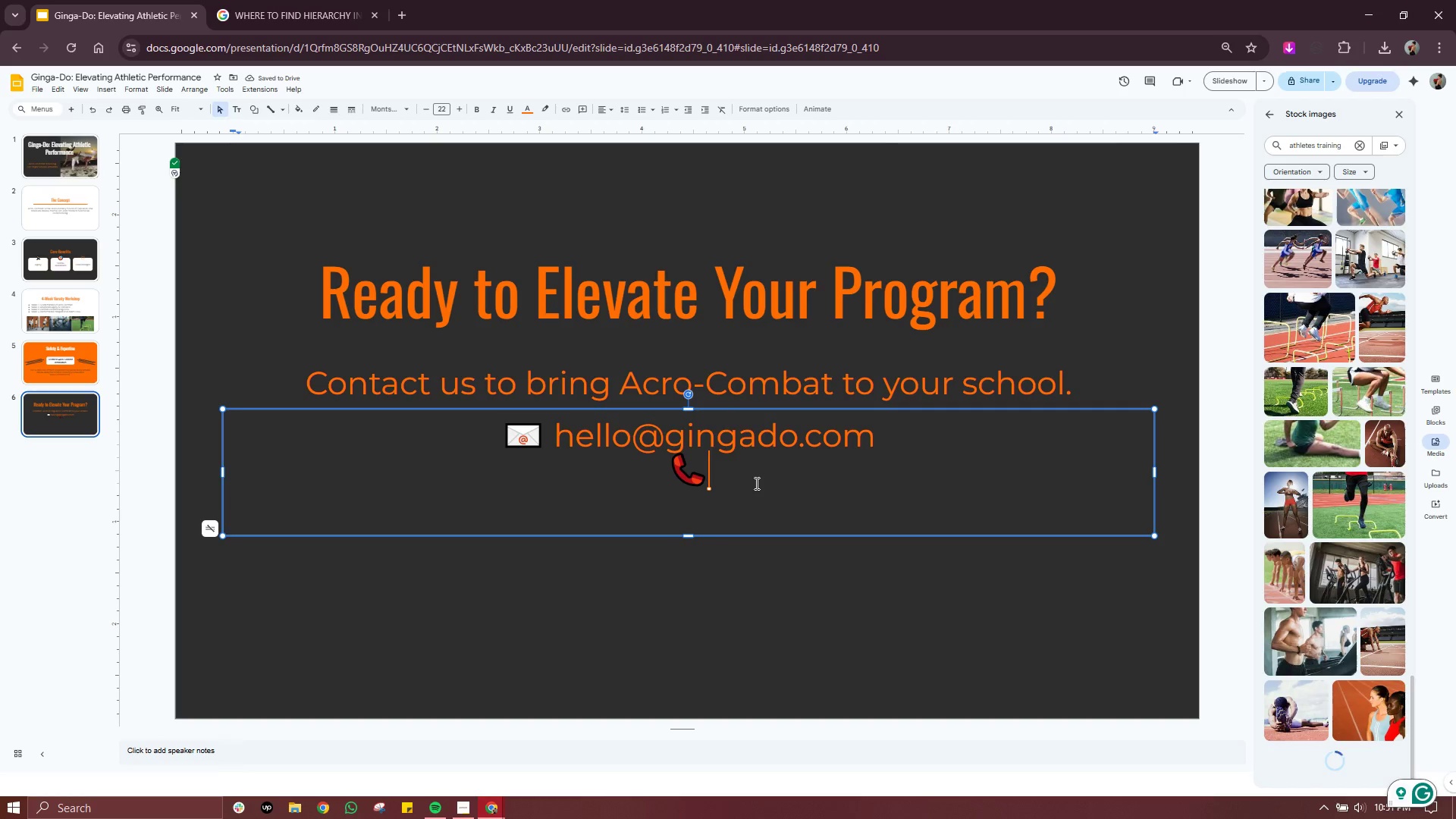 
type((555) 123-4567)
 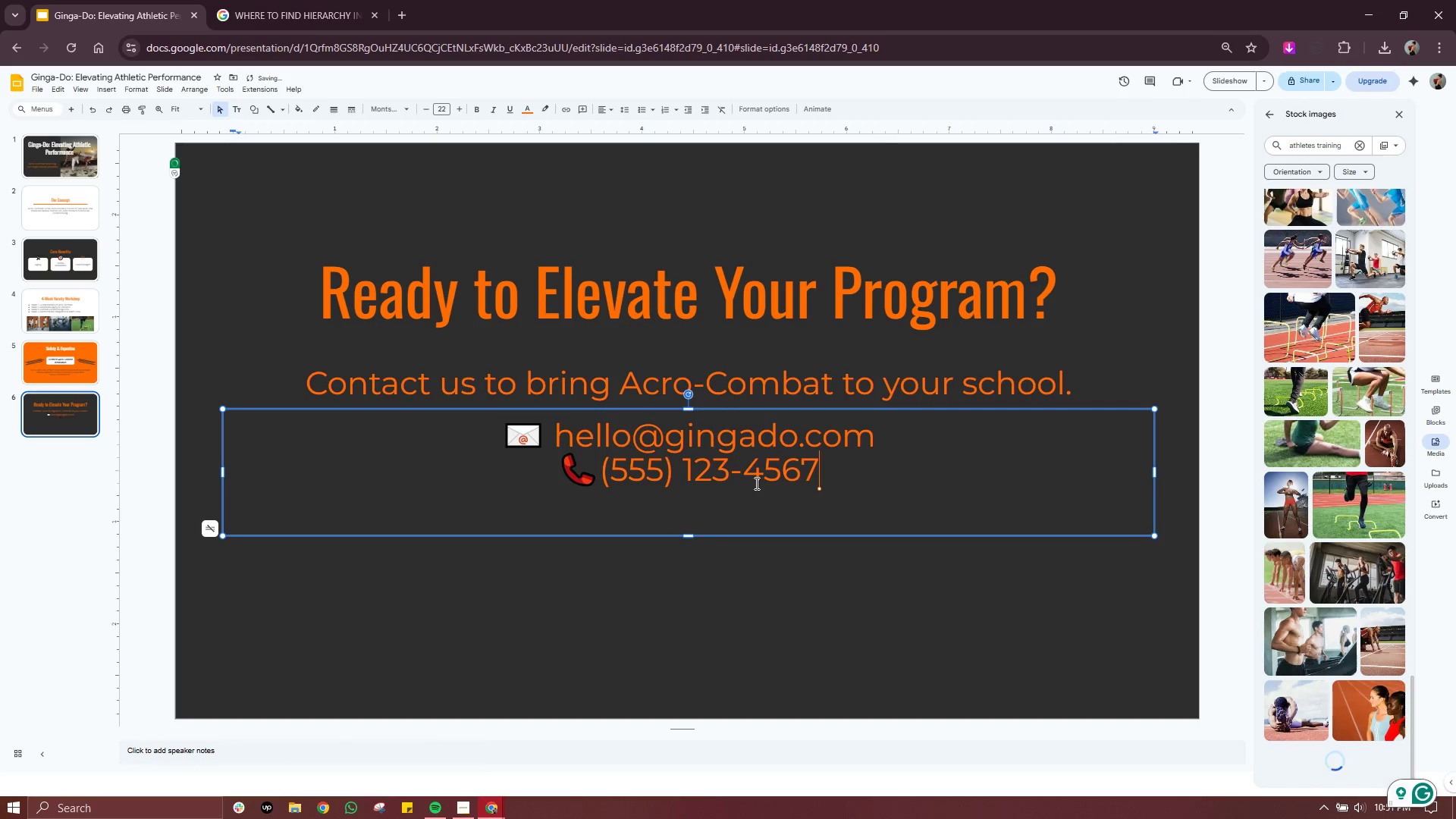 
left_click_drag(start_coordinate=[847, 479], to_coordinate=[474, 427])
 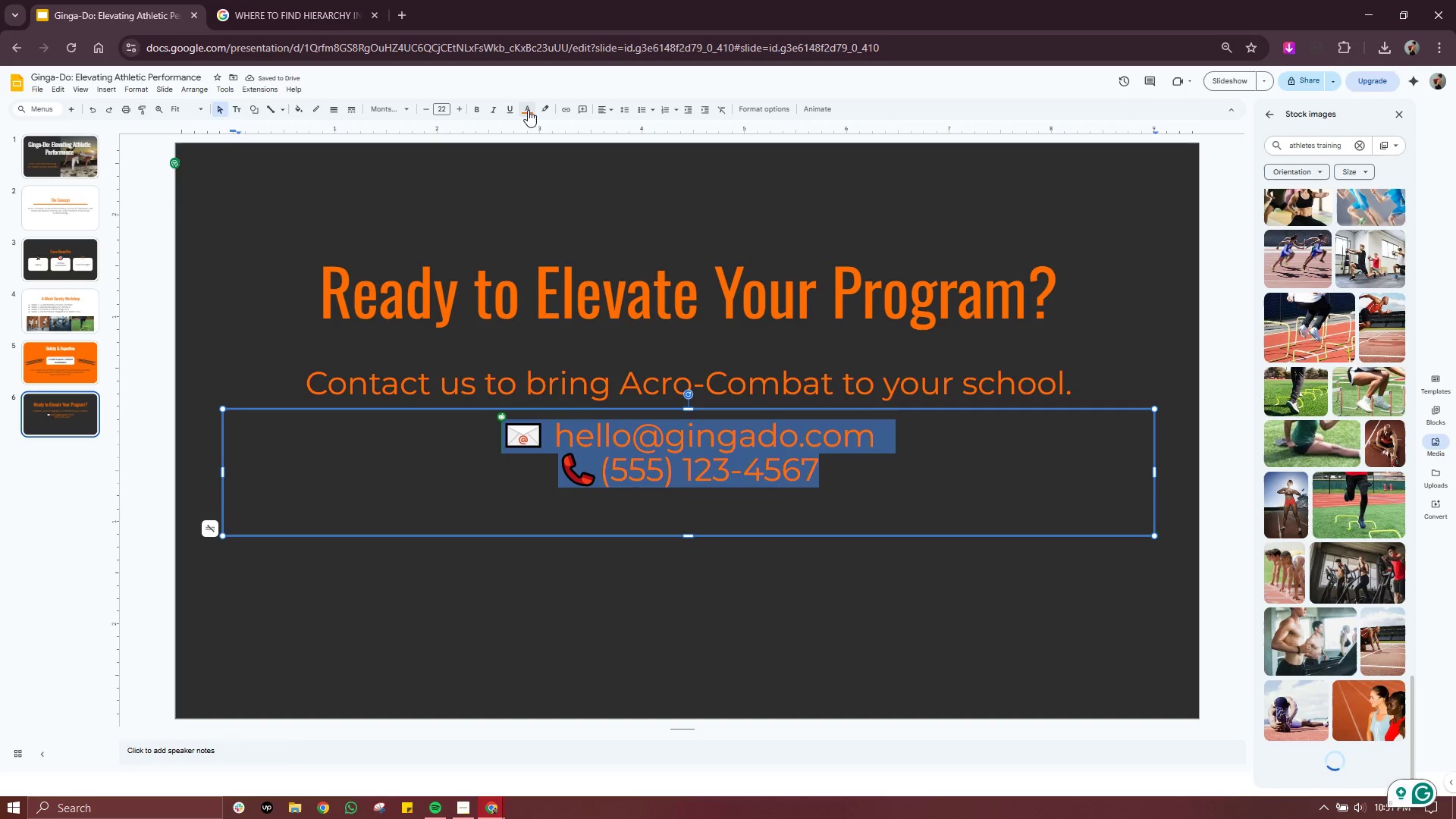 
left_click([530, 113])
 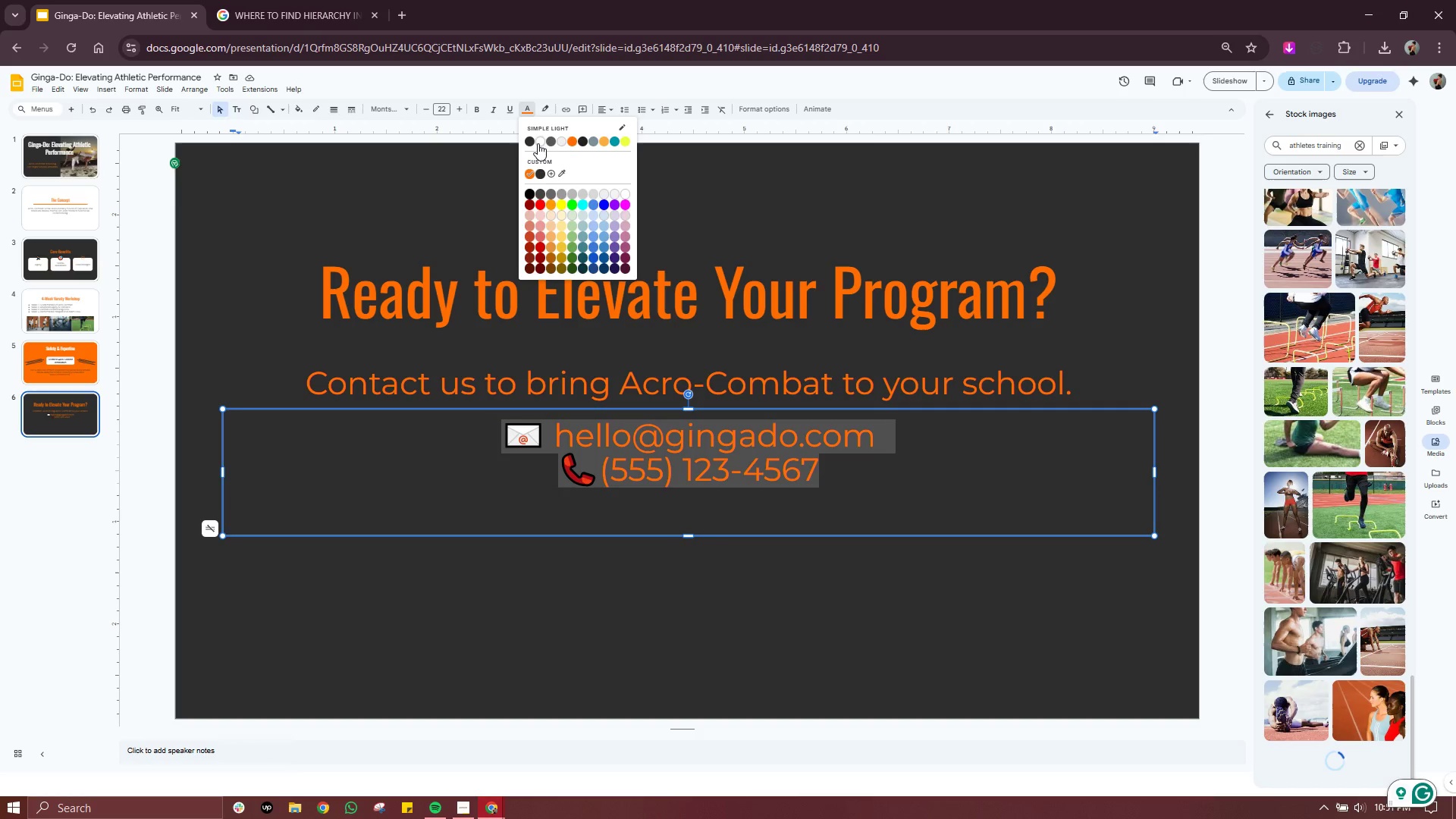 
left_click([538, 143])
 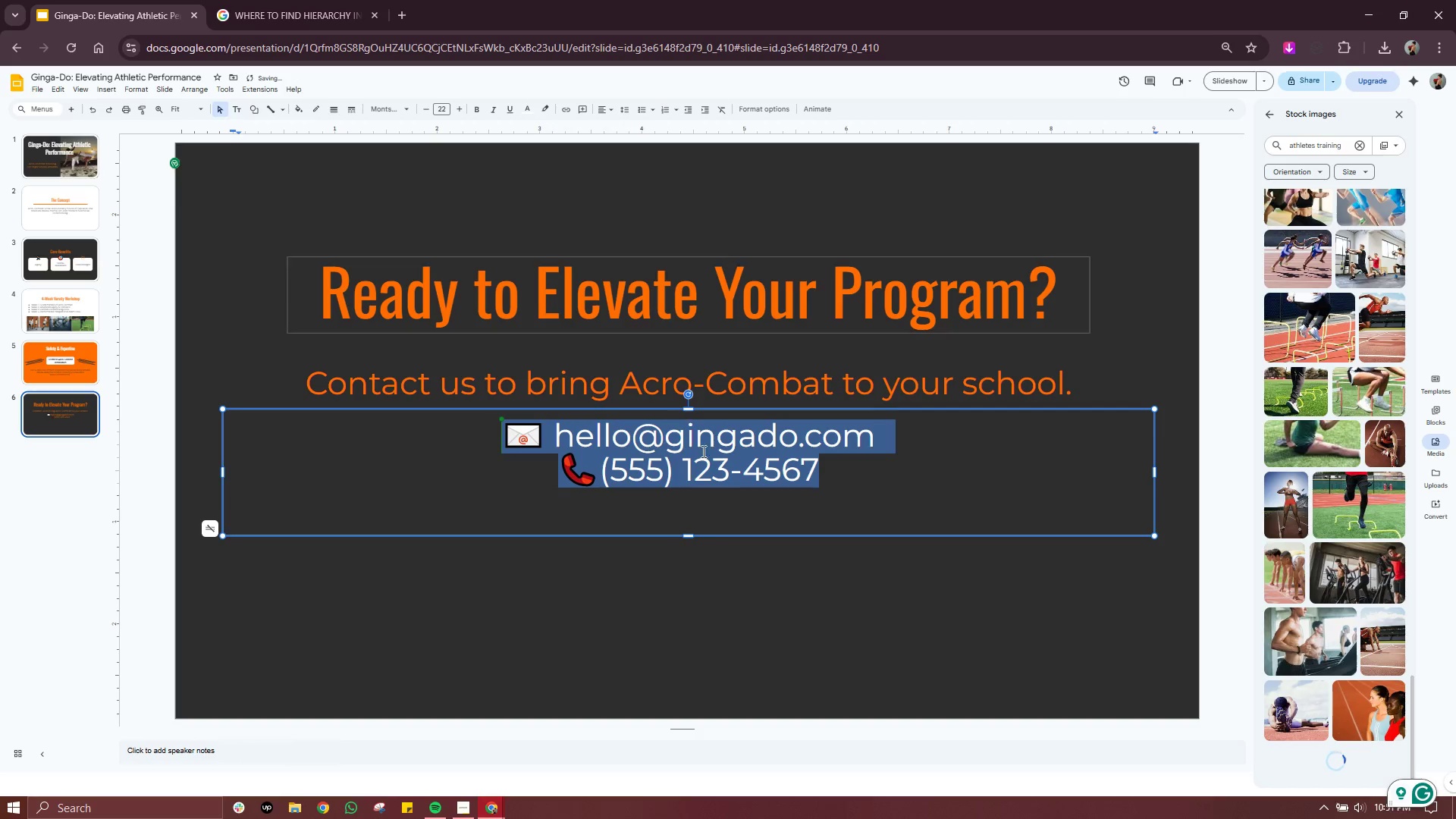 
left_click([704, 452])
 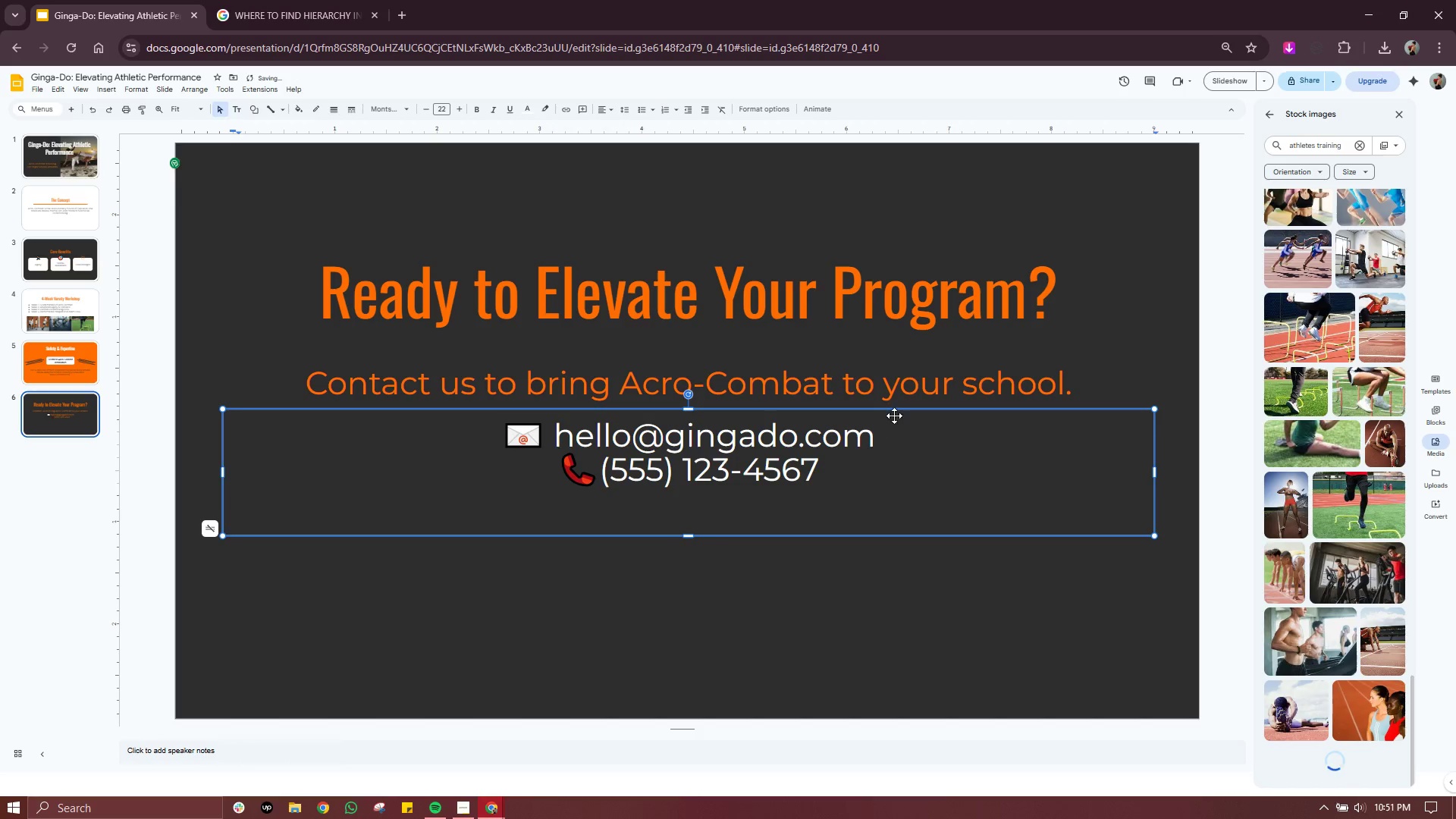 
left_click([861, 483])
 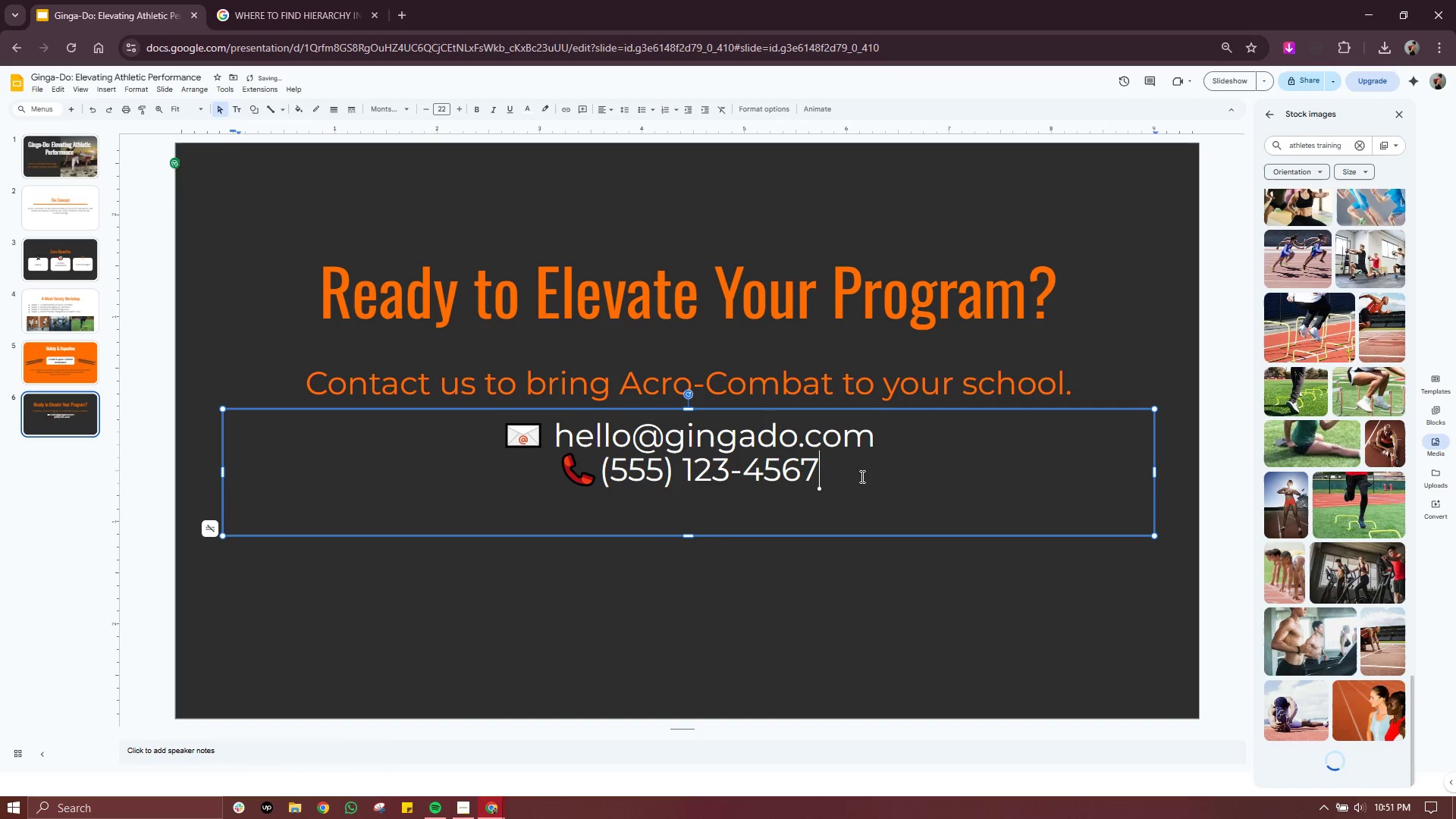 
left_click_drag(start_coordinate=[864, 476], to_coordinate=[475, 441])
 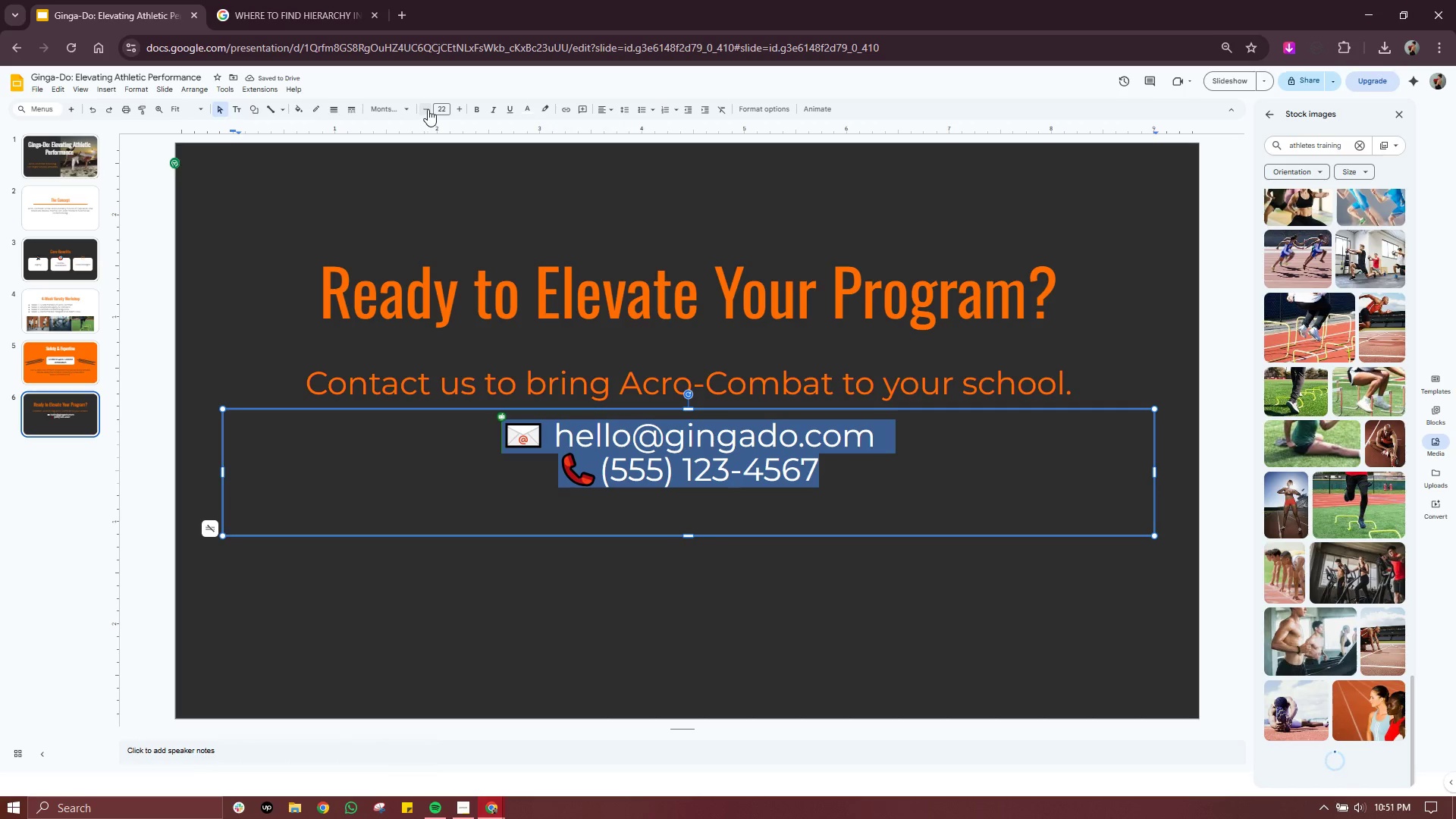 
double_click([428, 109])
 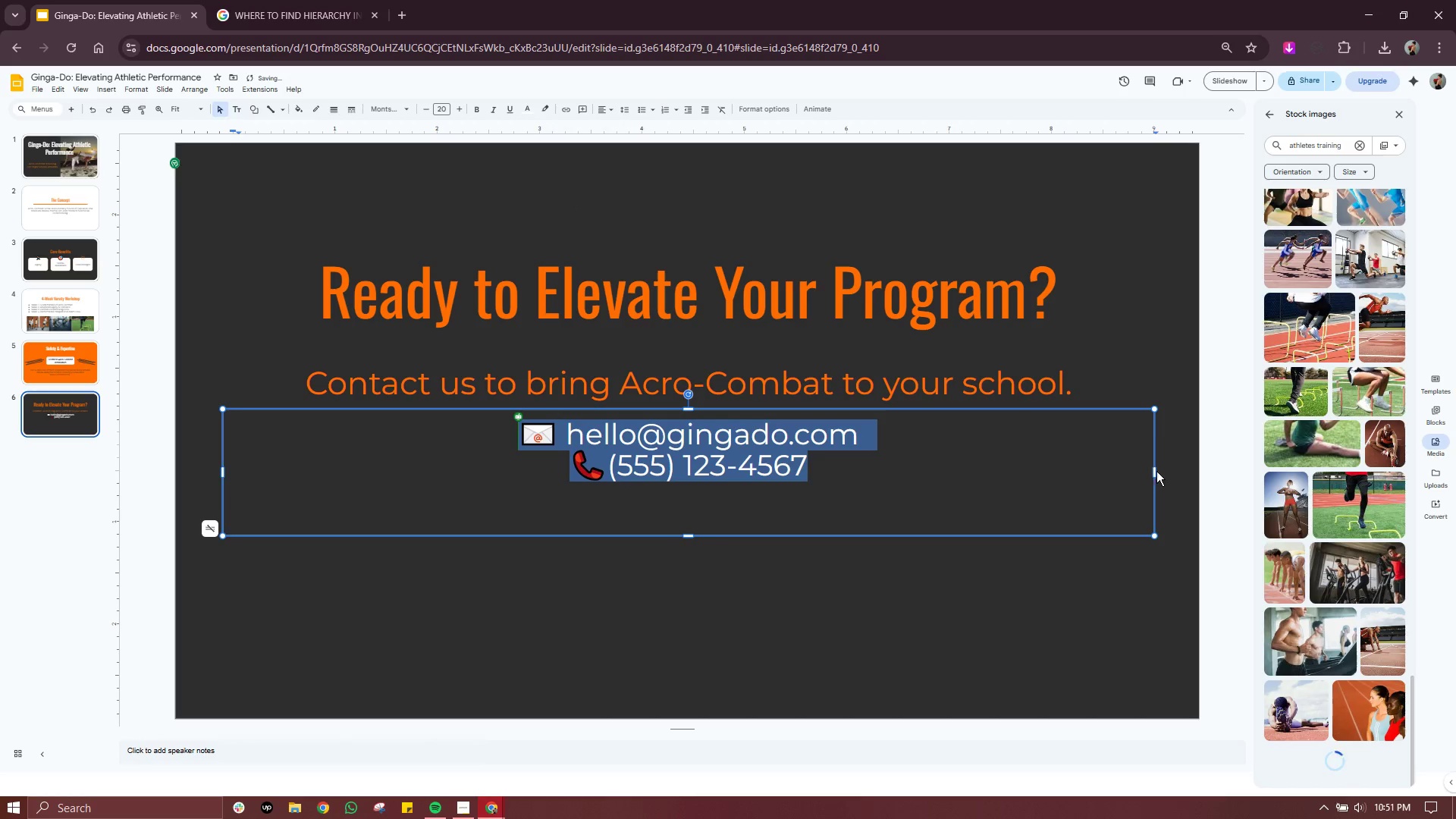 
left_click_drag(start_coordinate=[1155, 472], to_coordinate=[711, 469])
 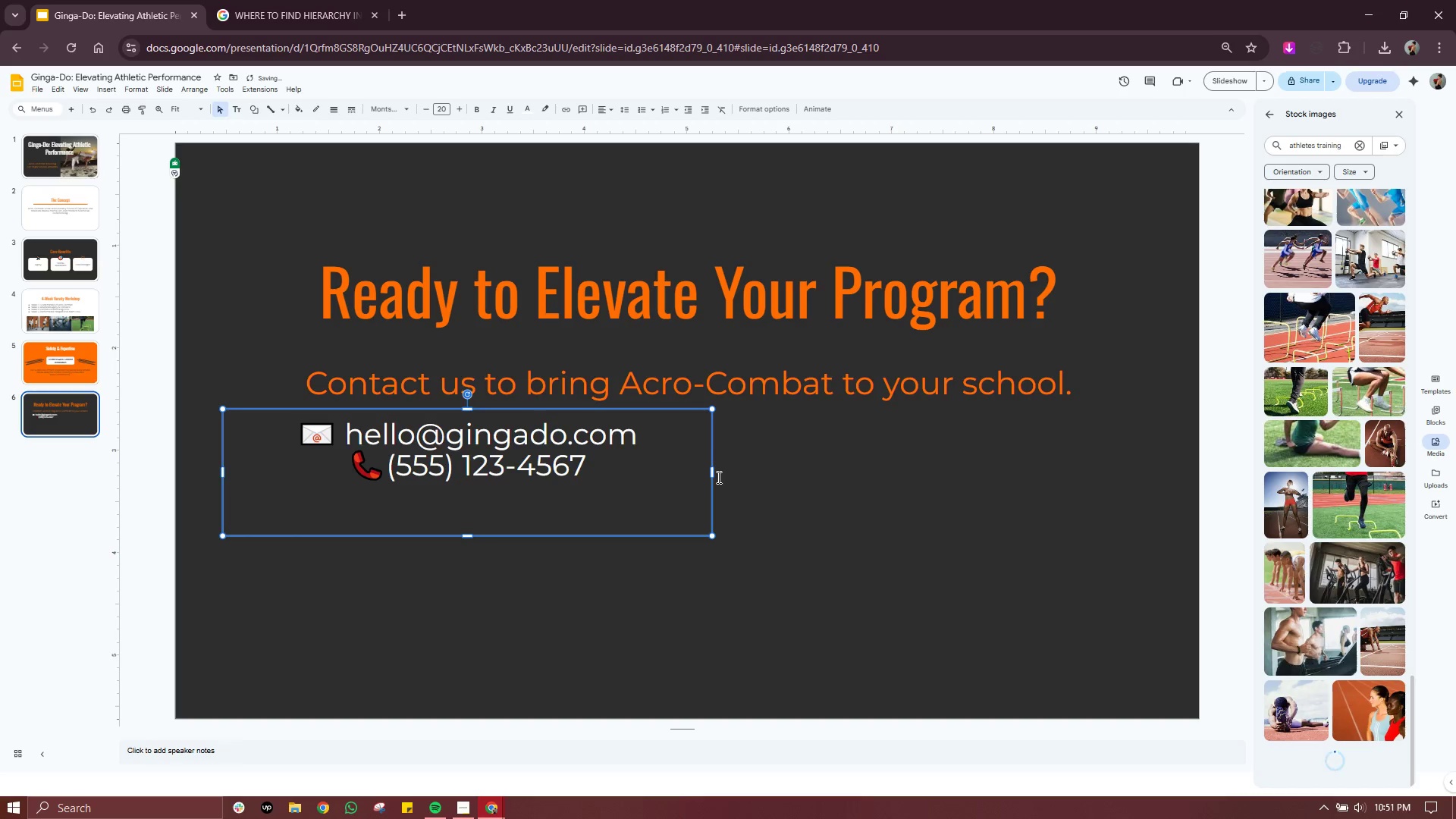 
left_click_drag(start_coordinate=[713, 474], to_coordinate=[604, 482])
 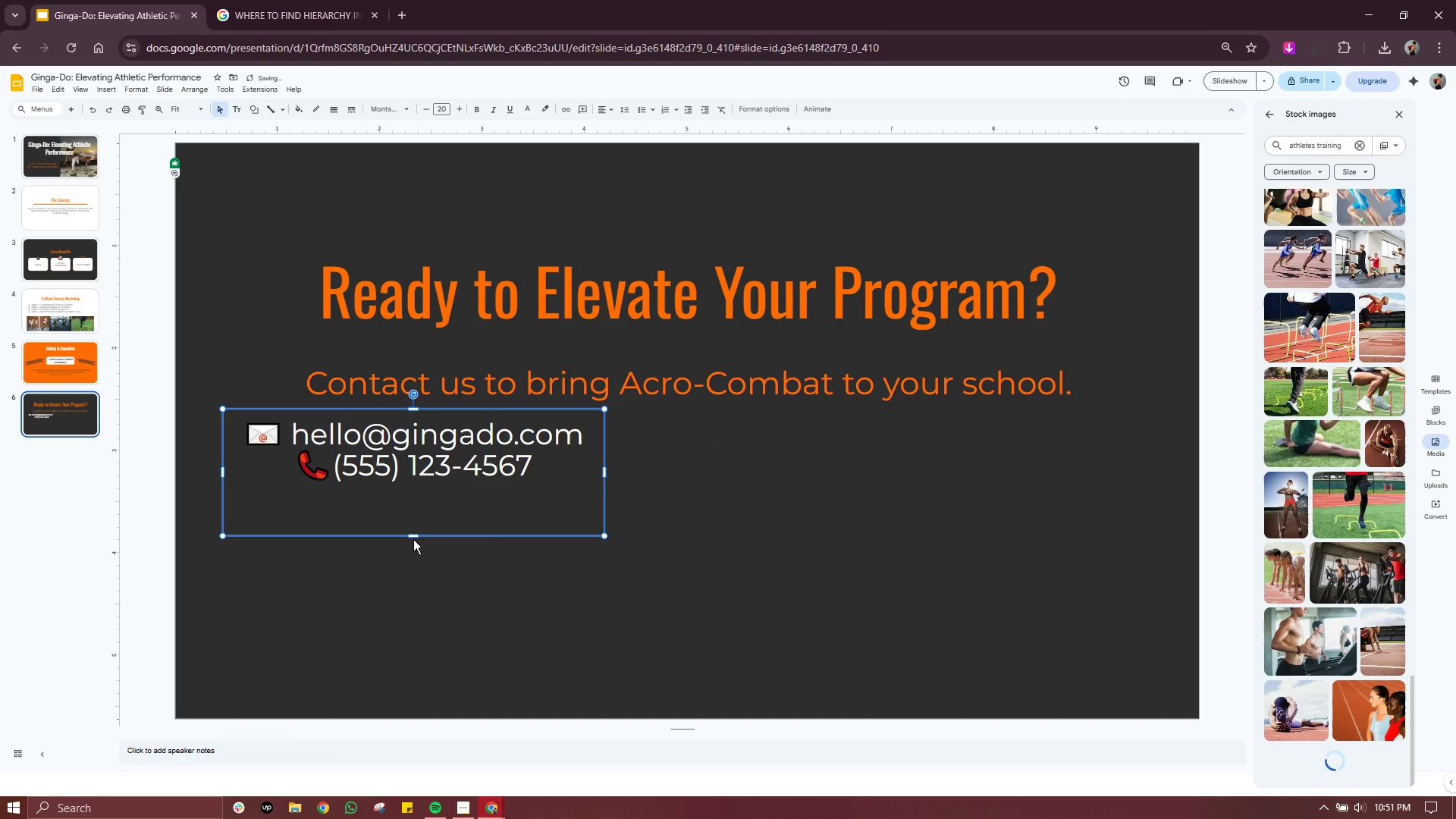 
left_click_drag(start_coordinate=[413, 537], to_coordinate=[421, 500])
 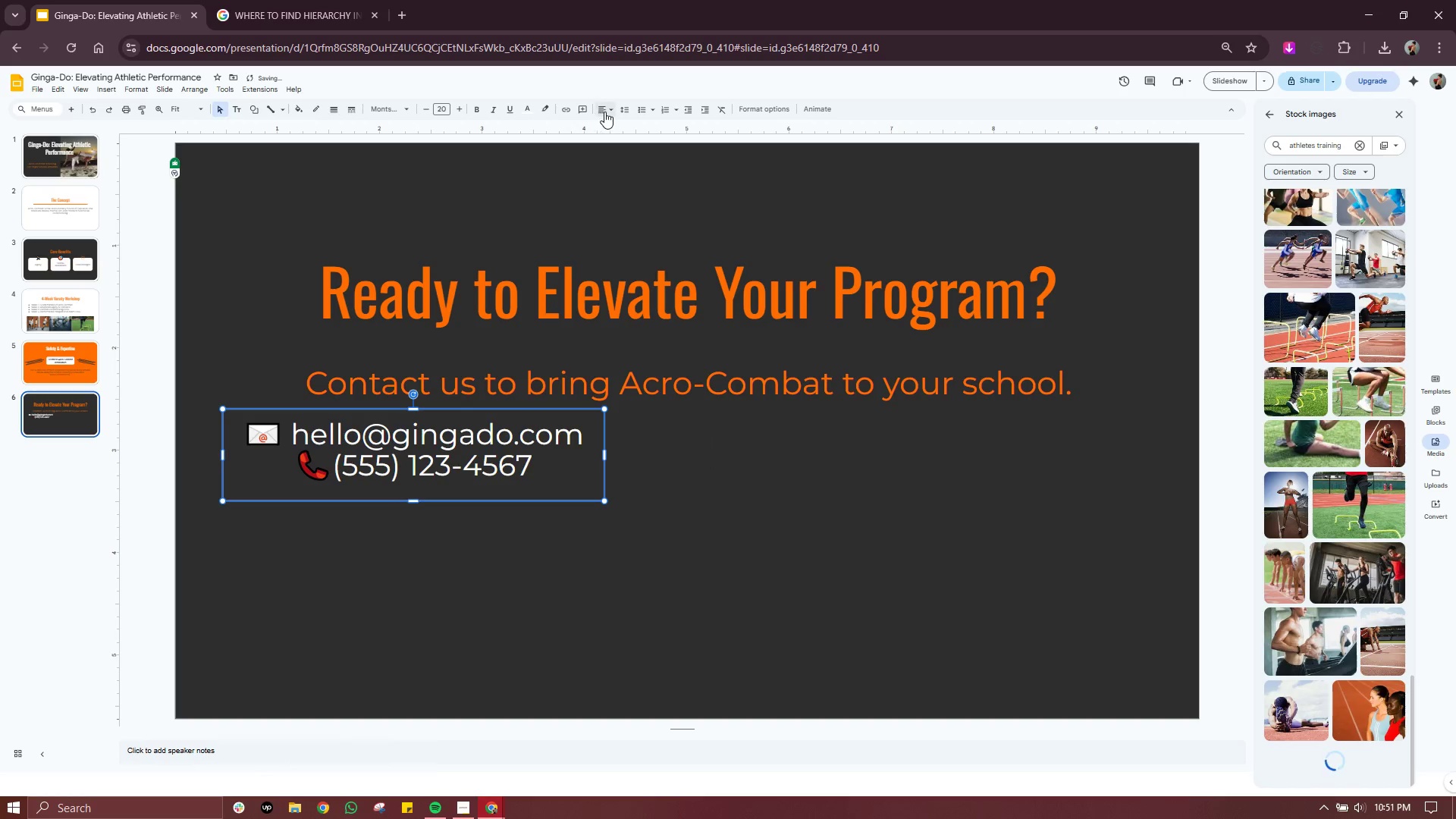 
left_click([606, 111])
 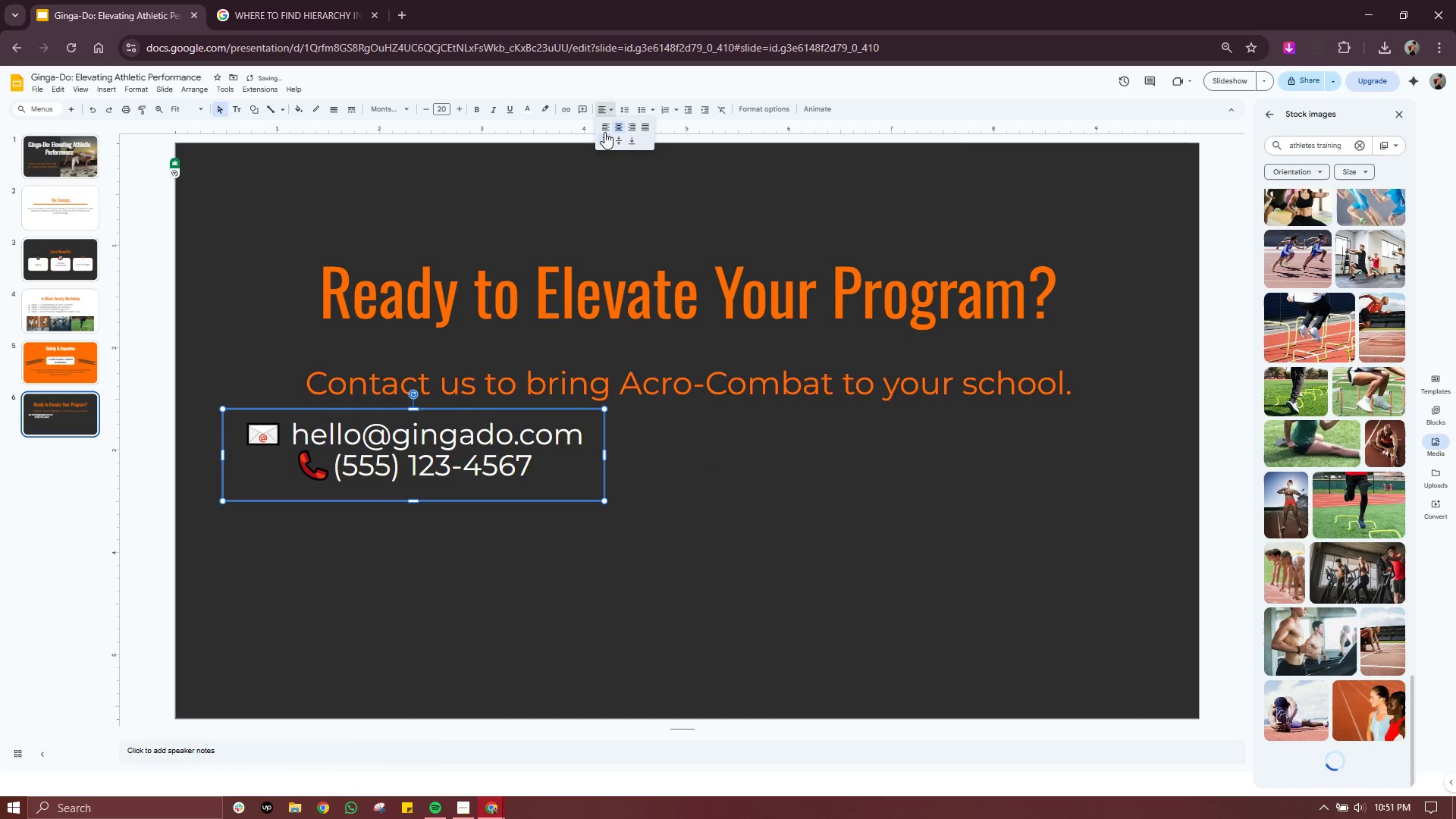 
left_click([604, 130])
 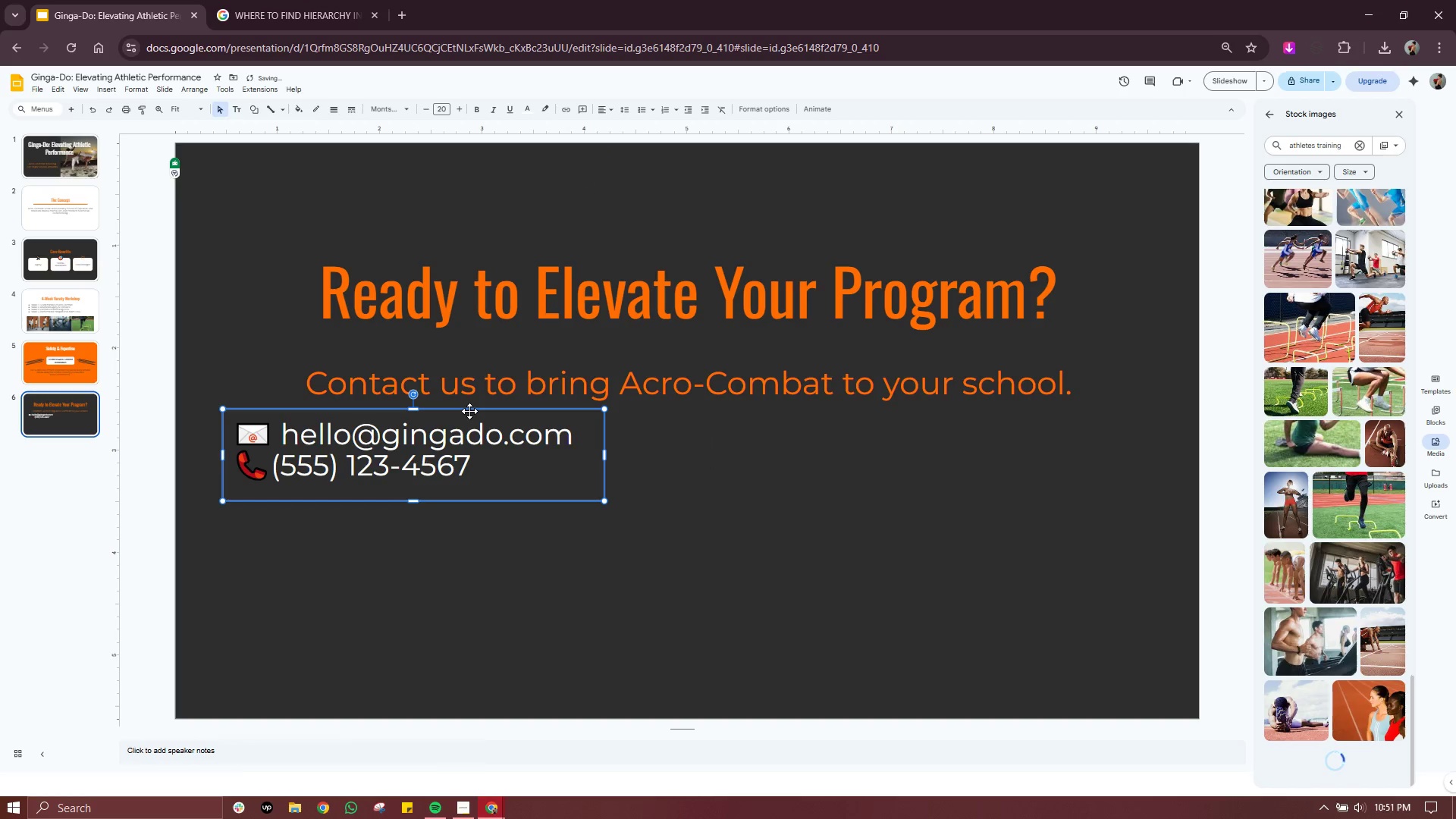 
left_click_drag(start_coordinate=[469, 411], to_coordinate=[742, 412])
 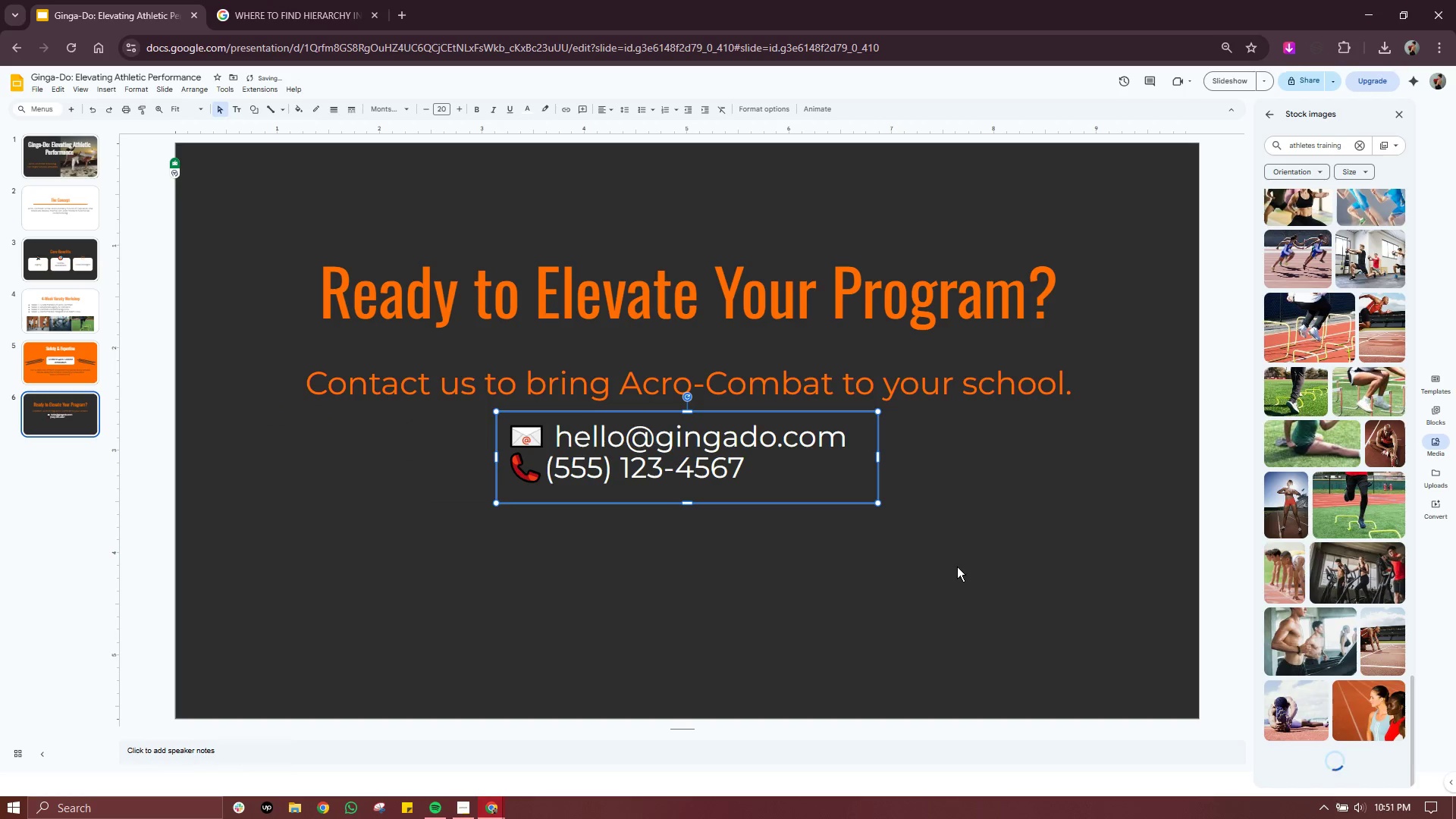 
left_click([957, 566])
 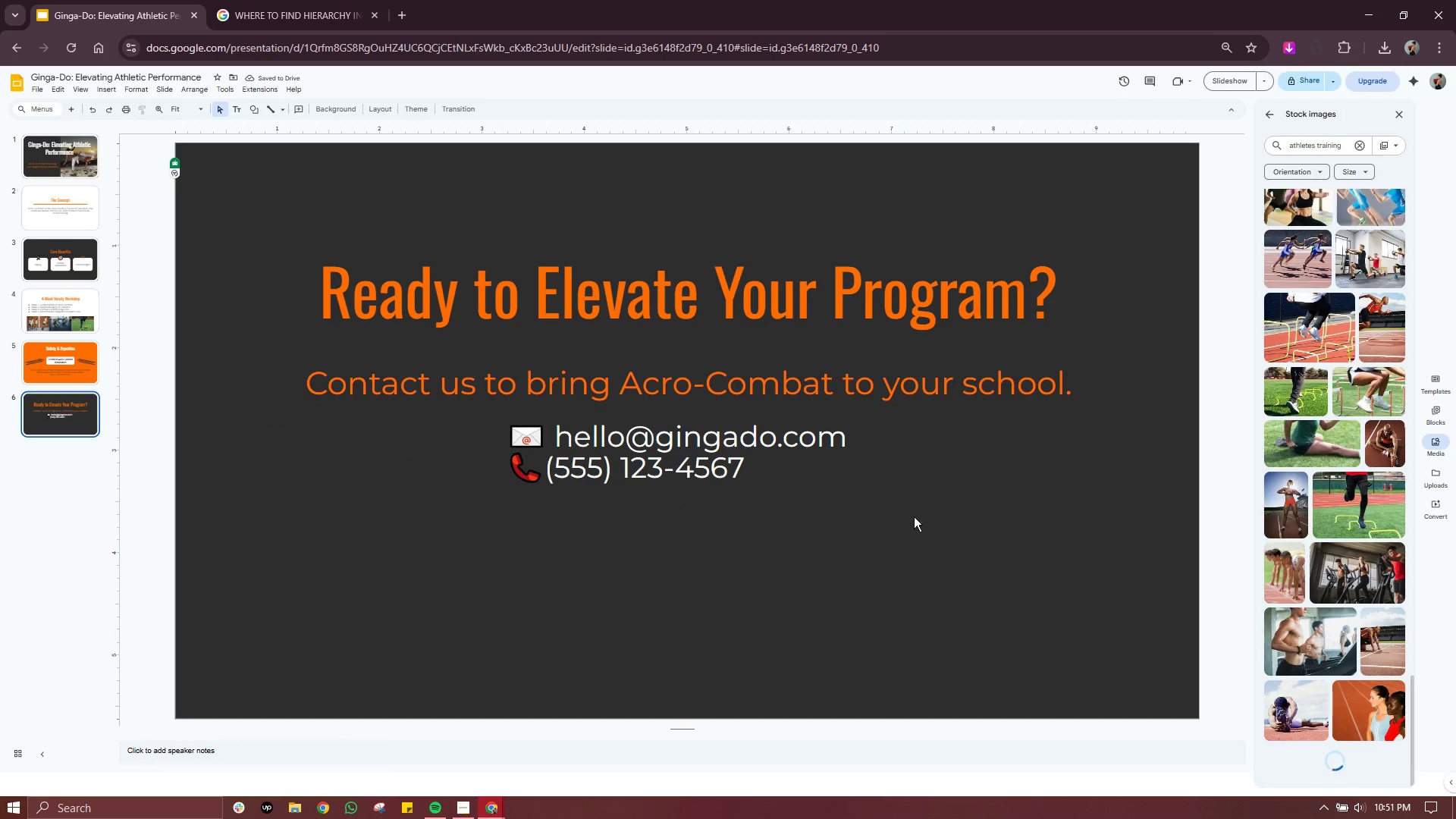 
double_click([736, 453])
 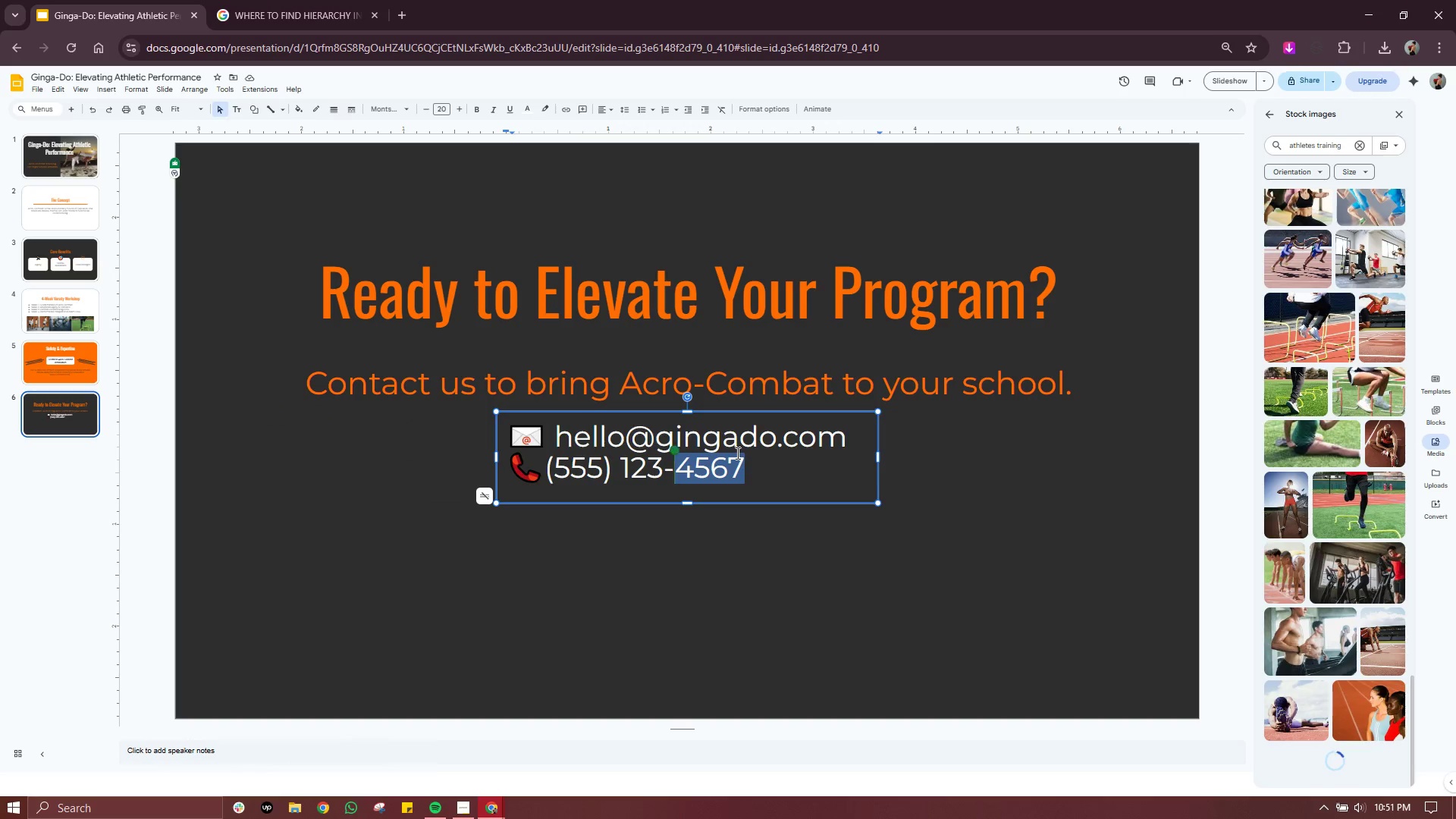 
triple_click([736, 453])
 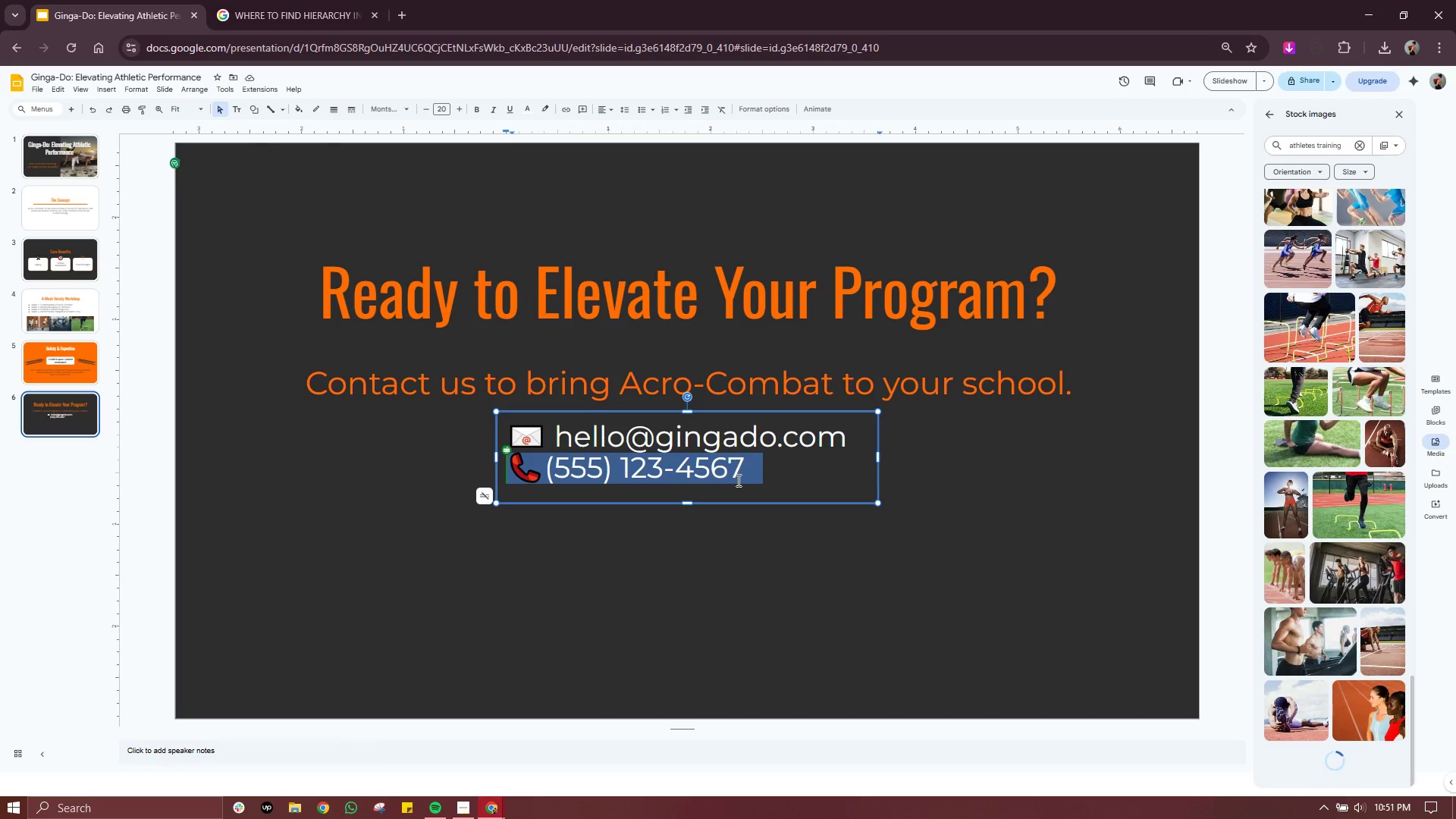 
left_click([737, 480])
 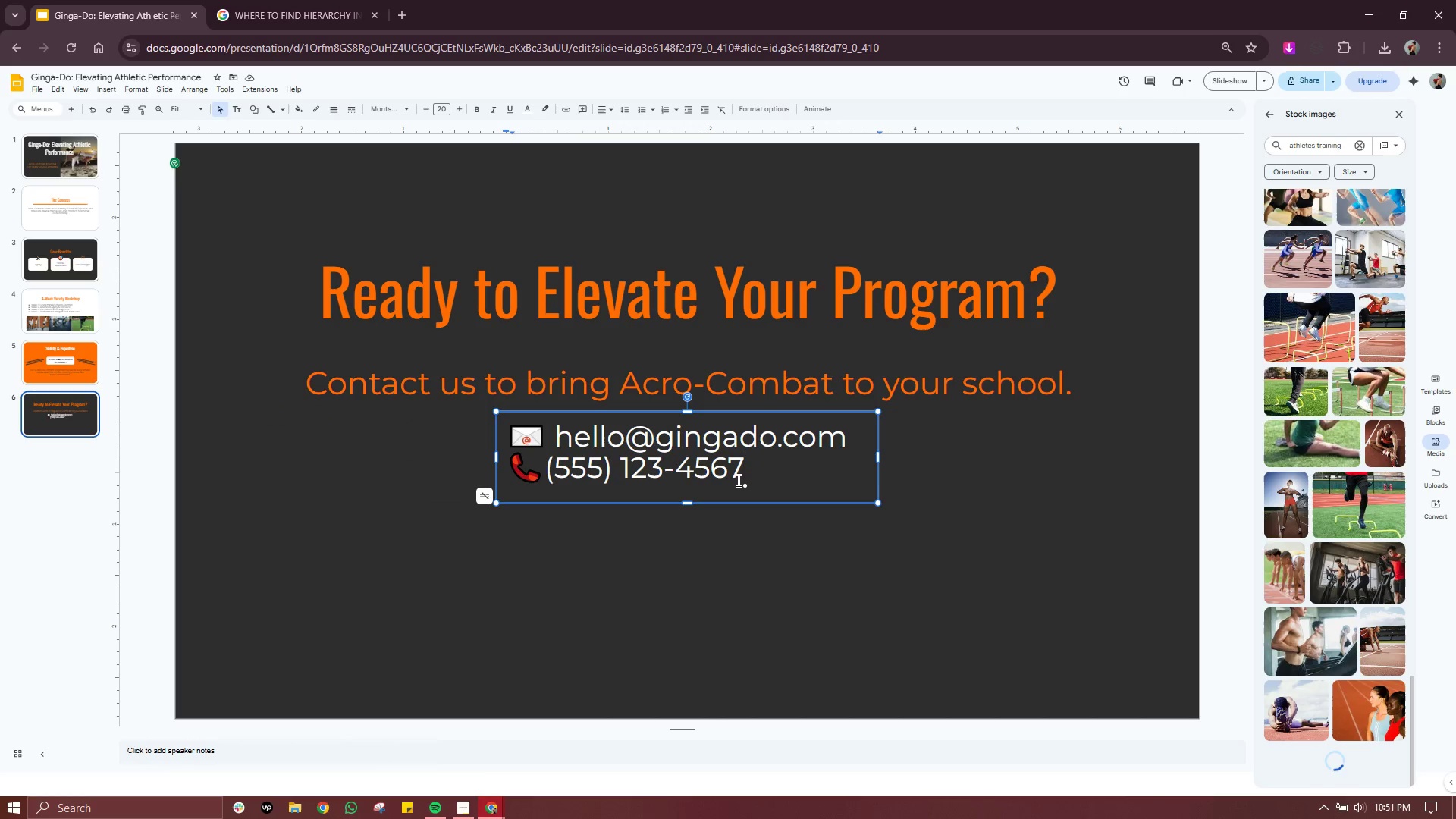 
key(Control+ControlLeft)
 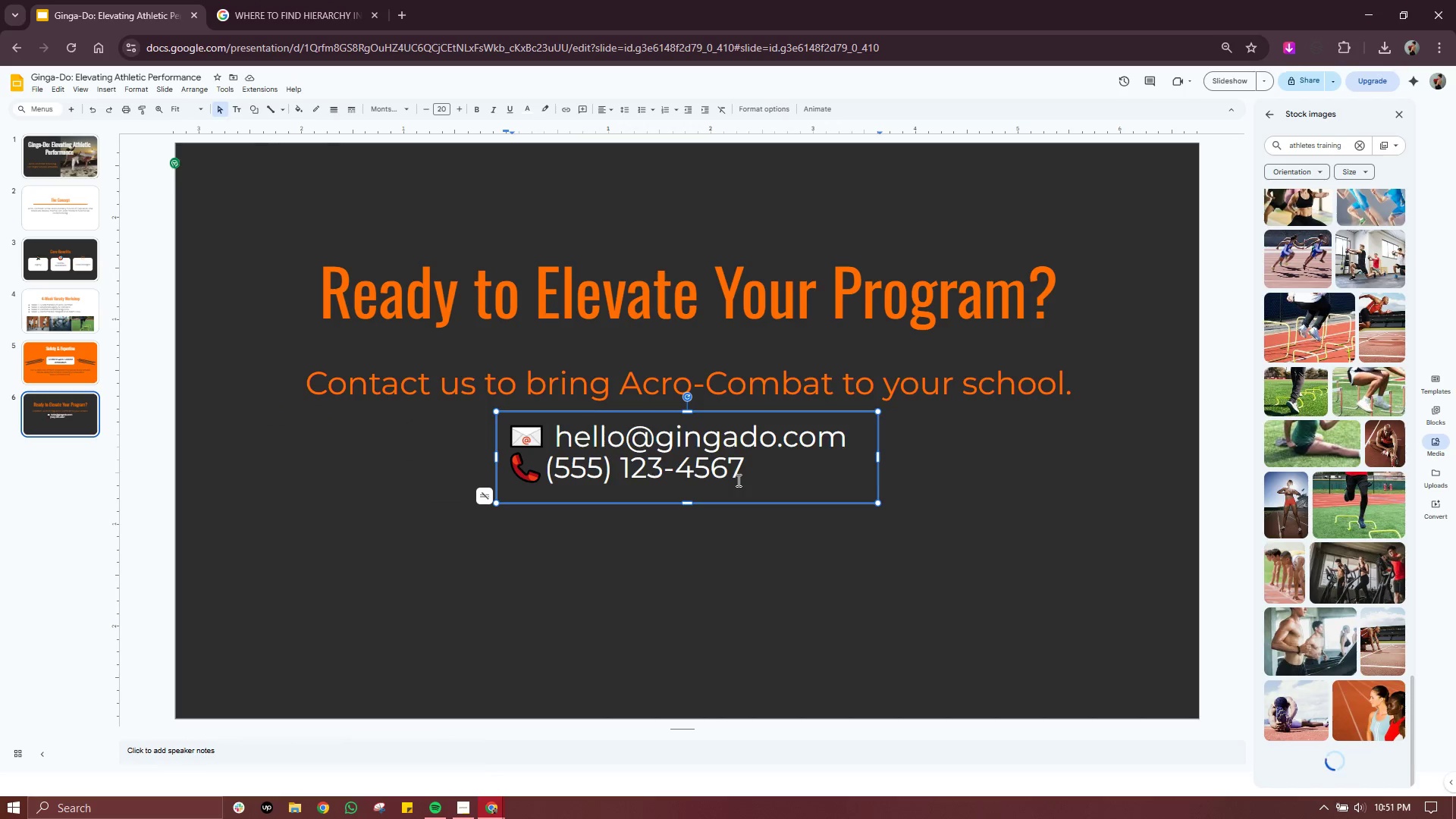 
key(Control+A)
 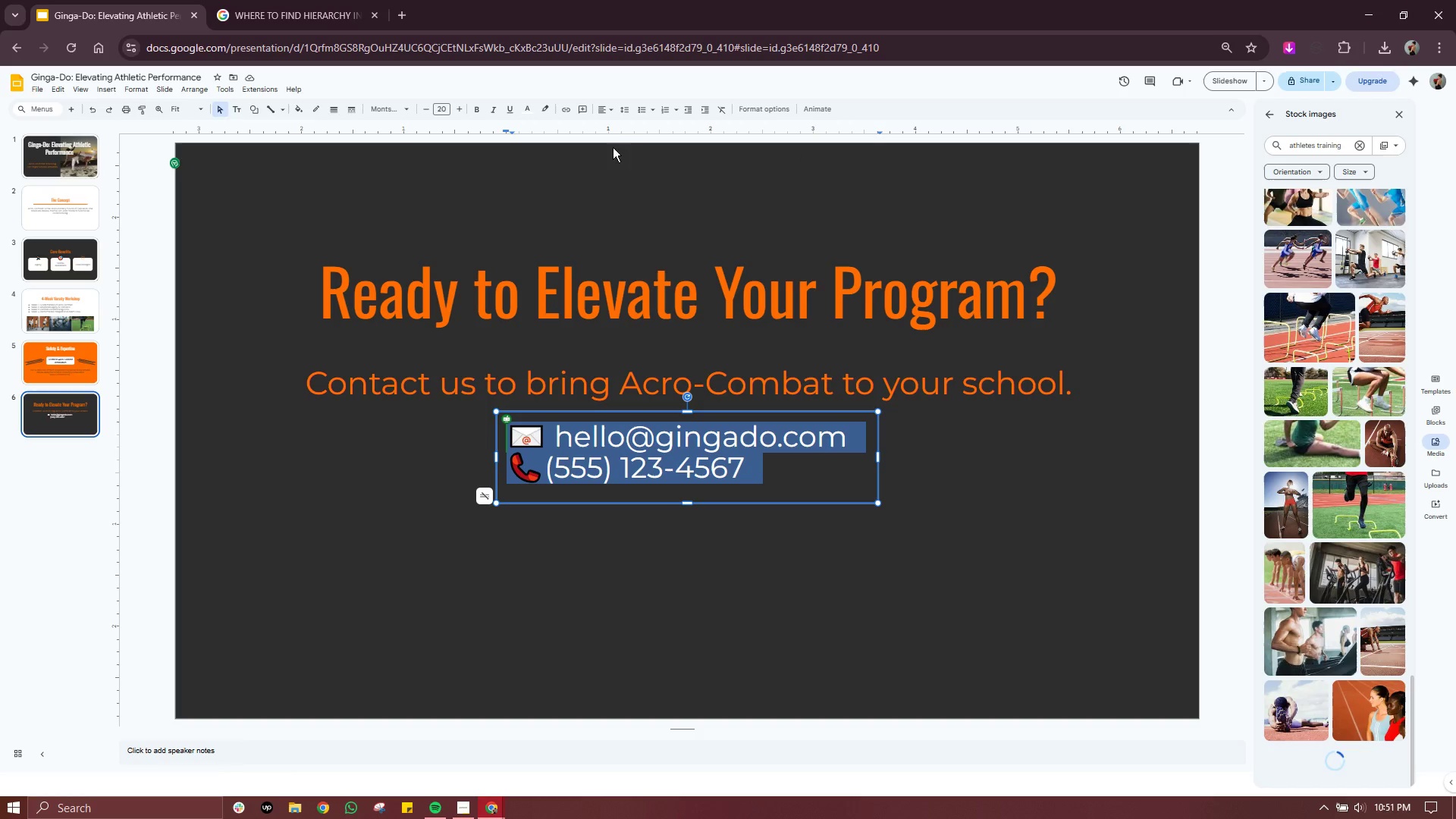 
left_click([611, 110])
 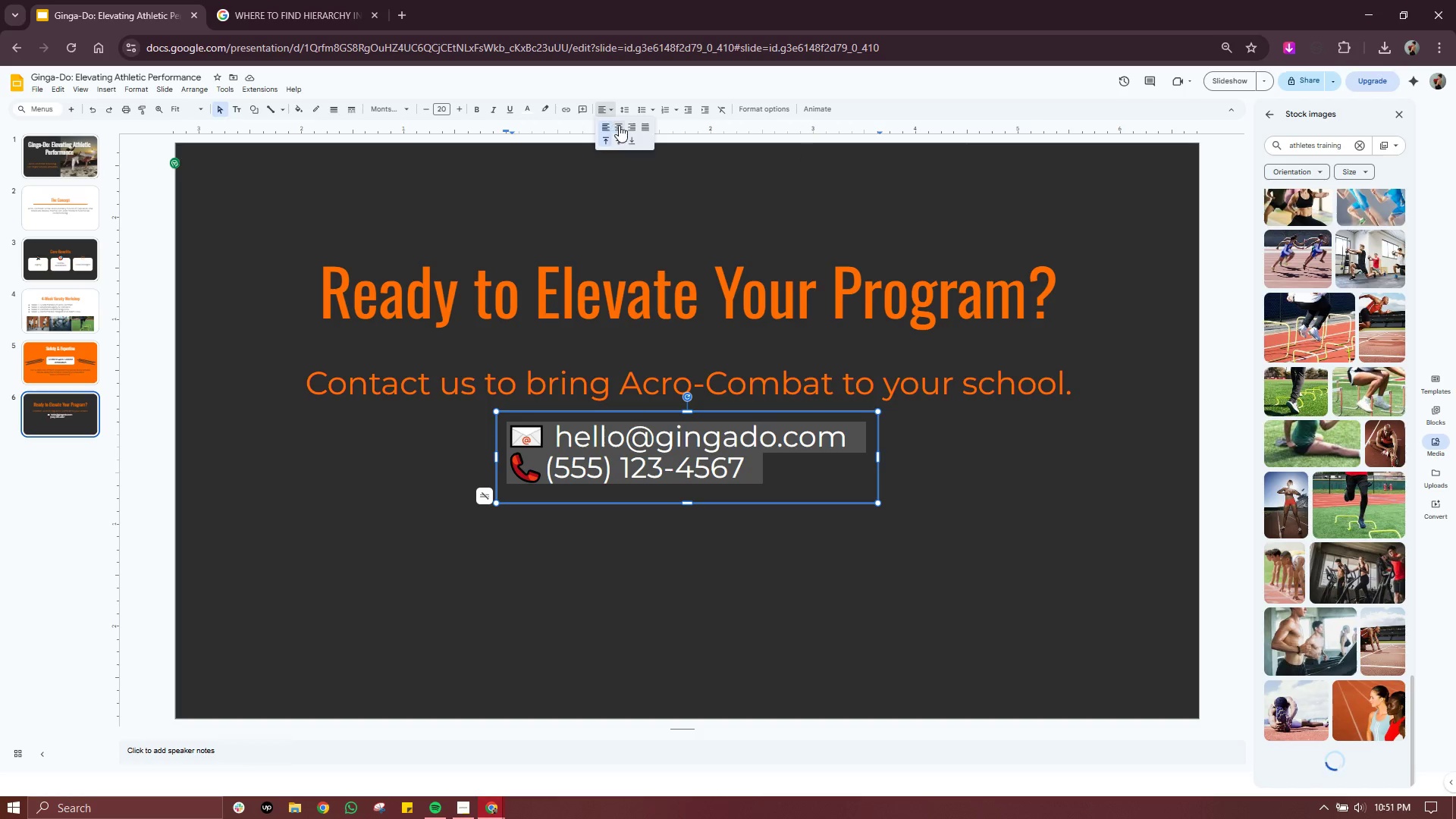 
left_click([619, 125])
 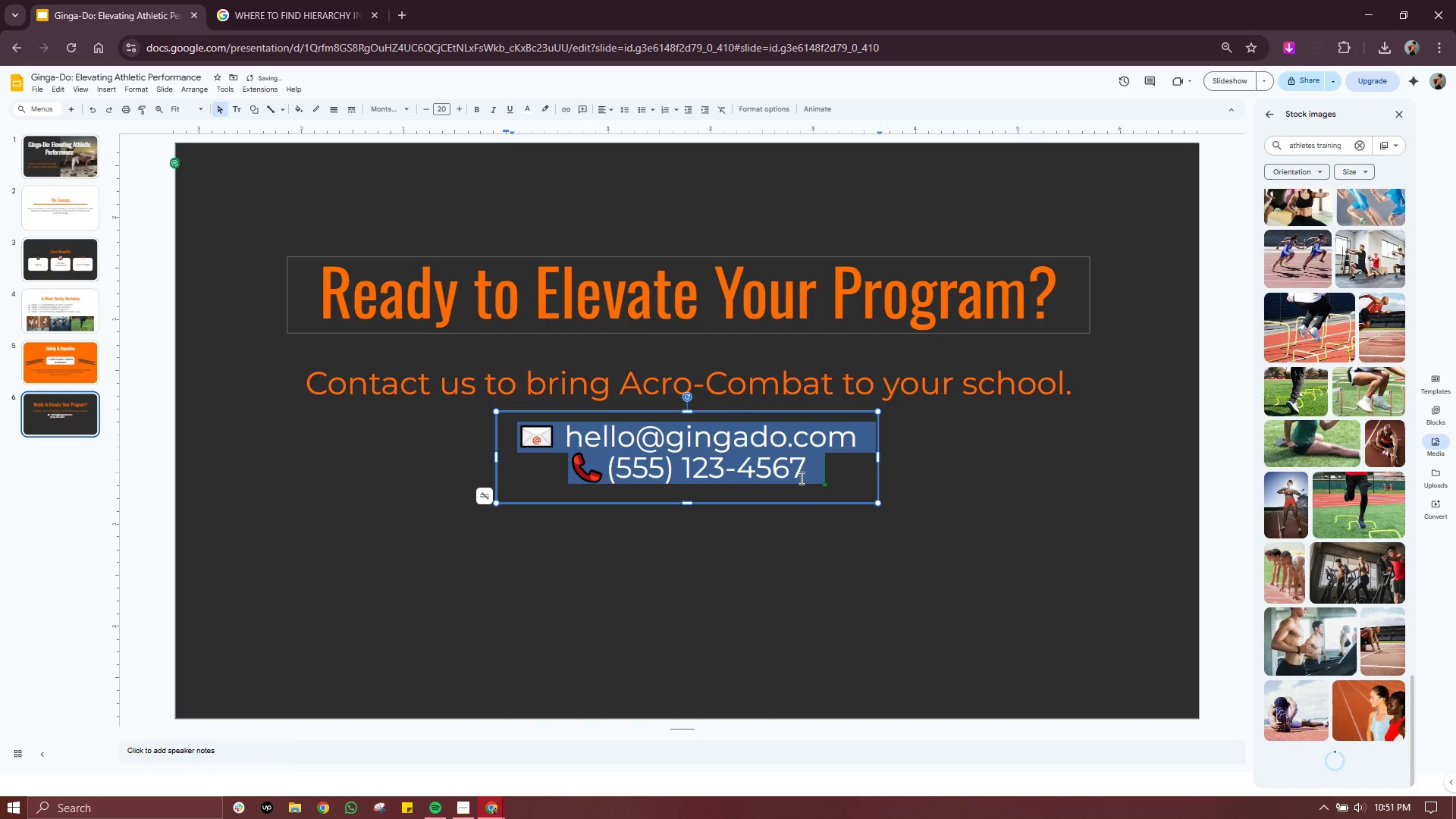 
left_click([912, 544])
 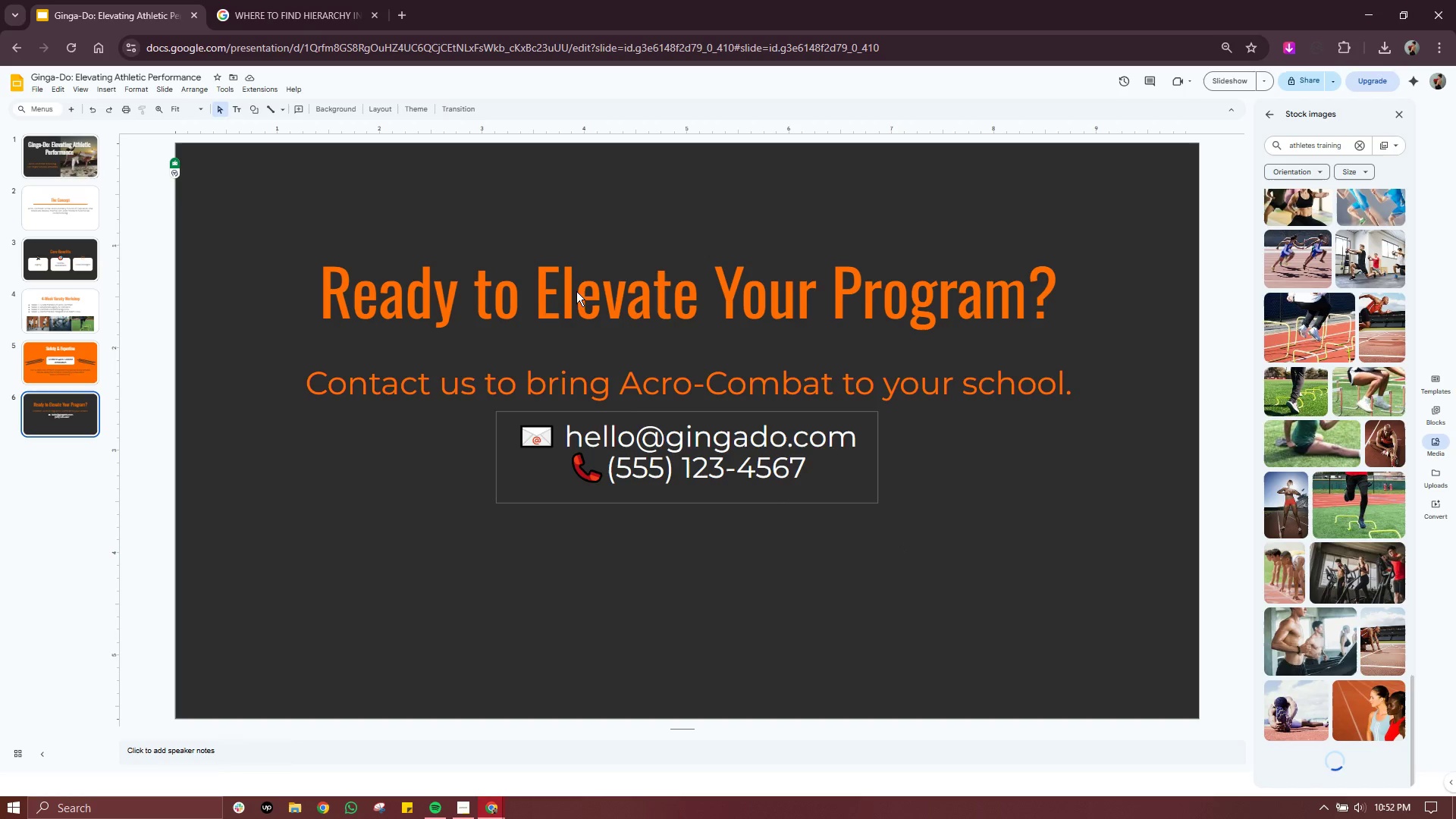 
wait(13.89)
 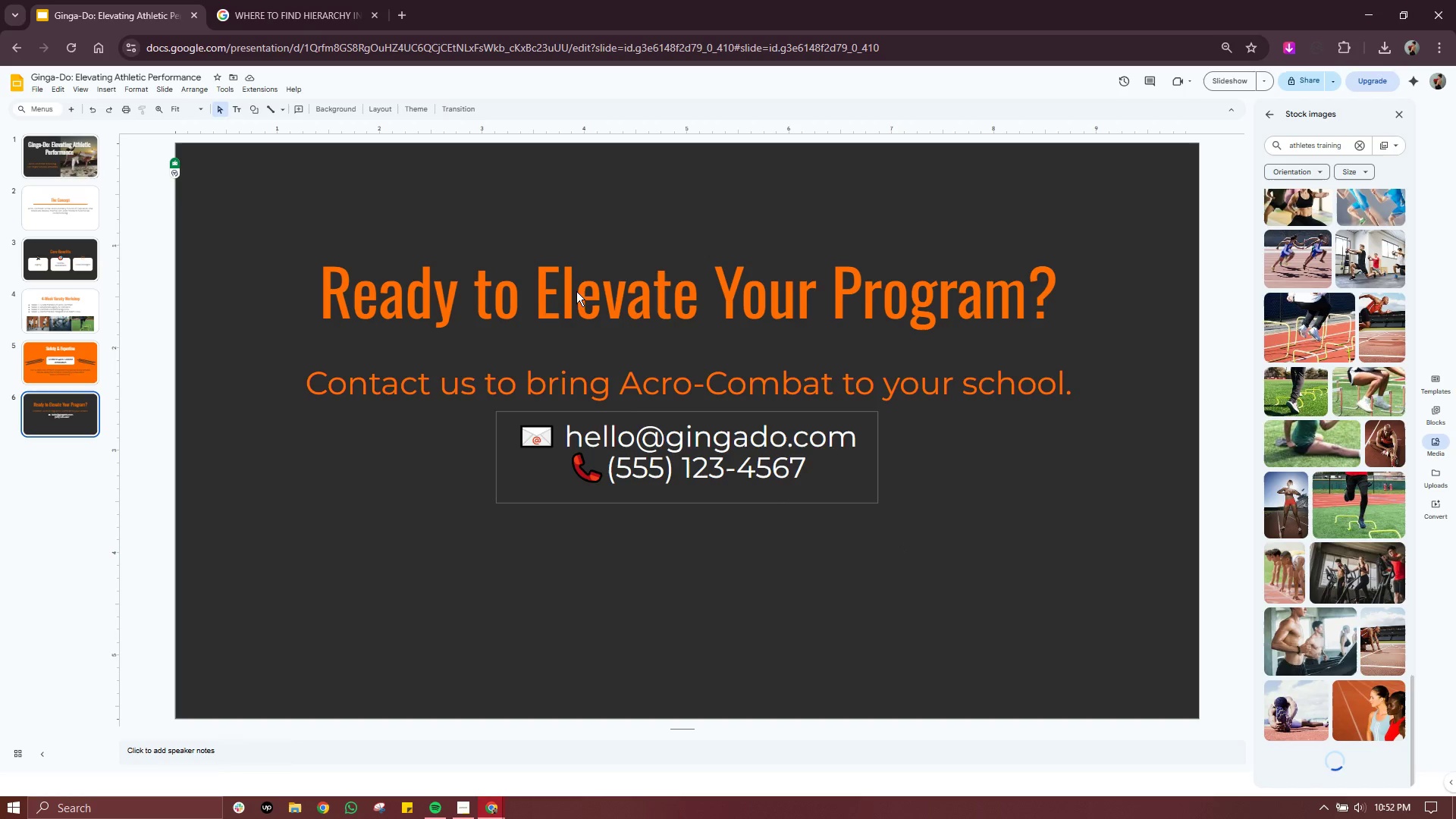 
left_click([105, 91])
 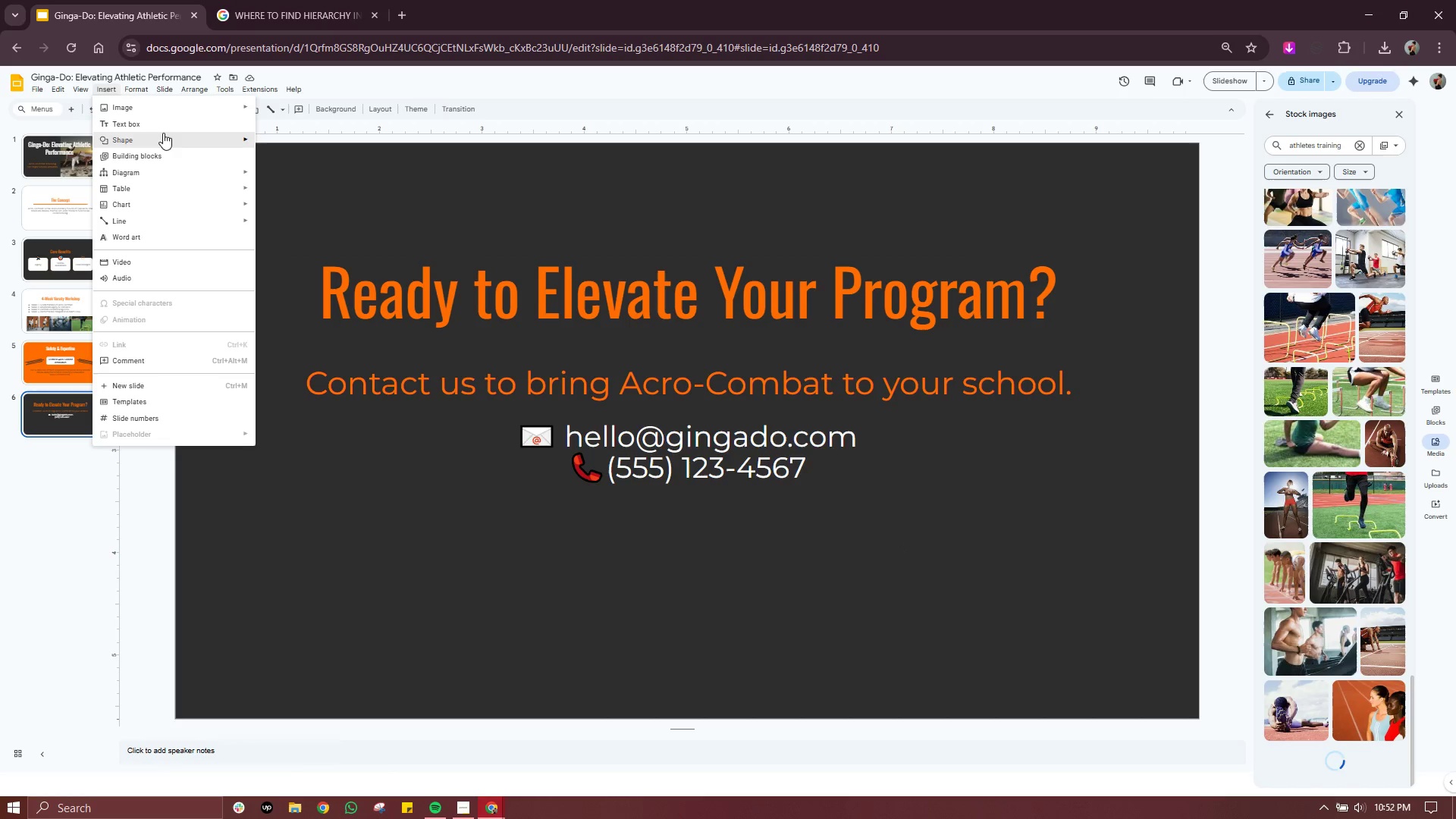 
mouse_move([180, 139])
 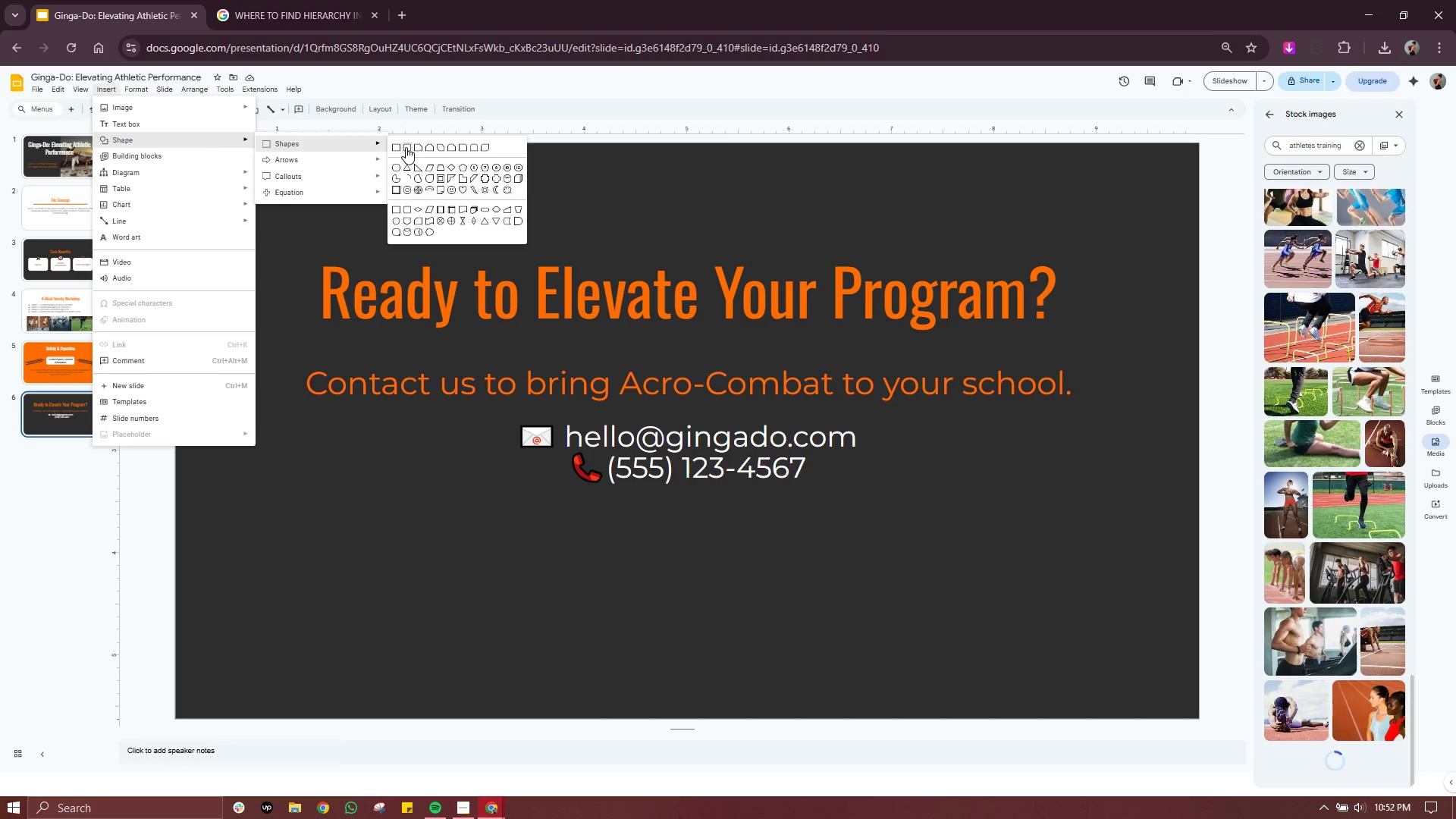 
wait(5.46)
 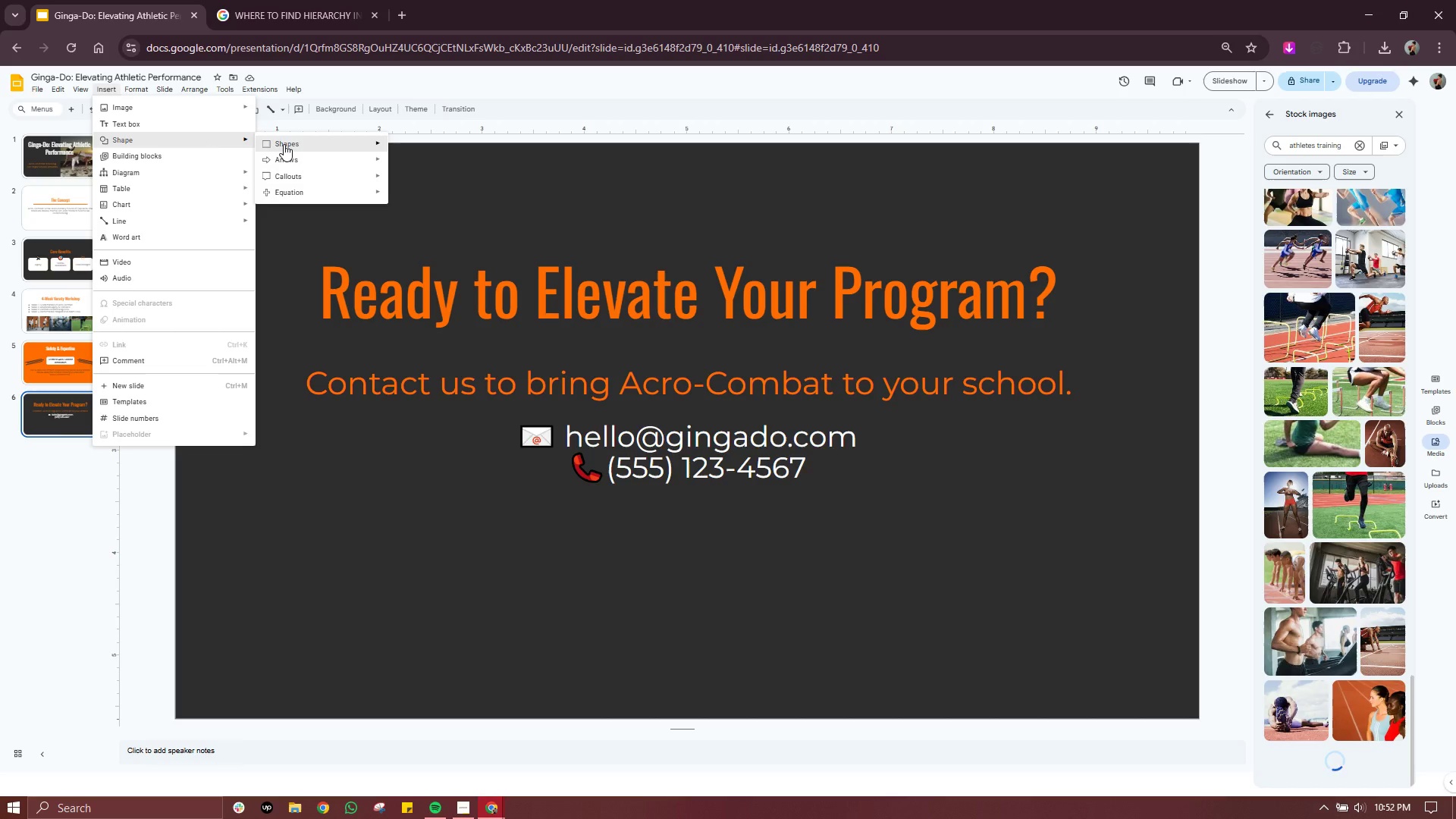 
left_click([406, 147])
 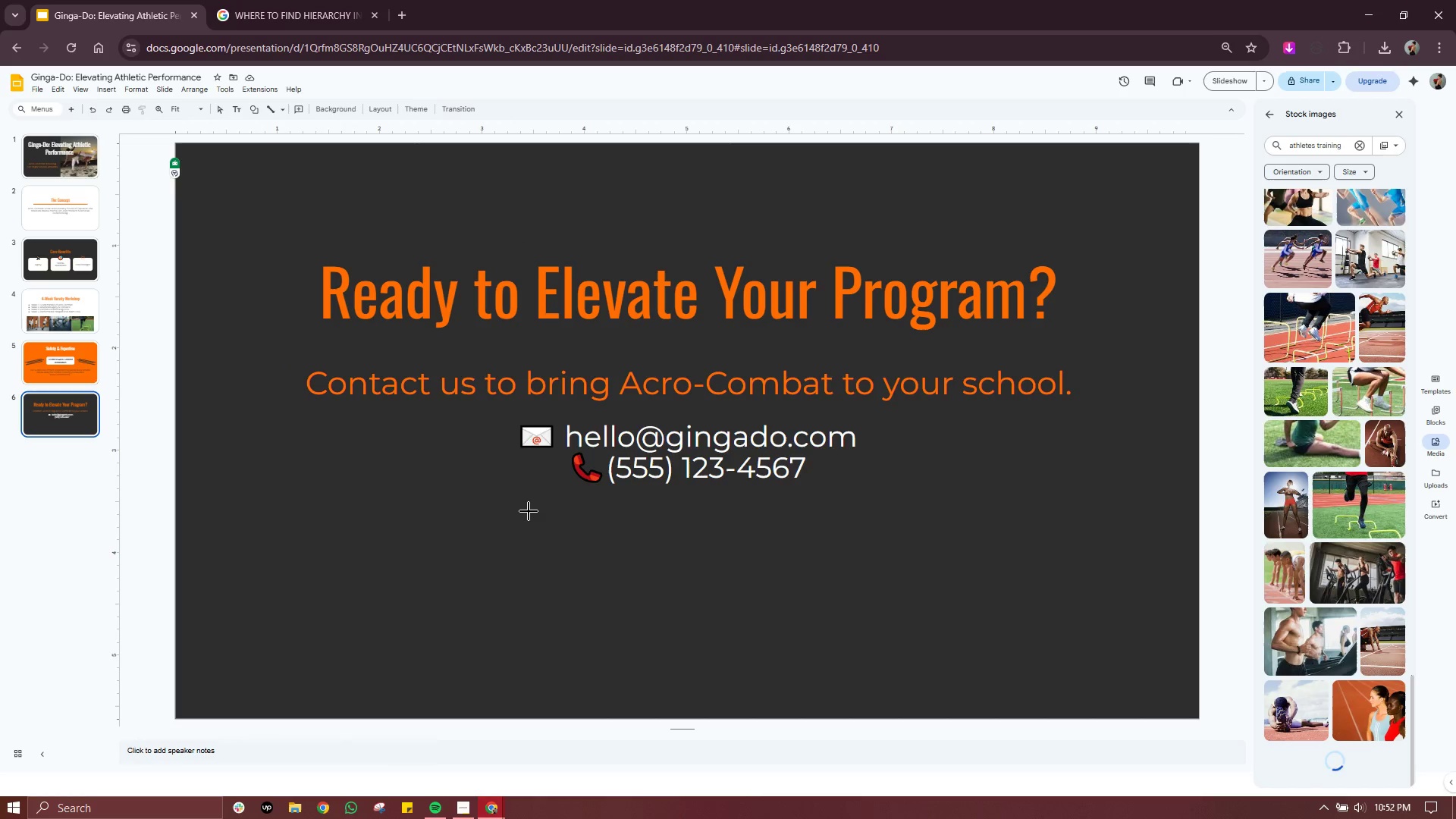 
left_click_drag(start_coordinate=[544, 513], to_coordinate=[813, 569])
 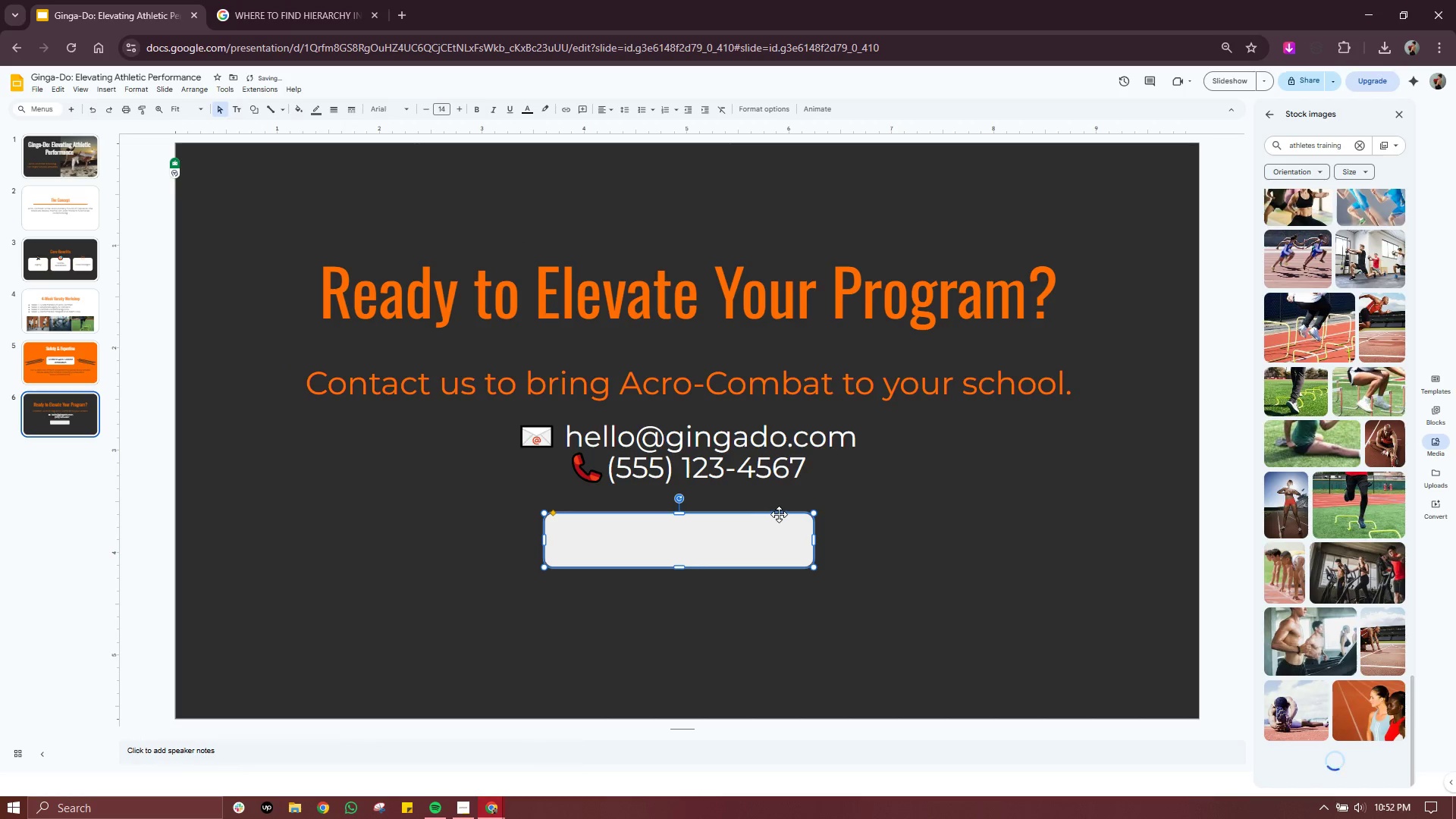 
left_click_drag(start_coordinate=[779, 514], to_coordinate=[759, 541])
 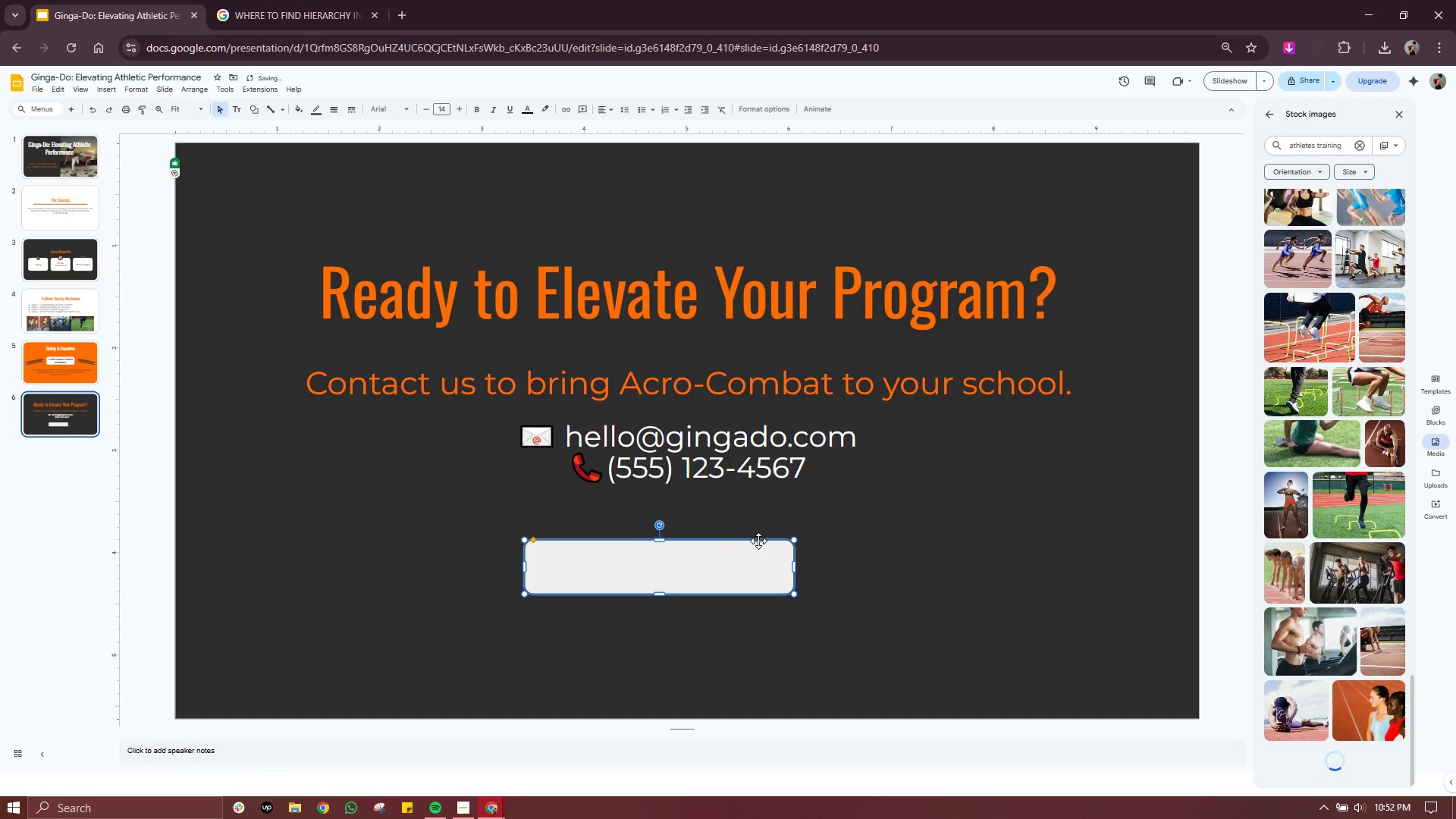 
left_click_drag(start_coordinate=[758, 541], to_coordinate=[786, 541])
 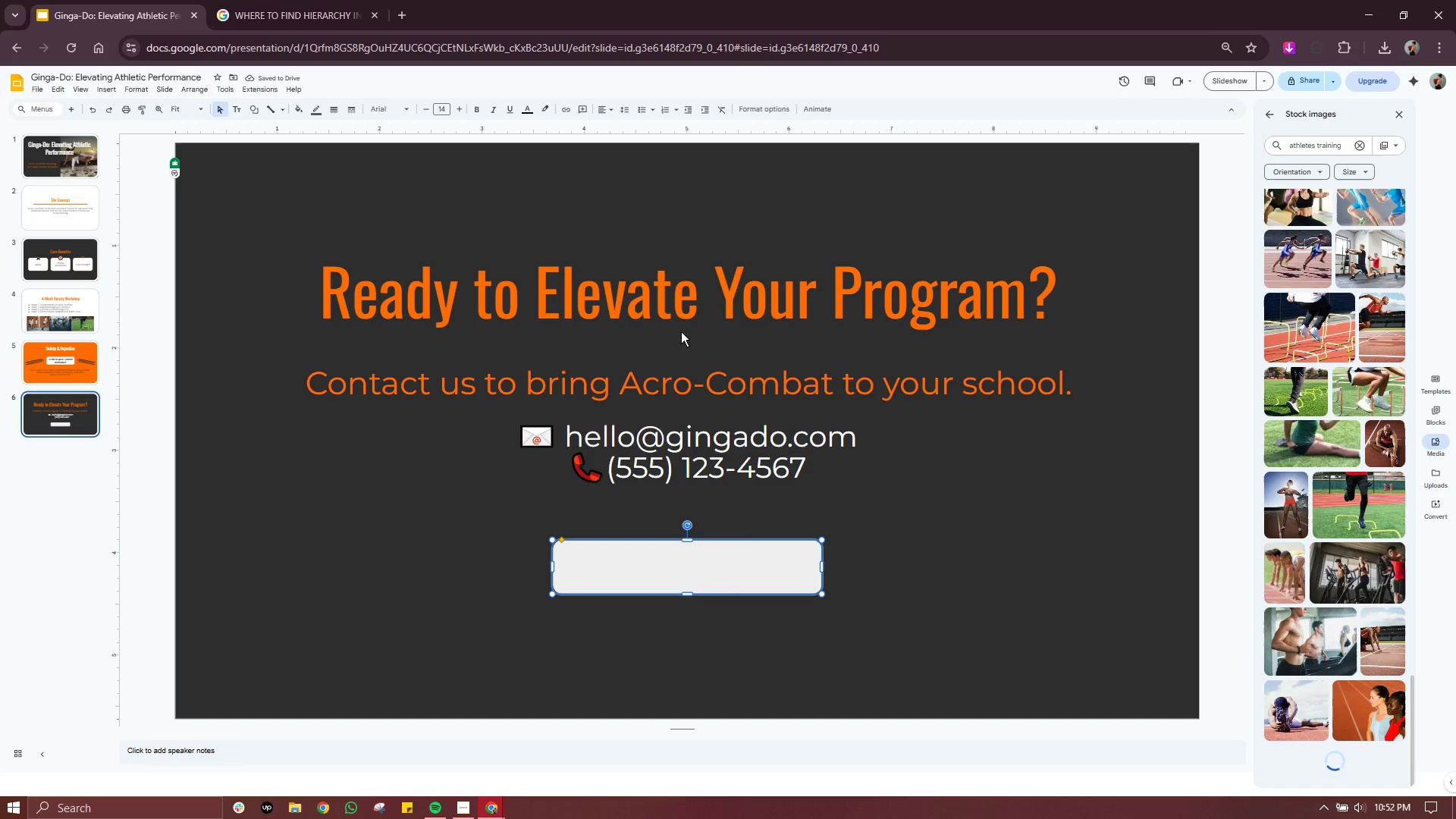 
left_click([730, 445])
 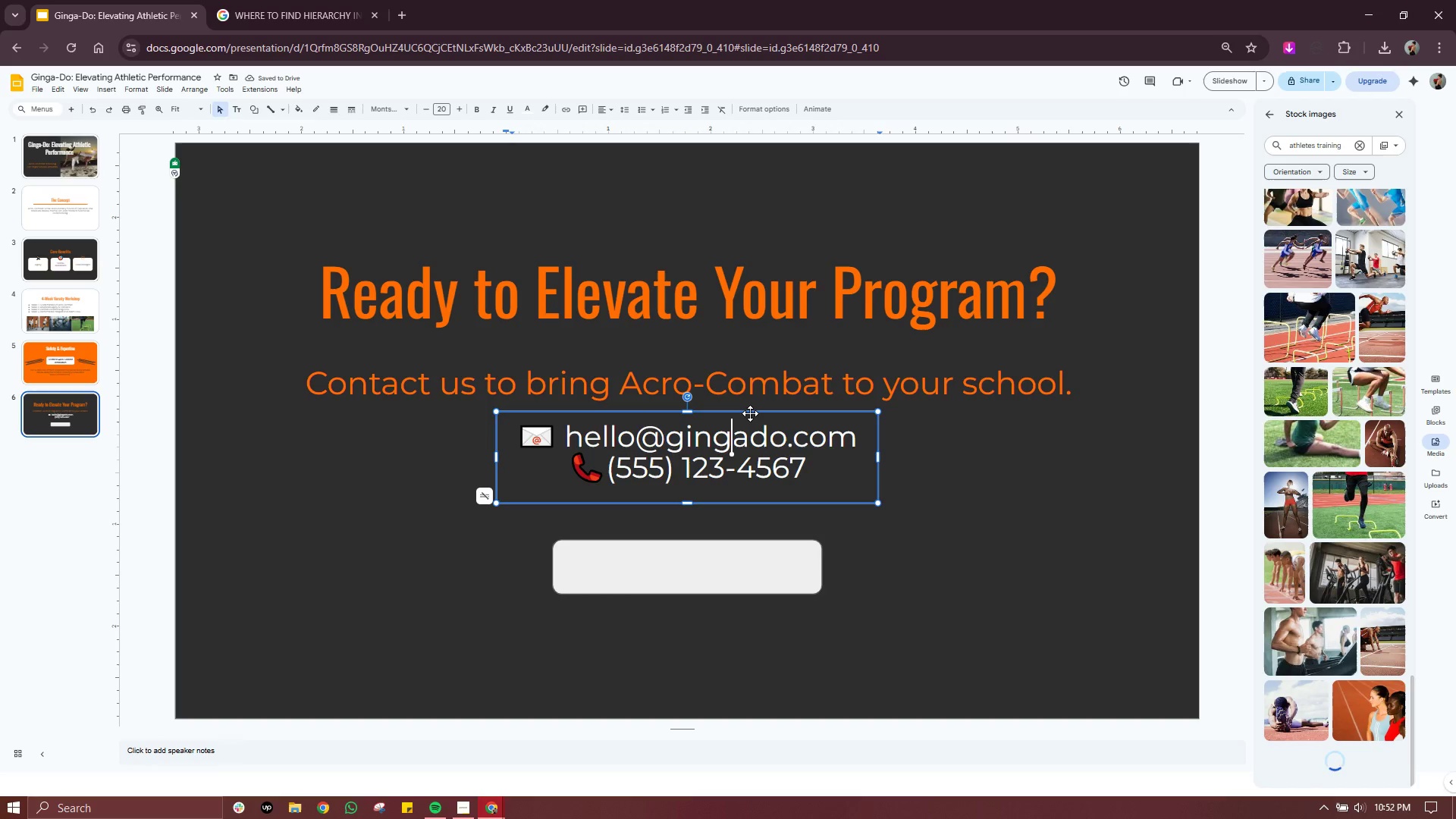 
left_click_drag(start_coordinate=[750, 413], to_coordinate=[750, 427])
 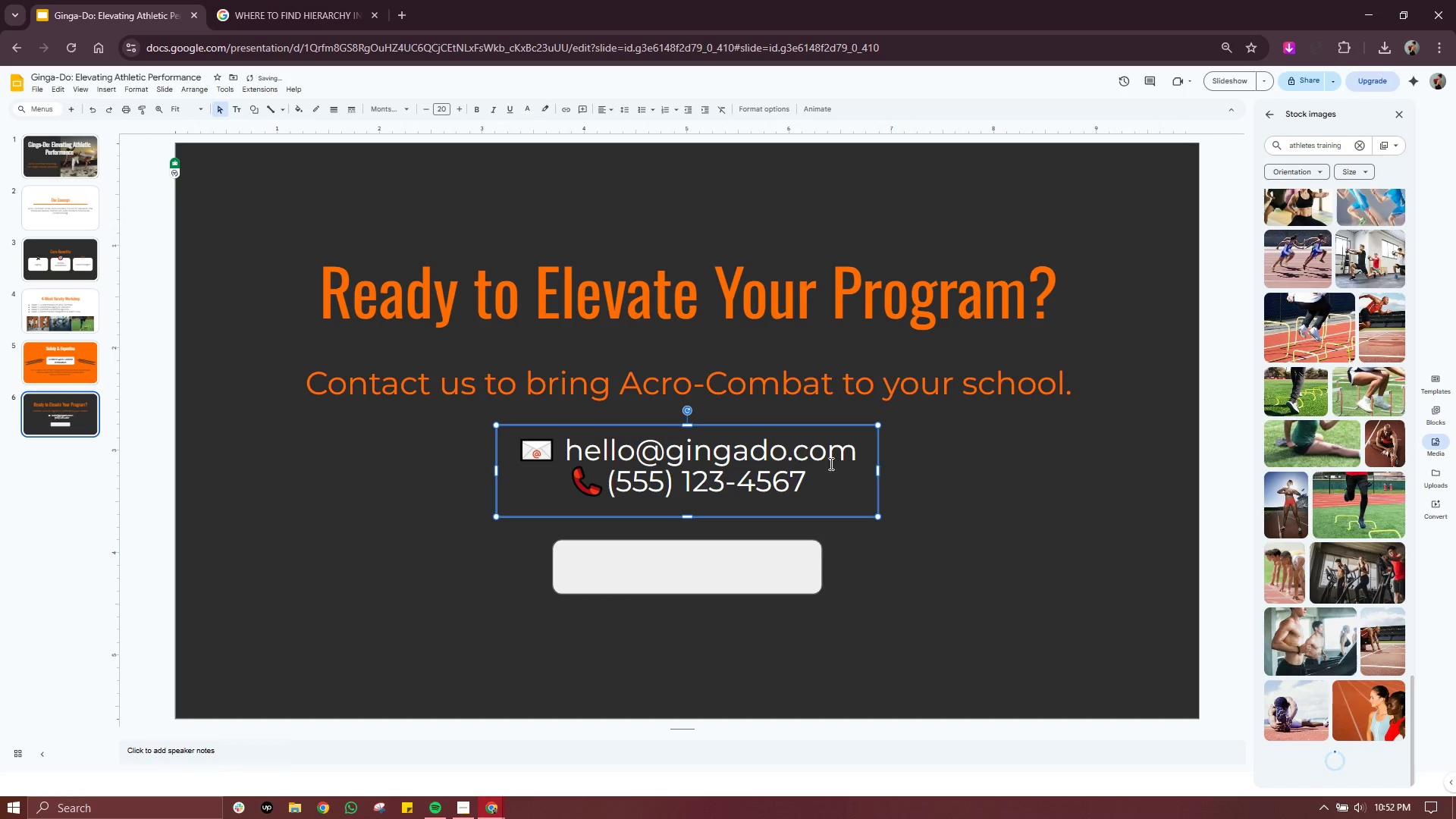 
left_click([830, 463])
 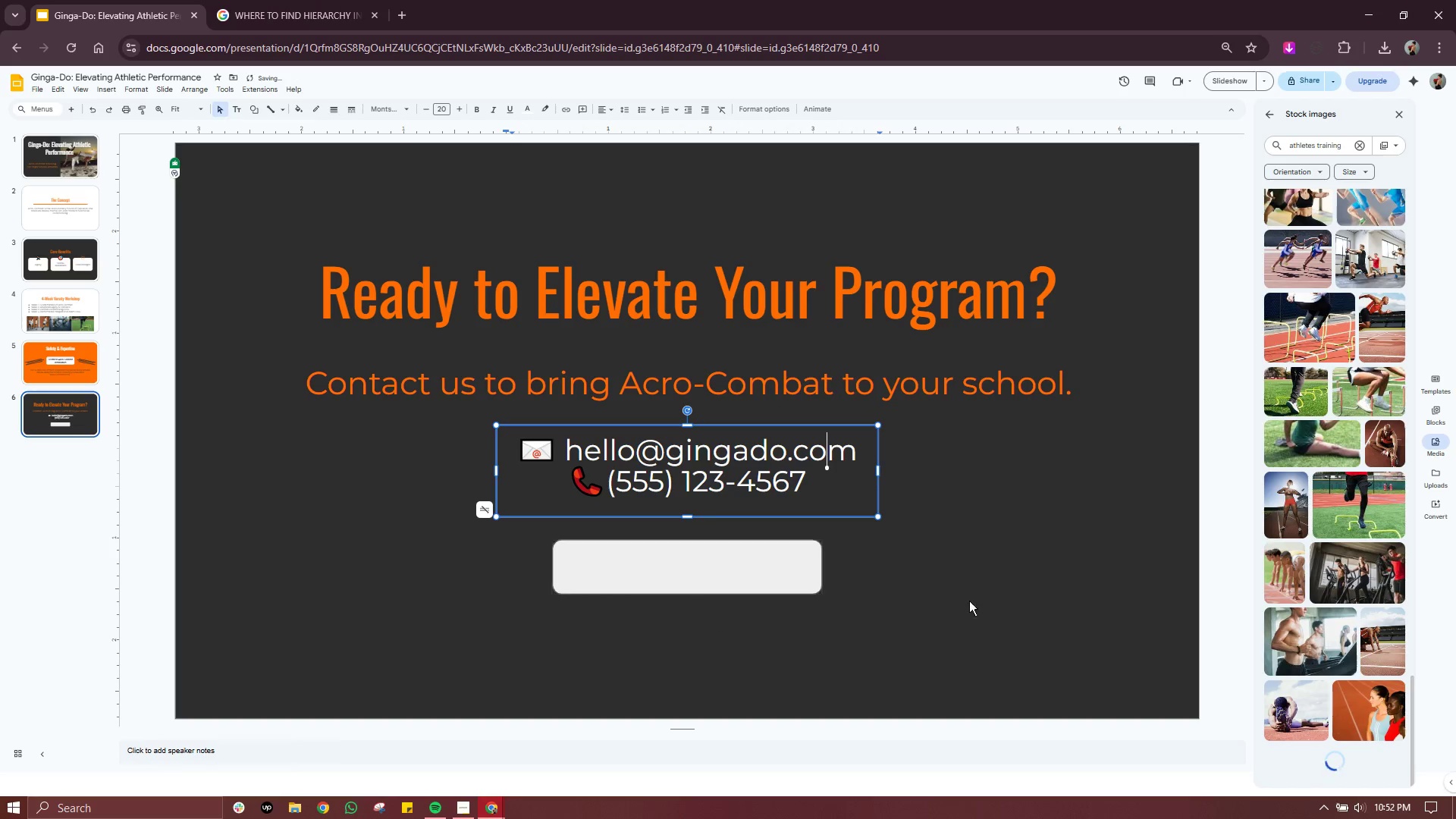 
left_click([1032, 566])
 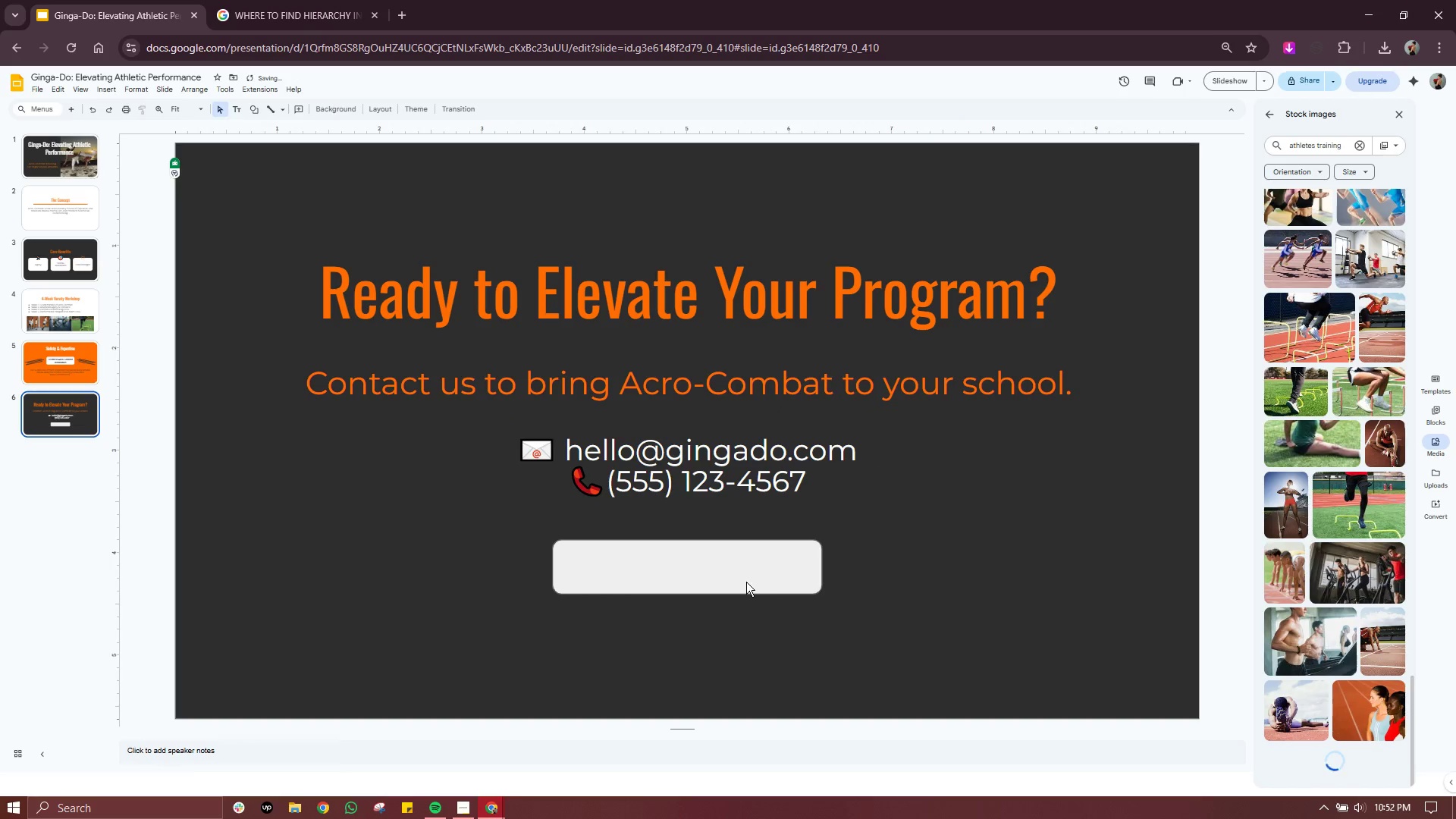 
left_click([745, 582])
 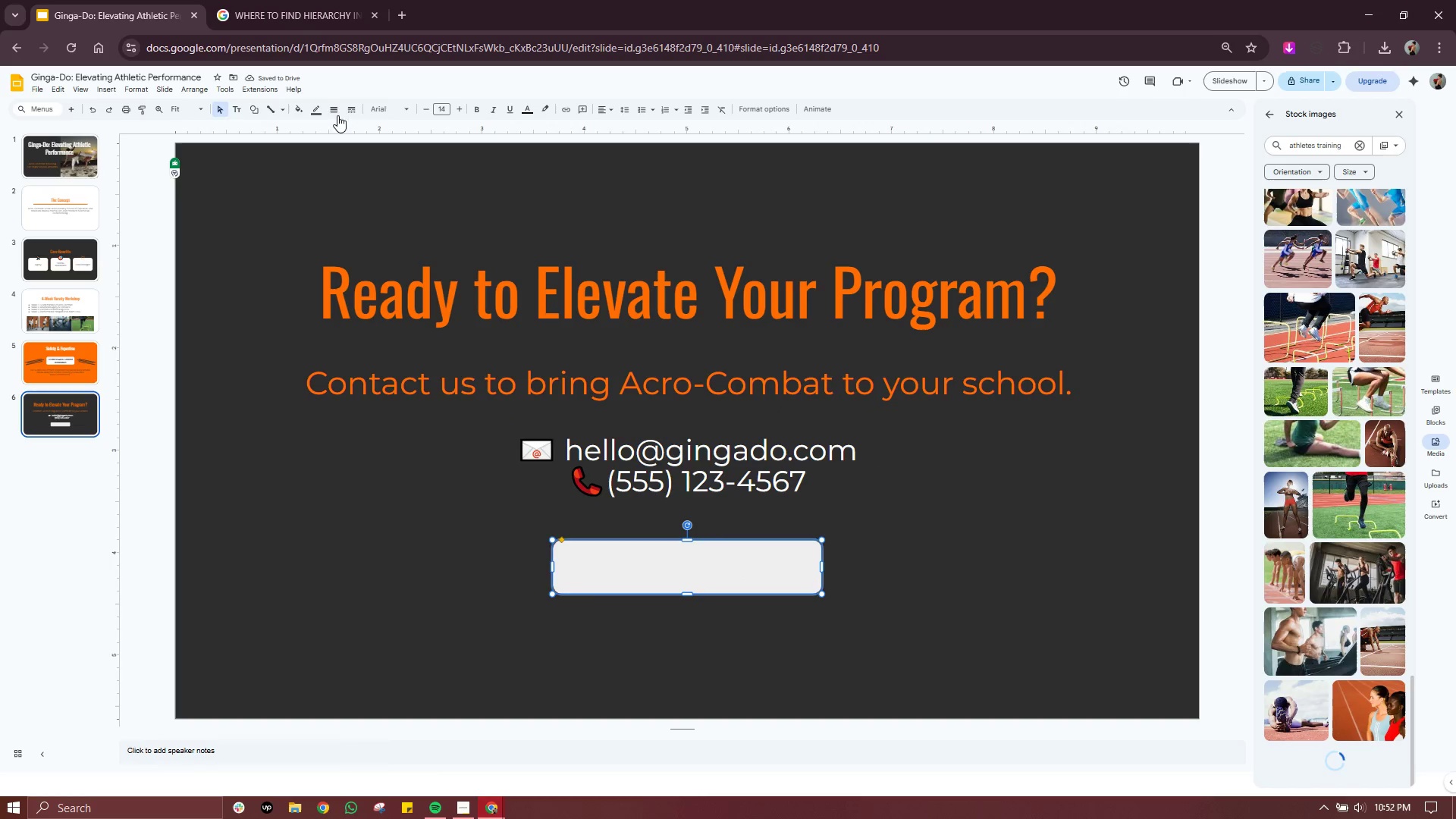 
left_click([304, 110])
 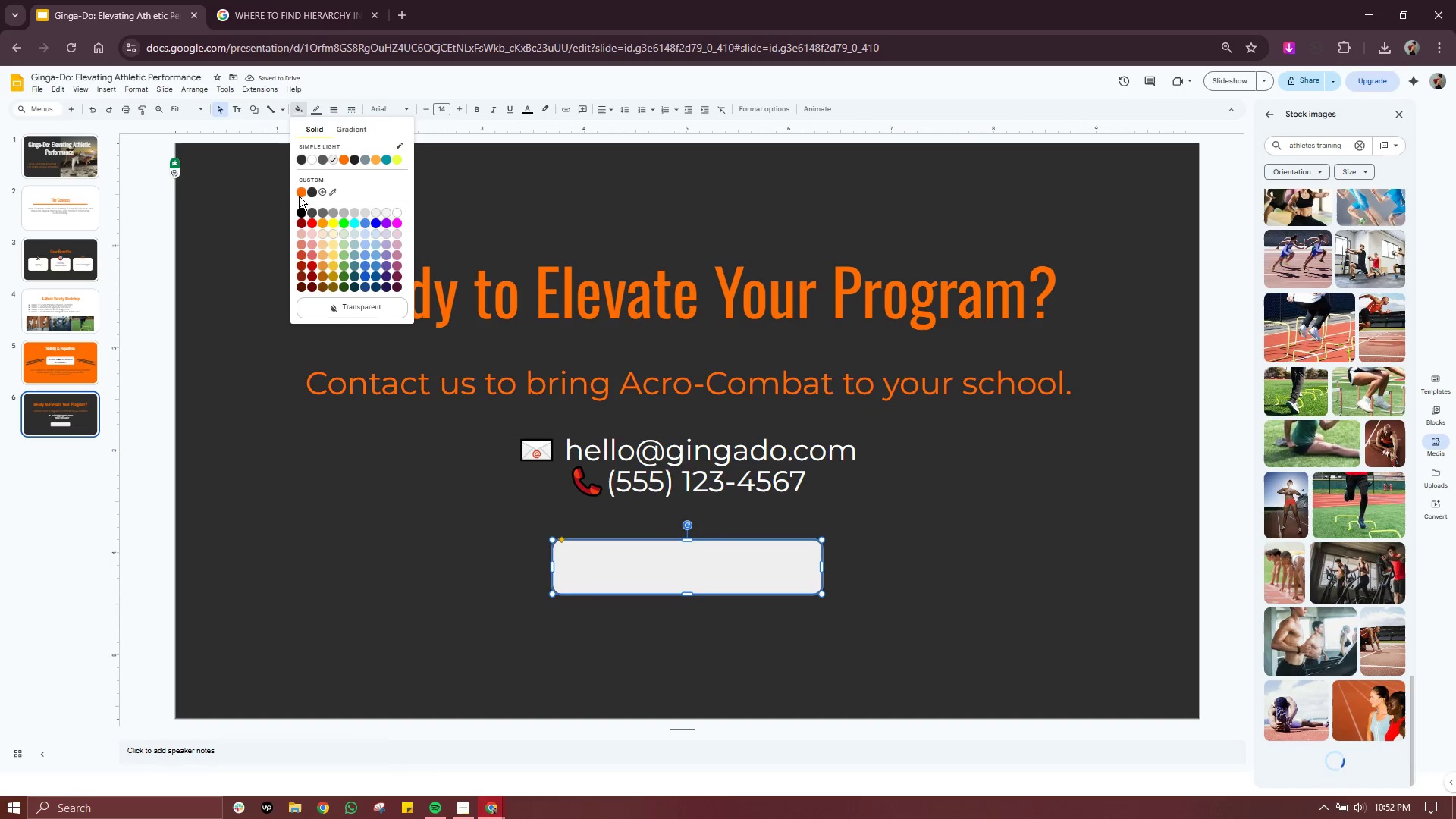 
left_click([302, 193])
 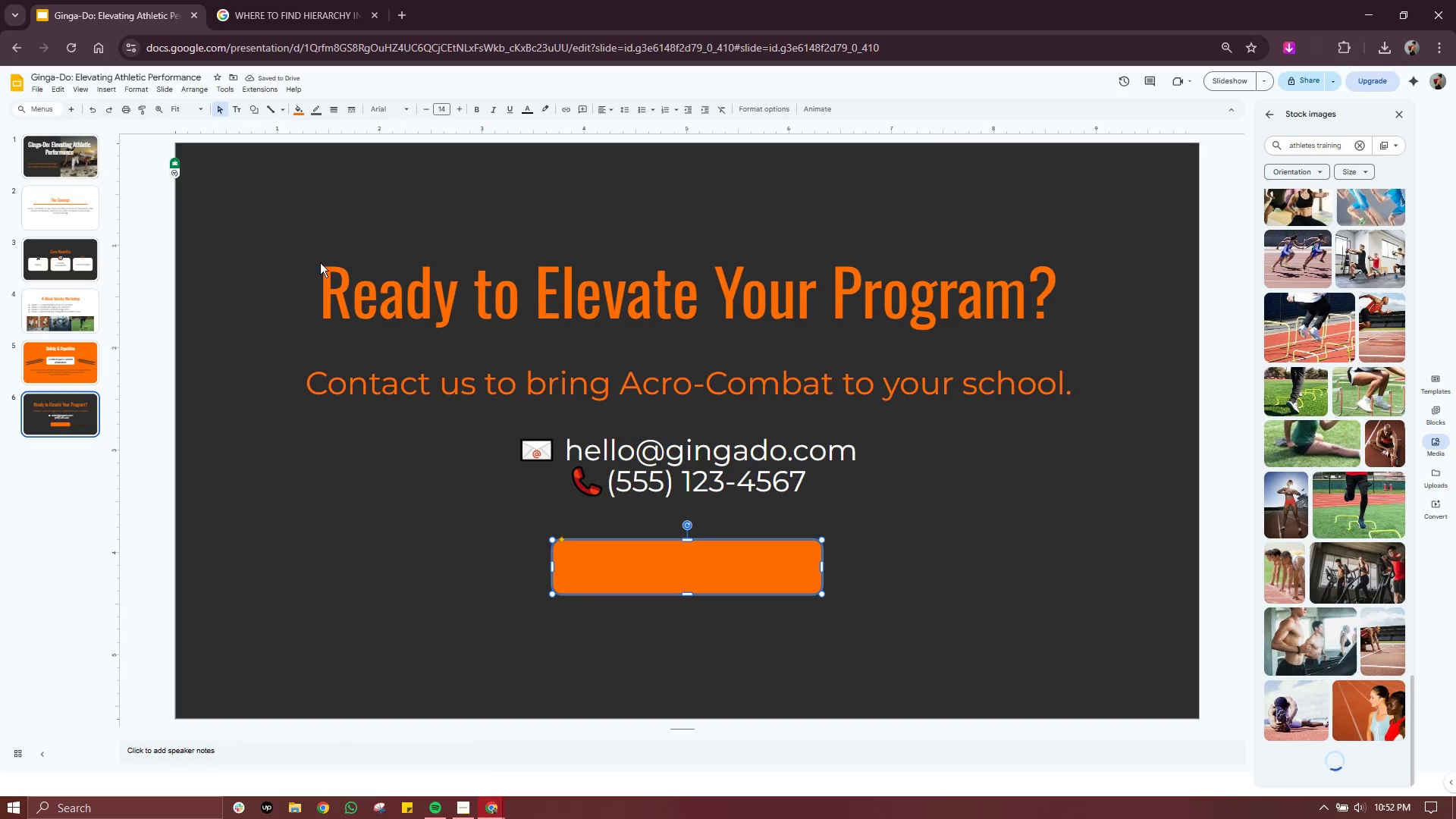 
left_click([321, 111])
 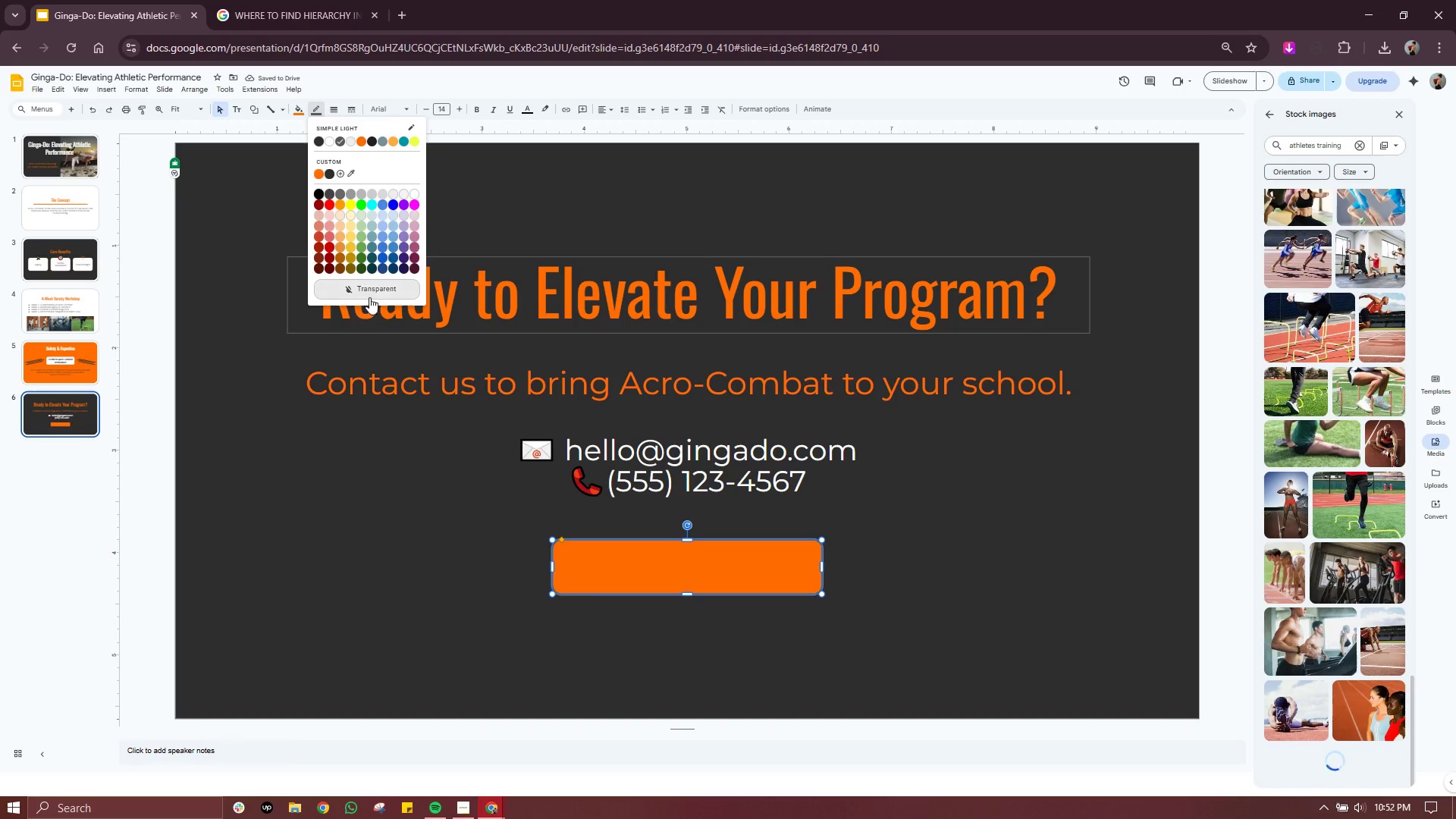 
left_click([376, 287])
 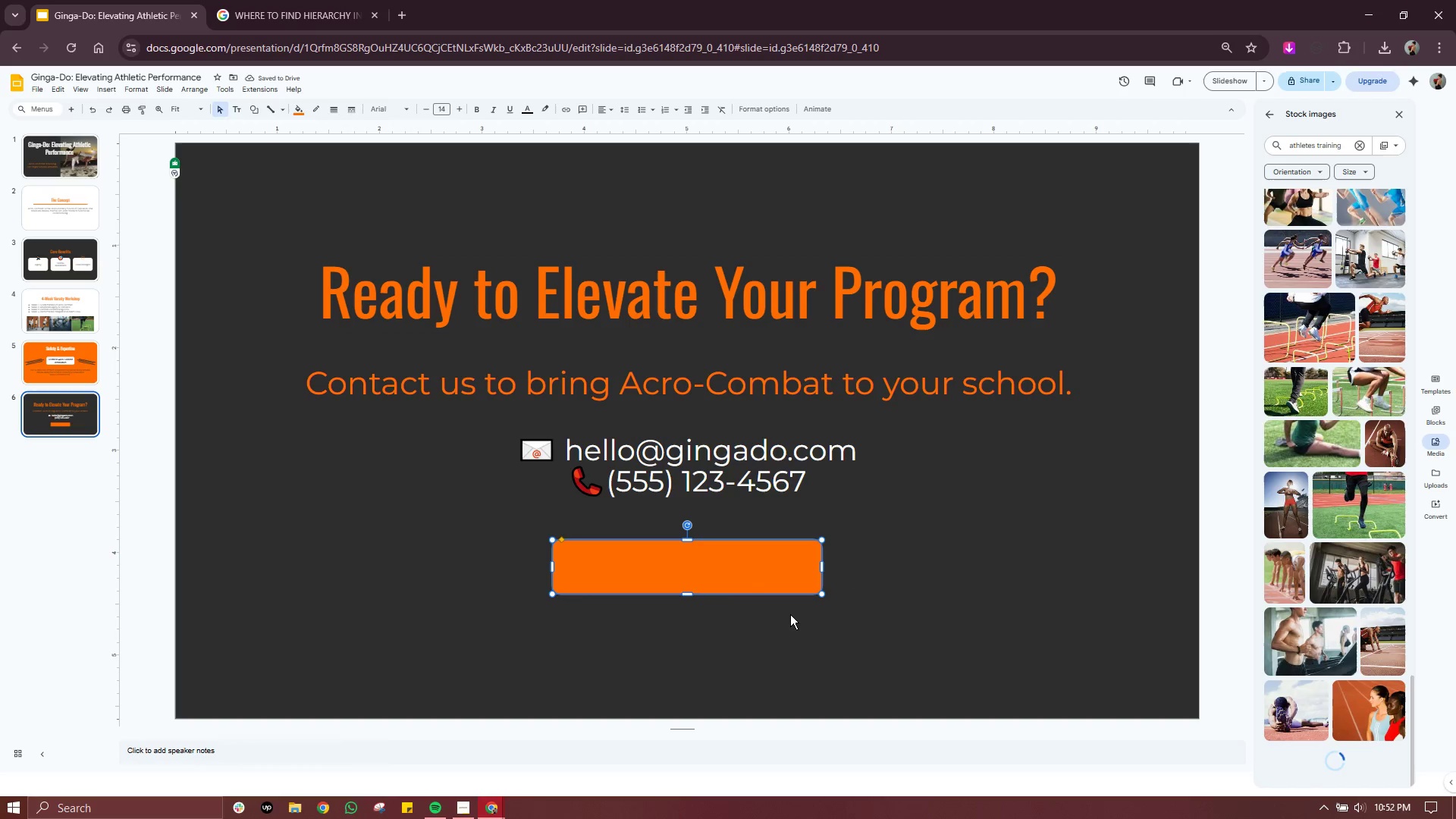 
double_click([721, 568])
 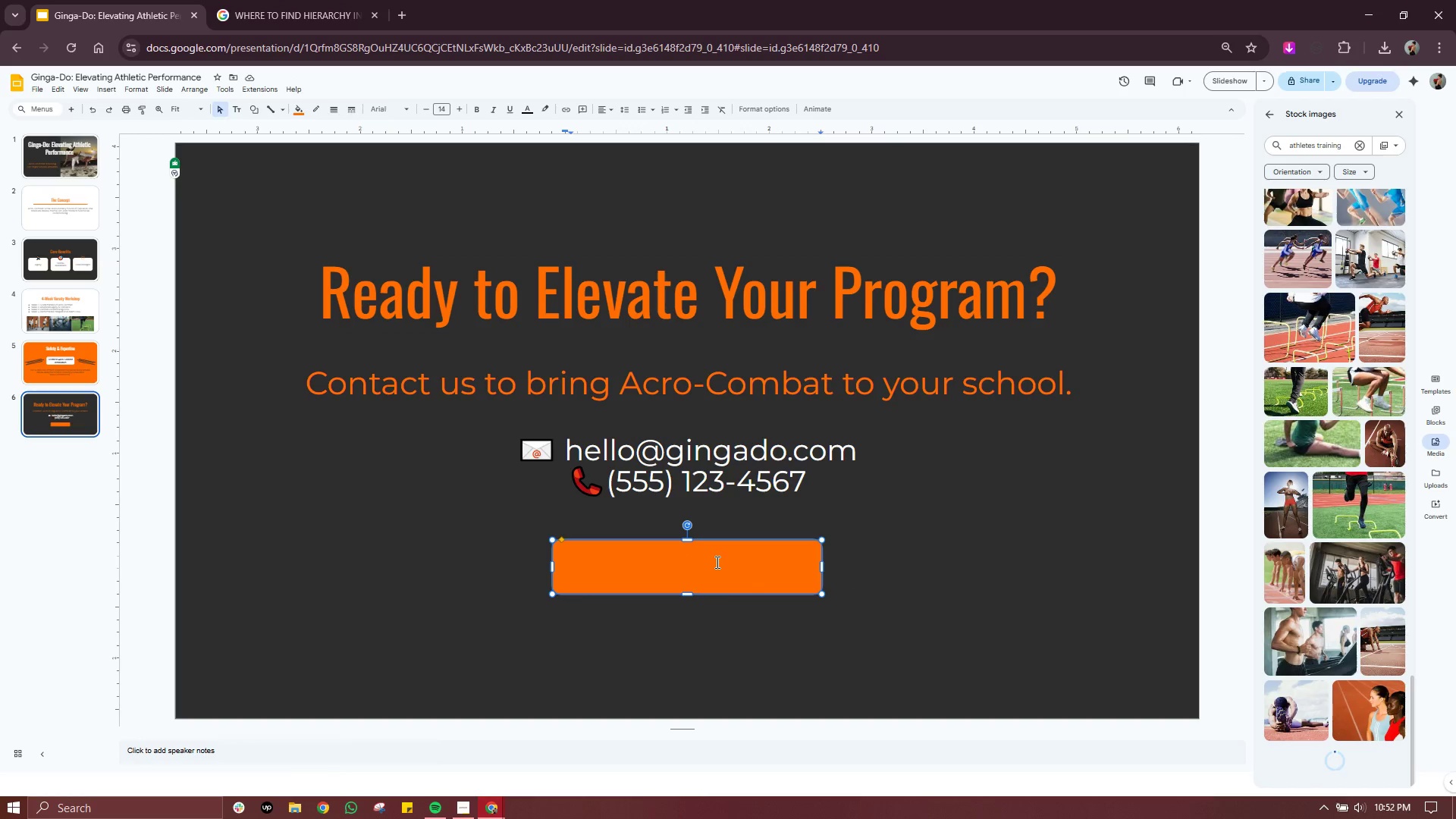 
type(SCHEDULE A MEMO)
key(Backspace)
key(Backspace)
key(Backspace)
key(Backspace)
type(DEMO)
 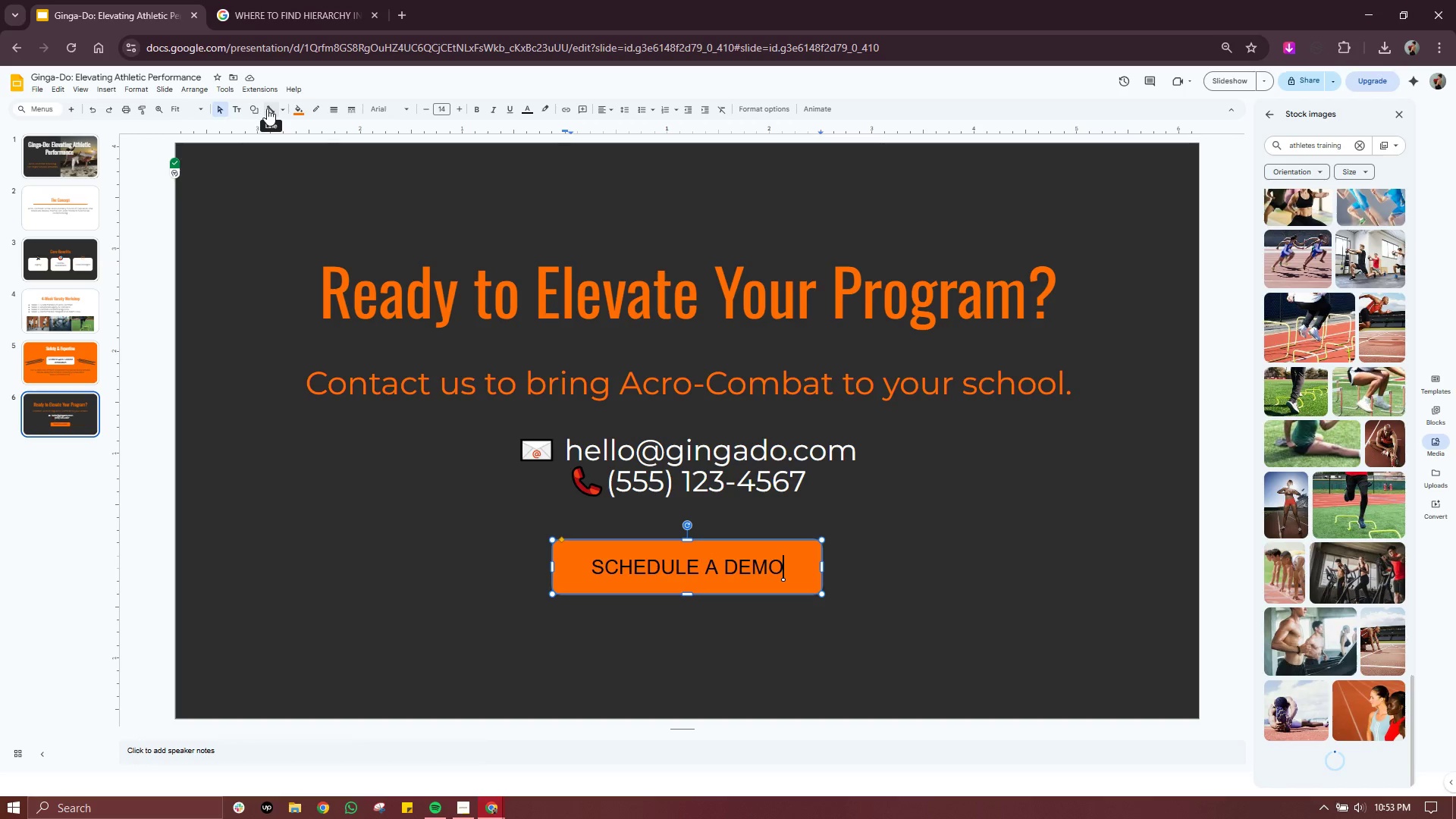 
wait(7.41)
 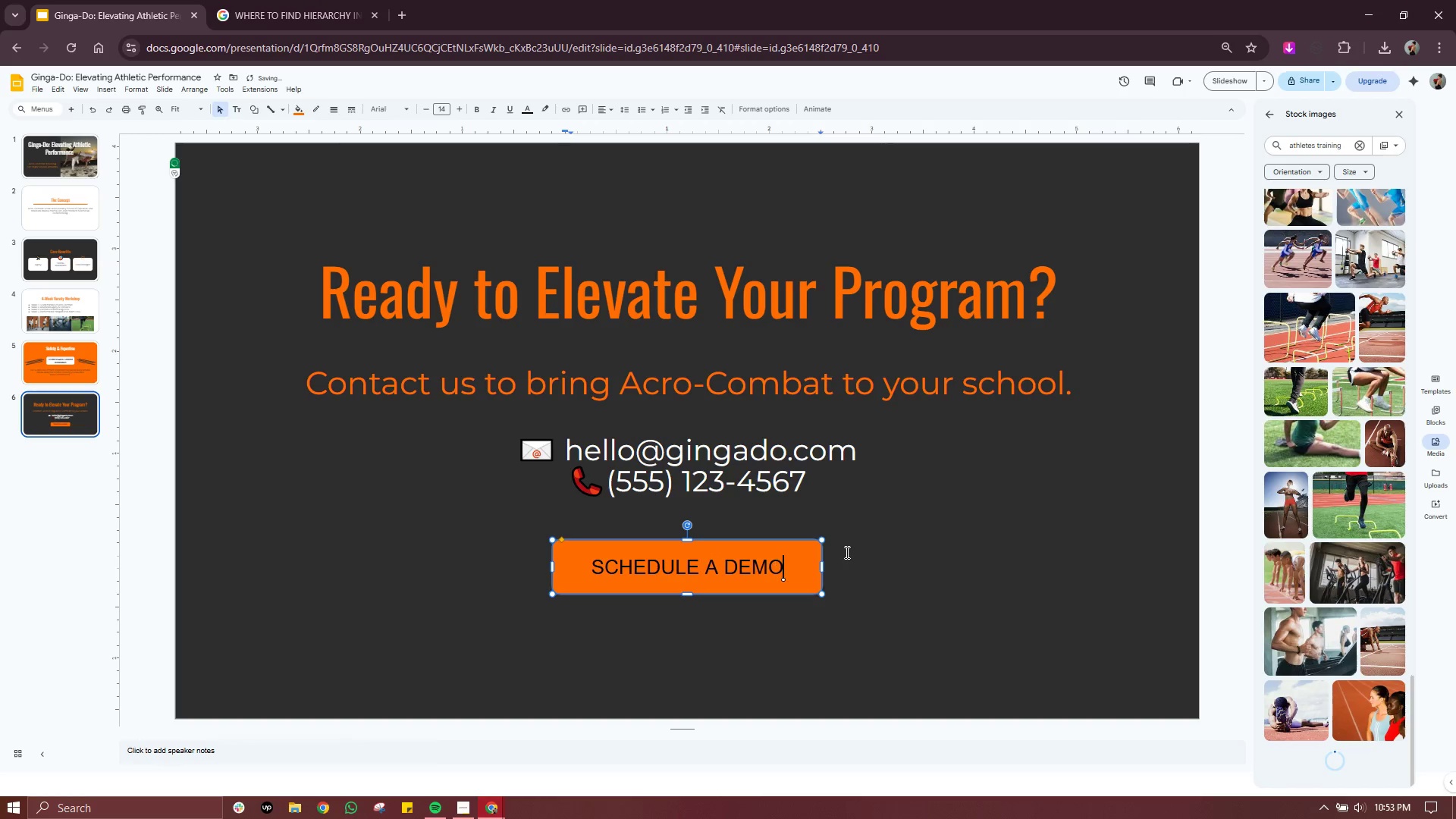 
double_click([700, 568])
 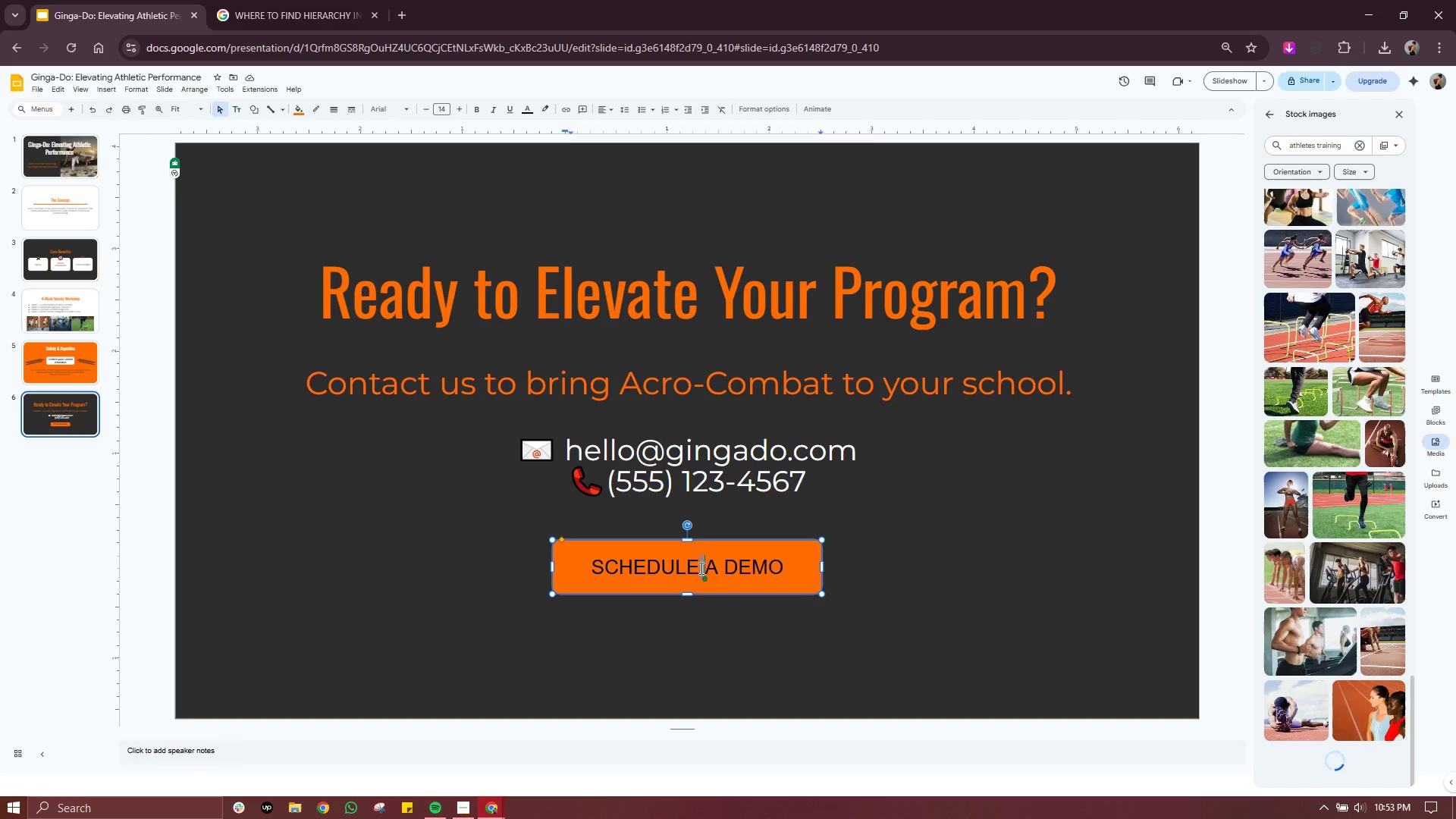 
triple_click([700, 568])
 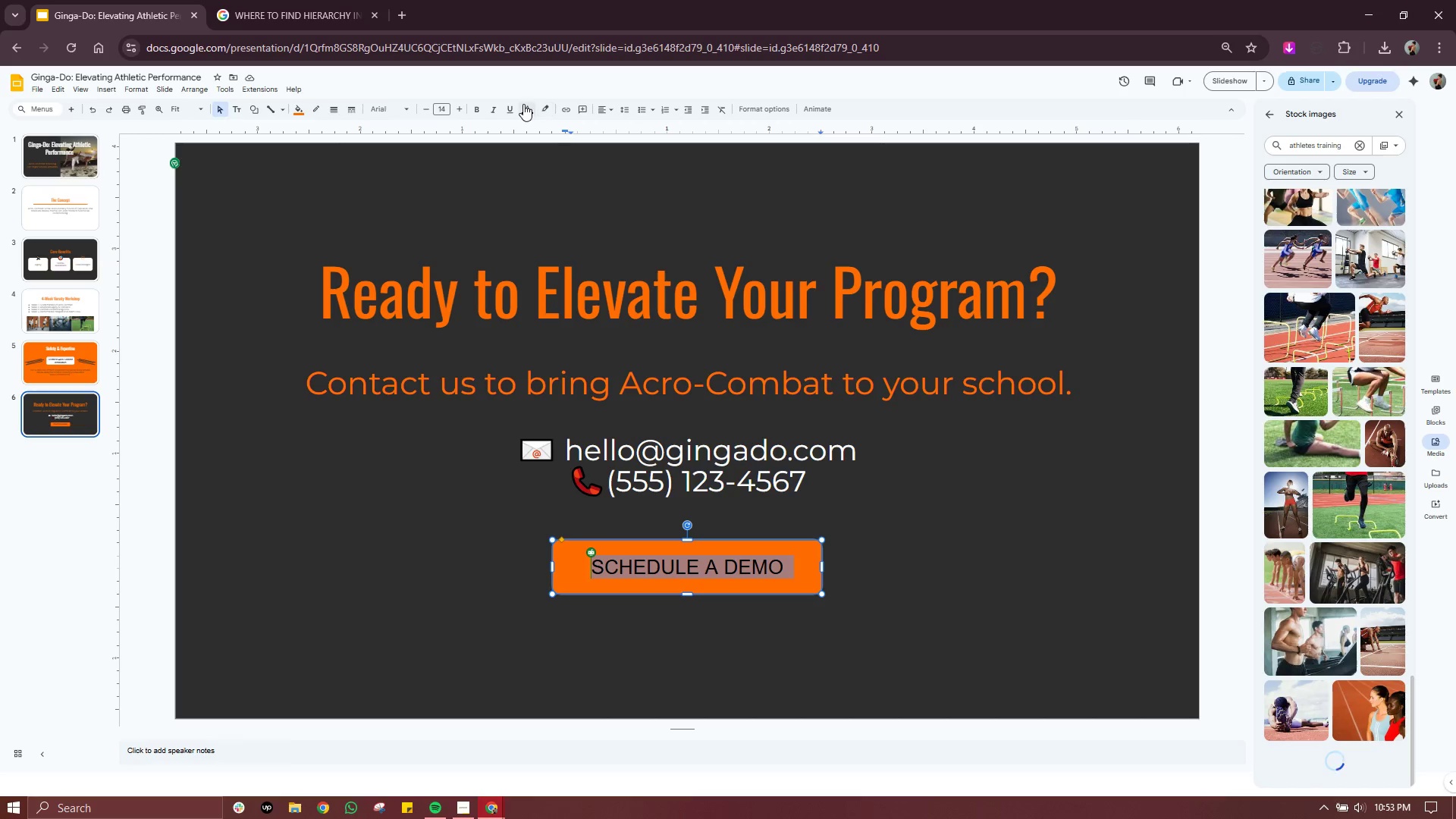 
left_click([523, 104])
 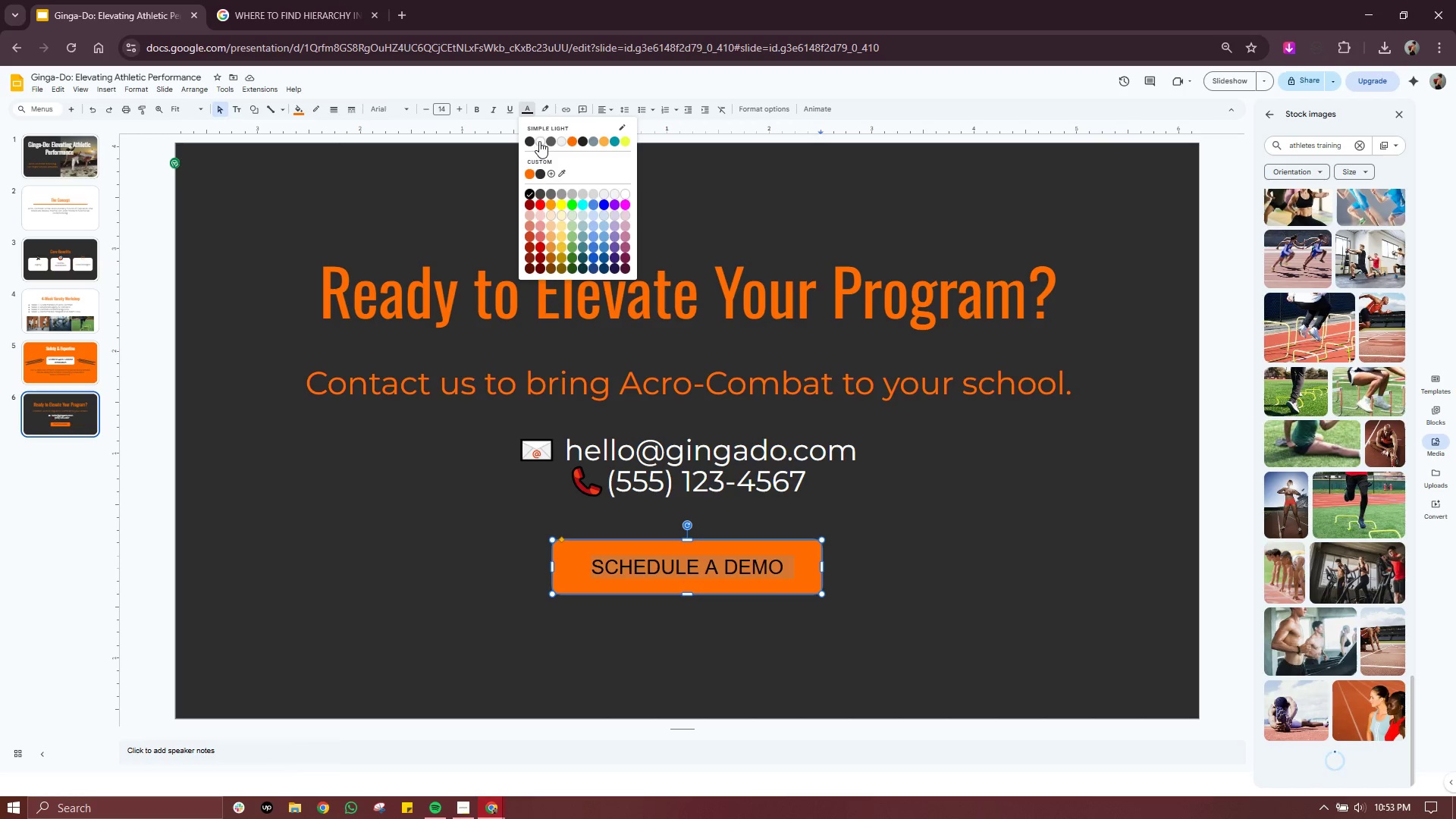 
left_click([541, 141])
 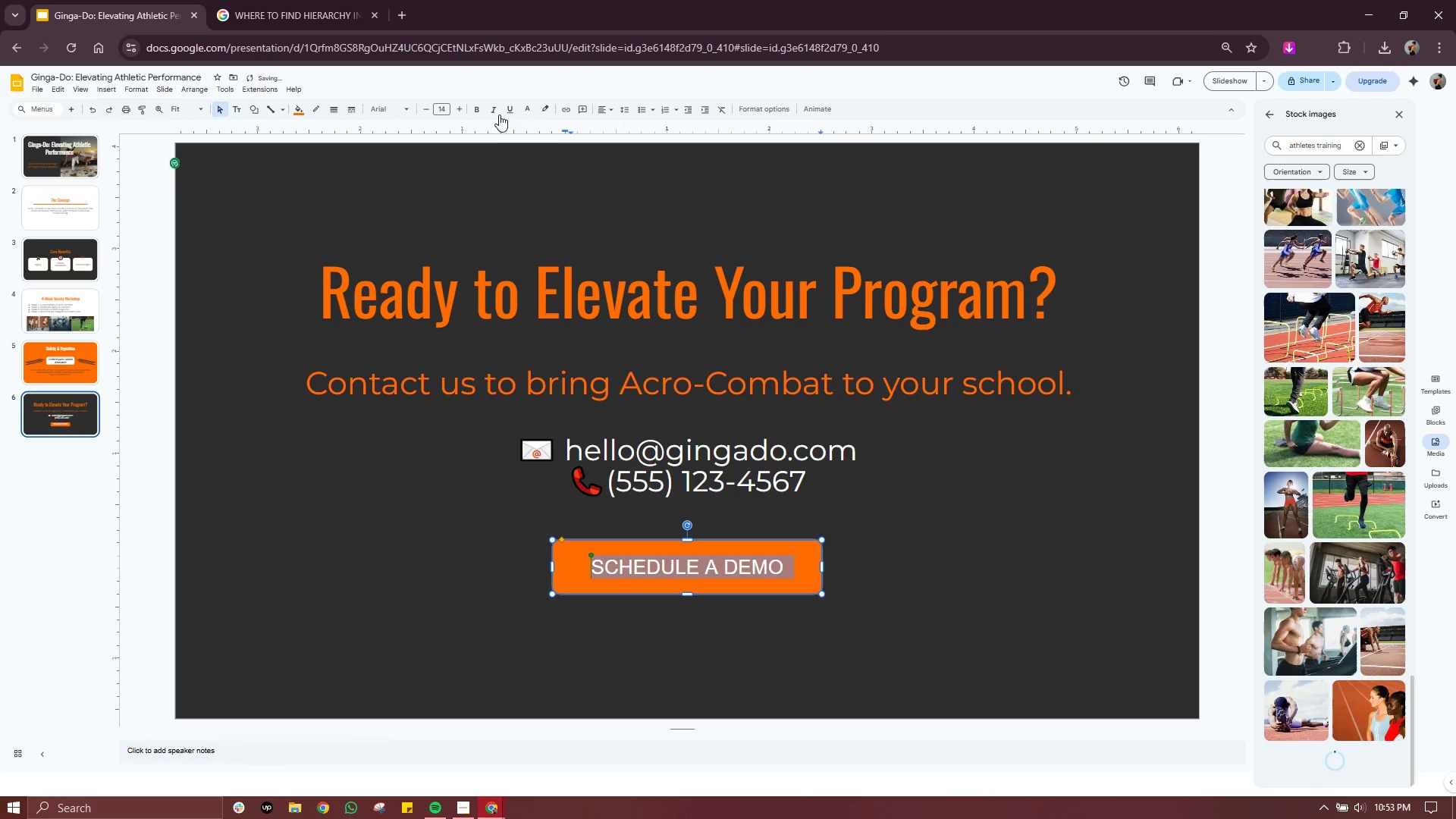 
left_click([400, 108])
 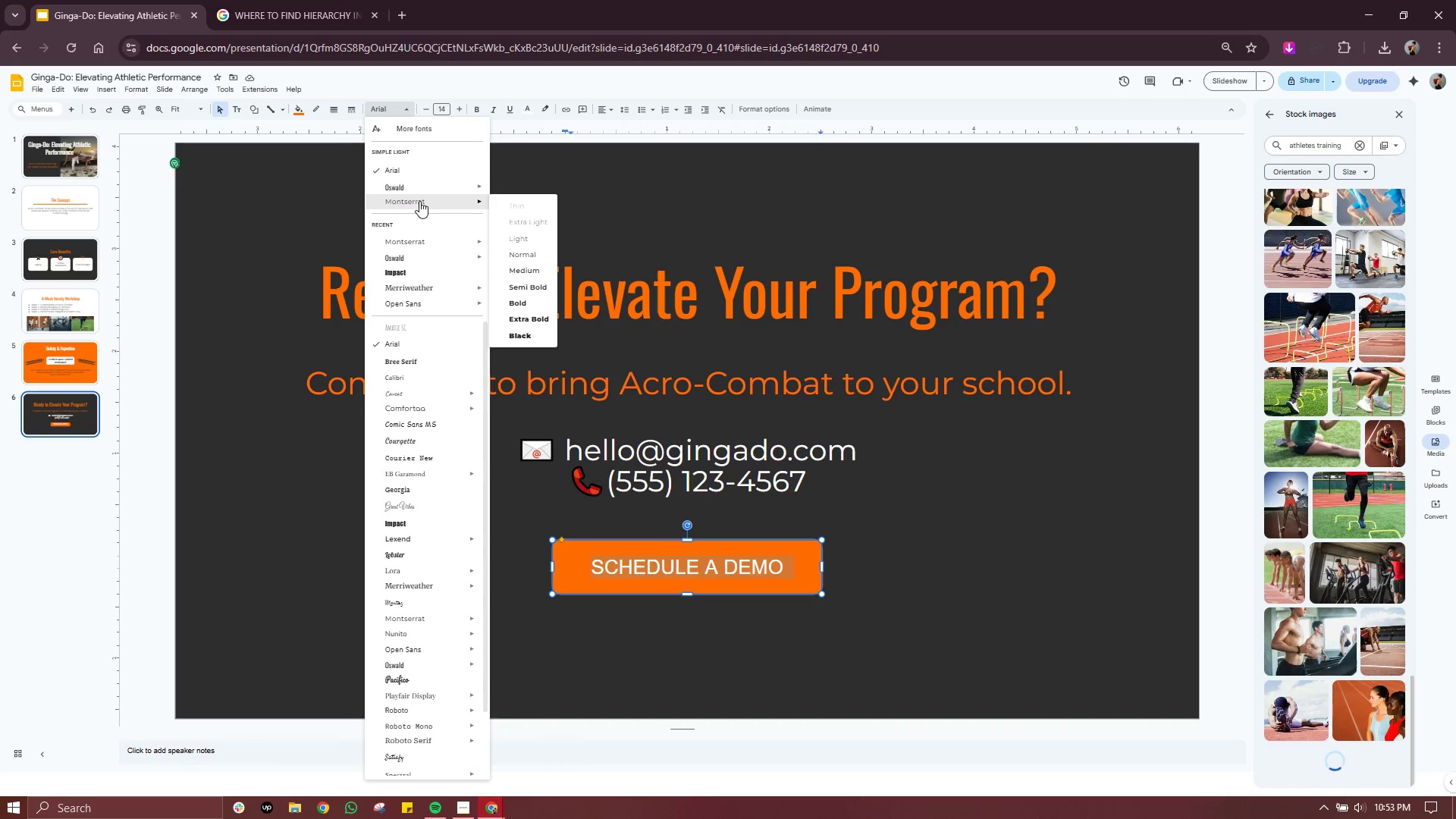 
left_click([419, 201])
 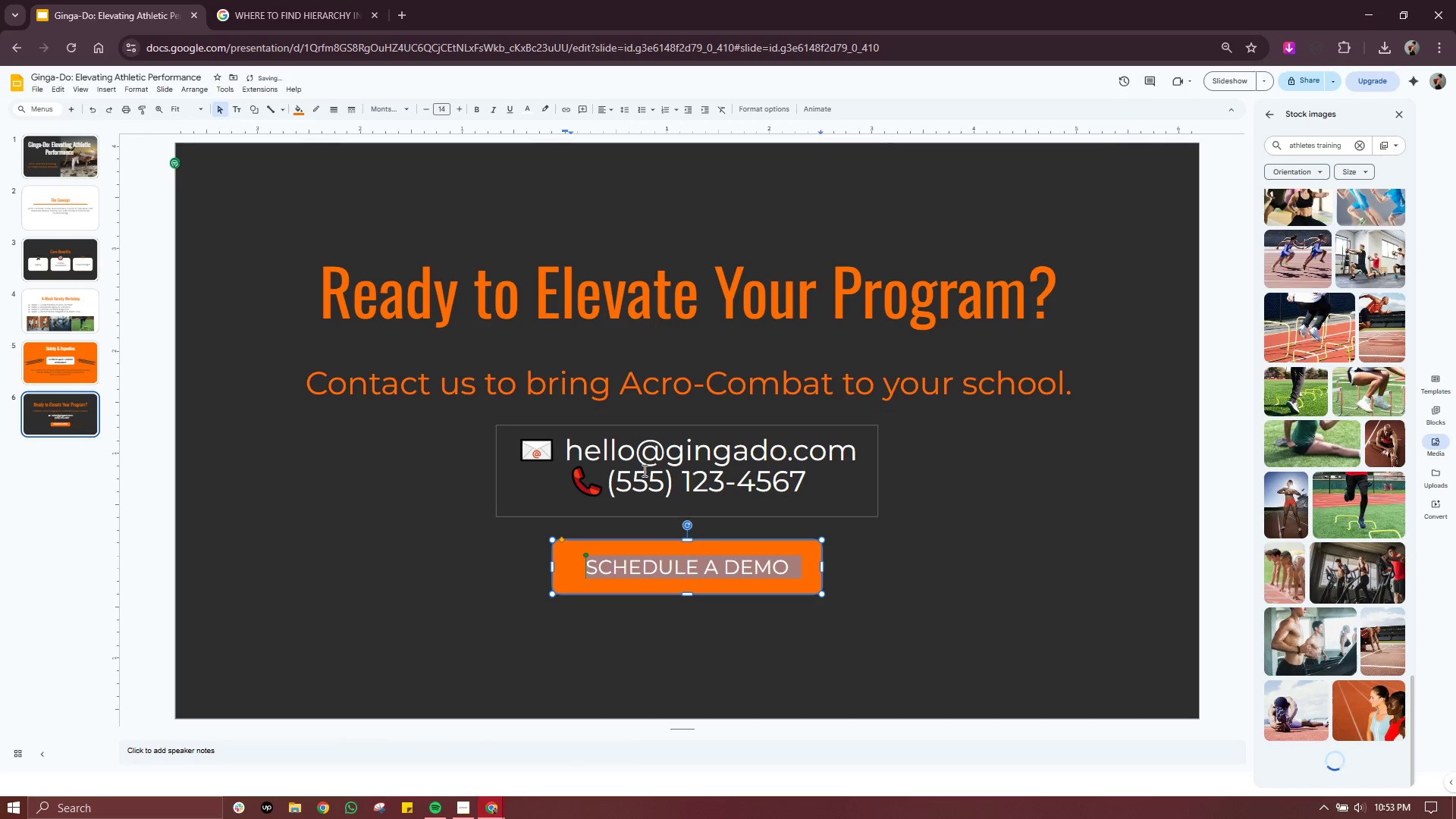 
left_click([643, 471])
 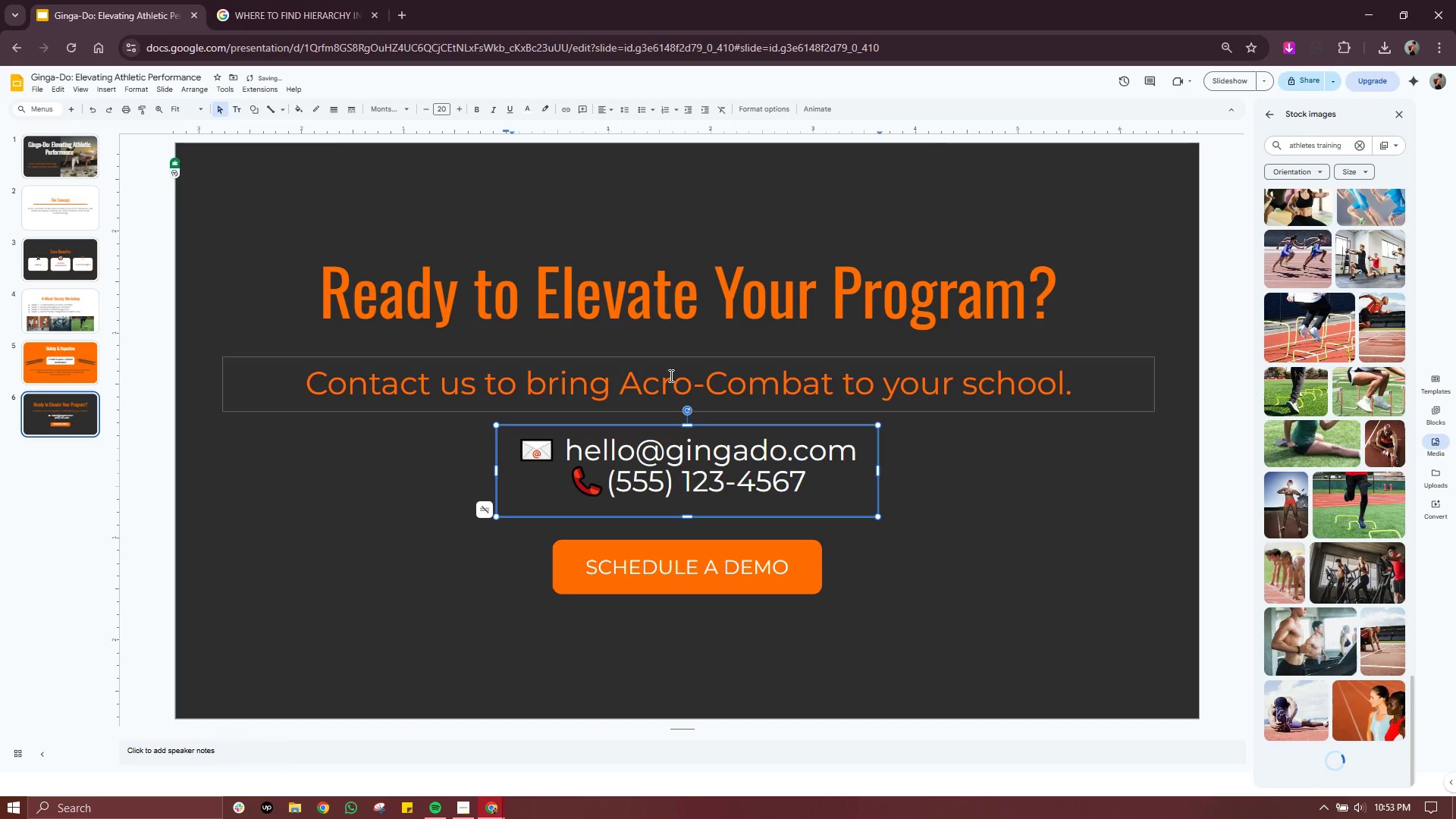 
left_click([665, 391])
 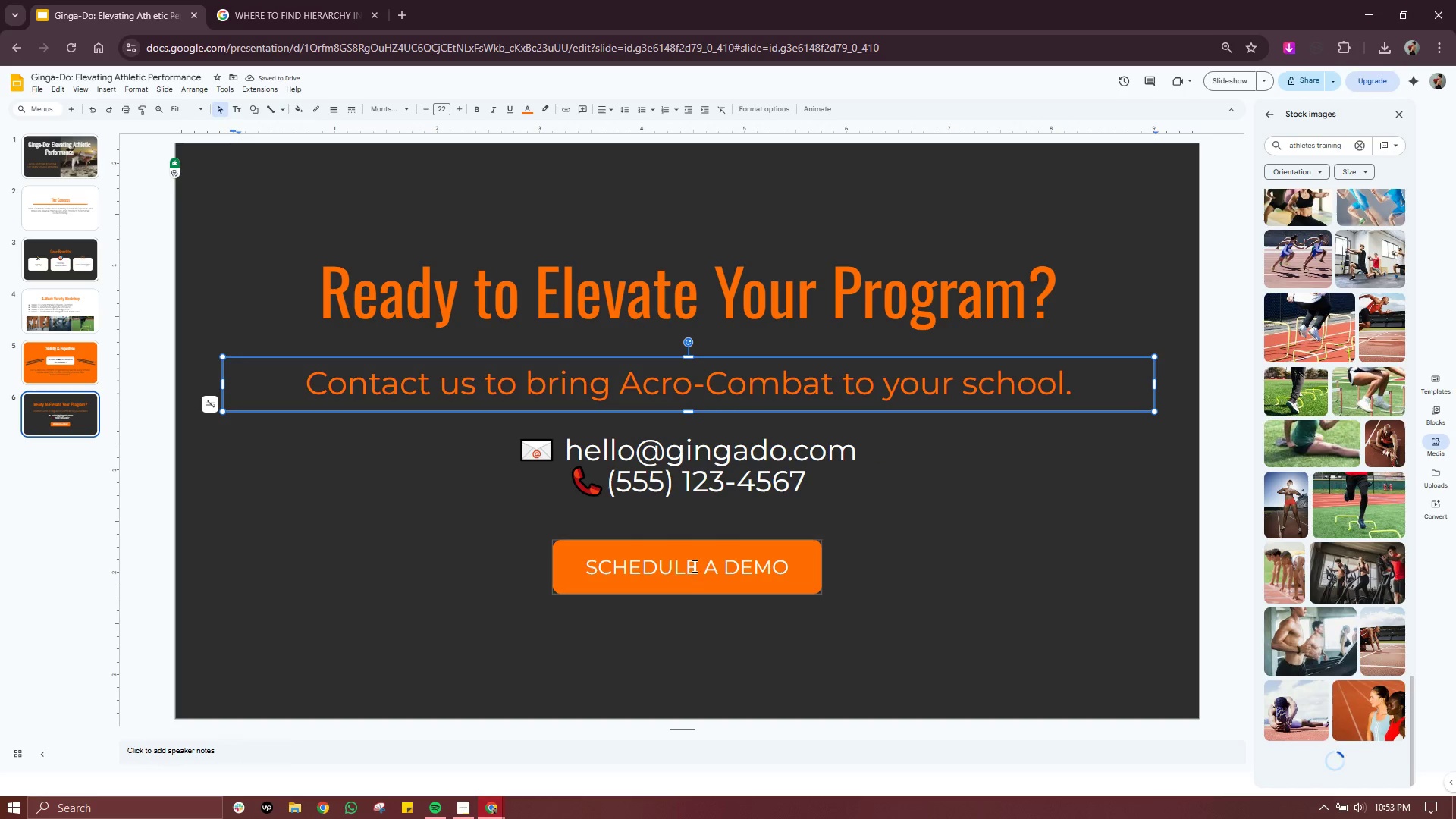 
double_click([693, 566])
 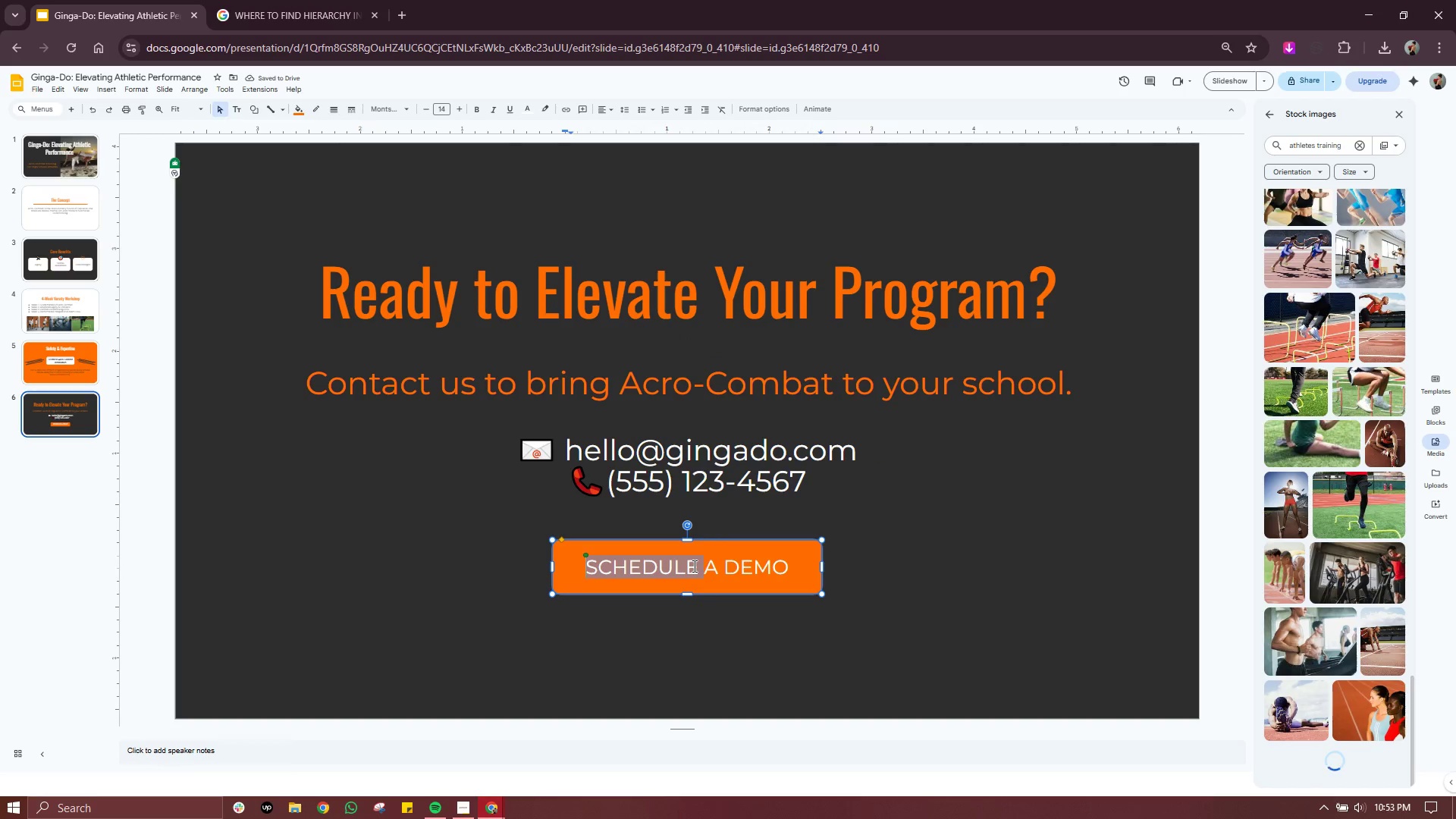 
triple_click([693, 566])
 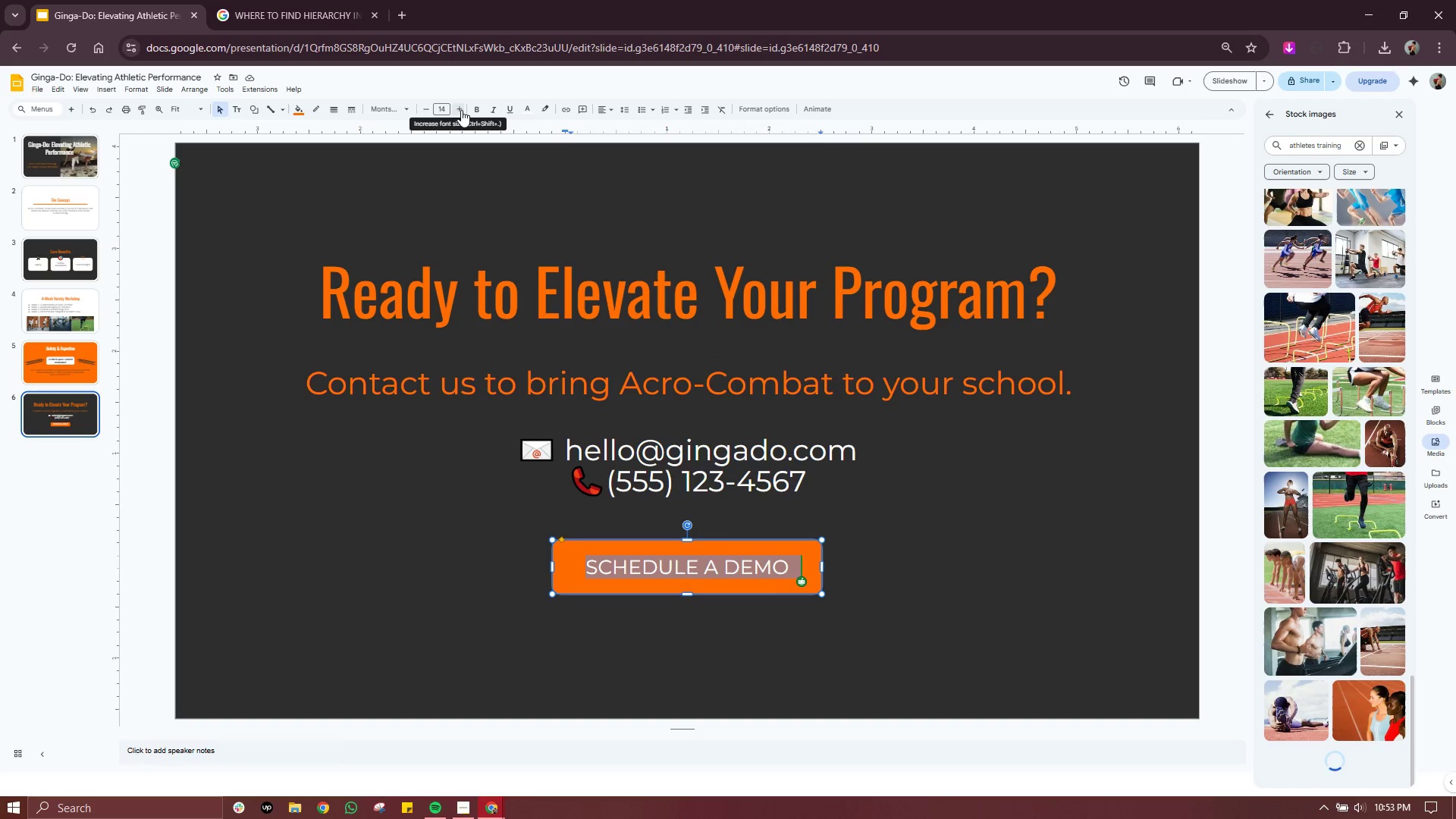 
double_click([461, 110])
 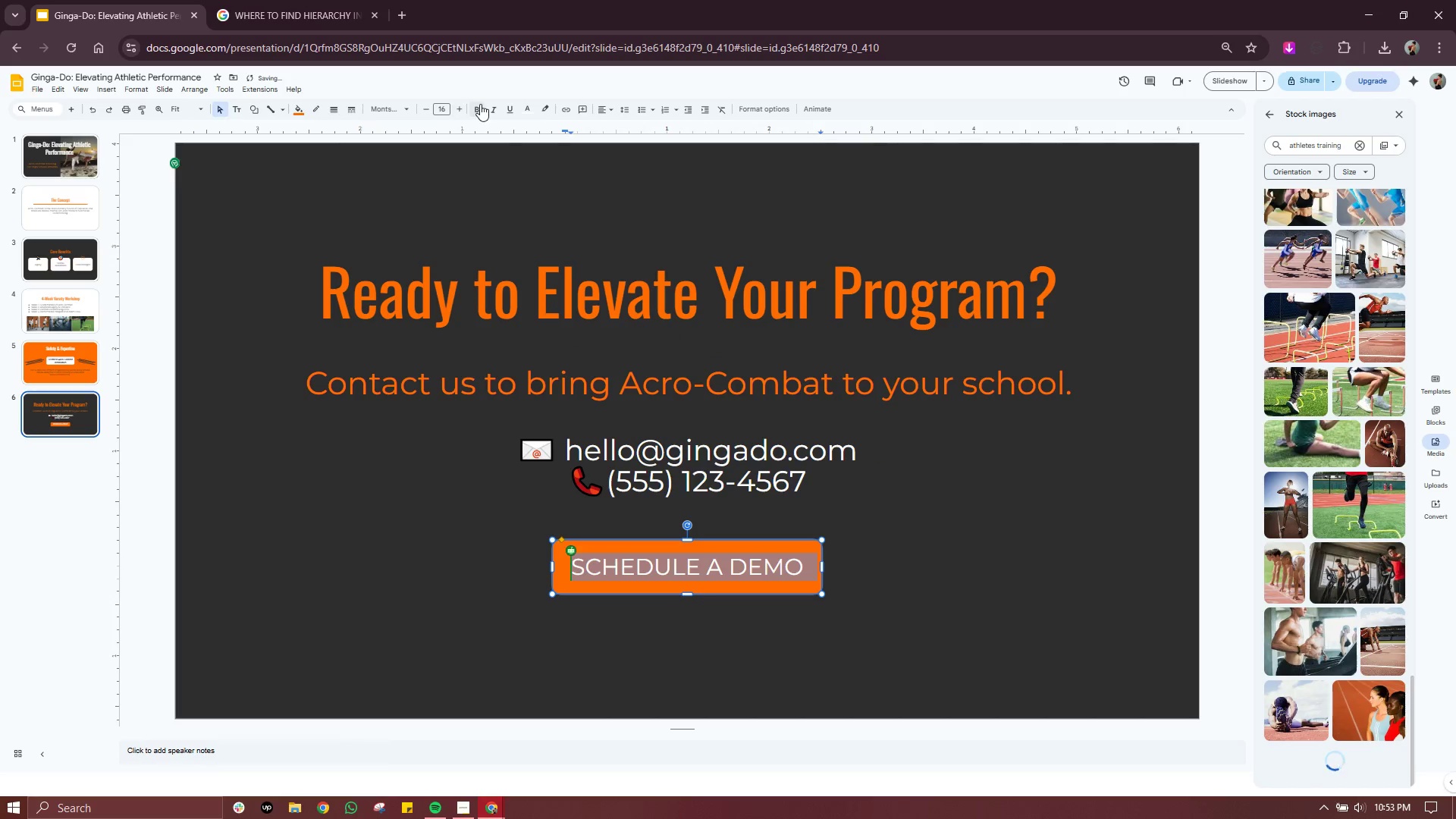 
left_click([481, 104])
 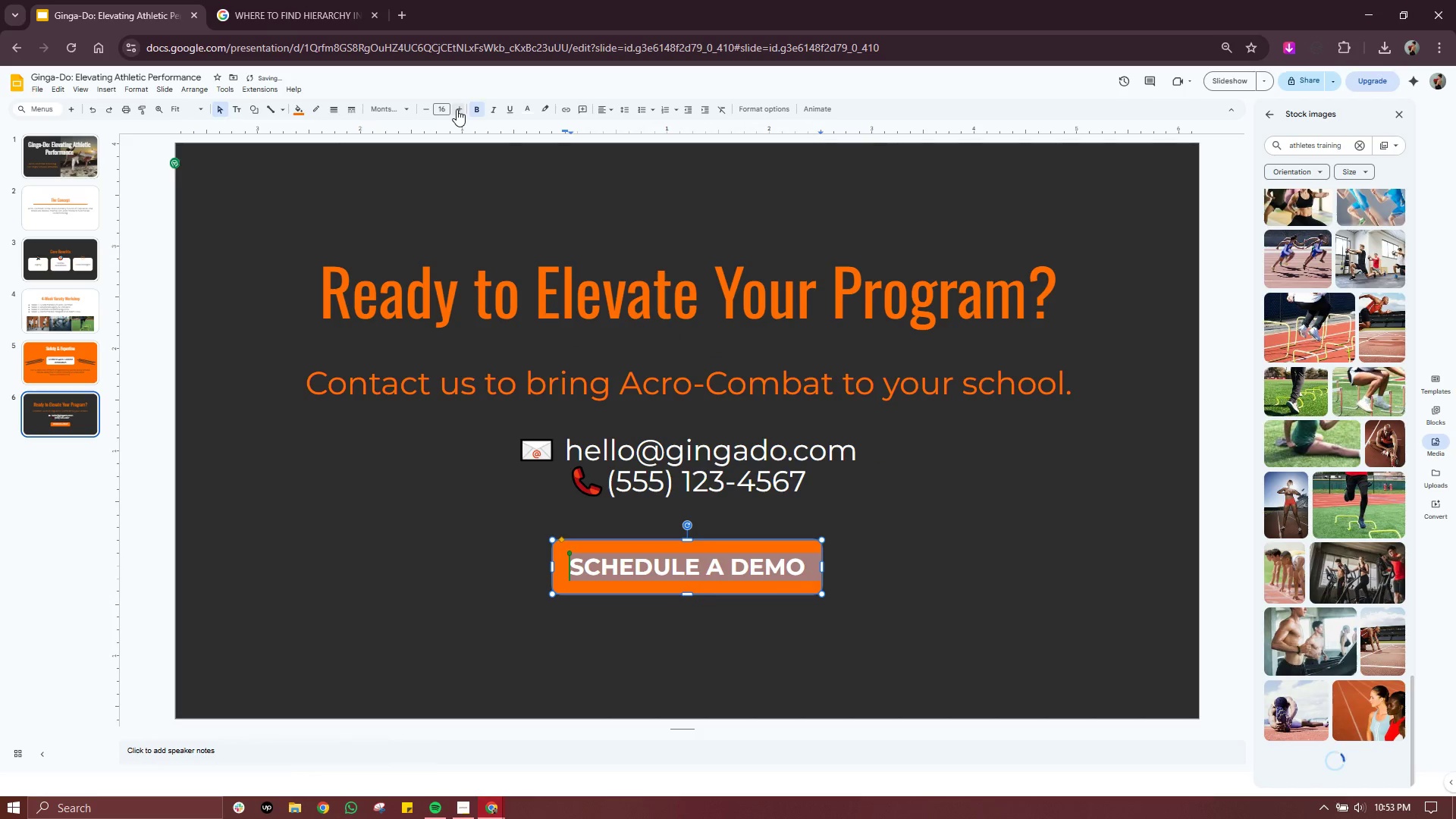 
double_click([457, 109])
 